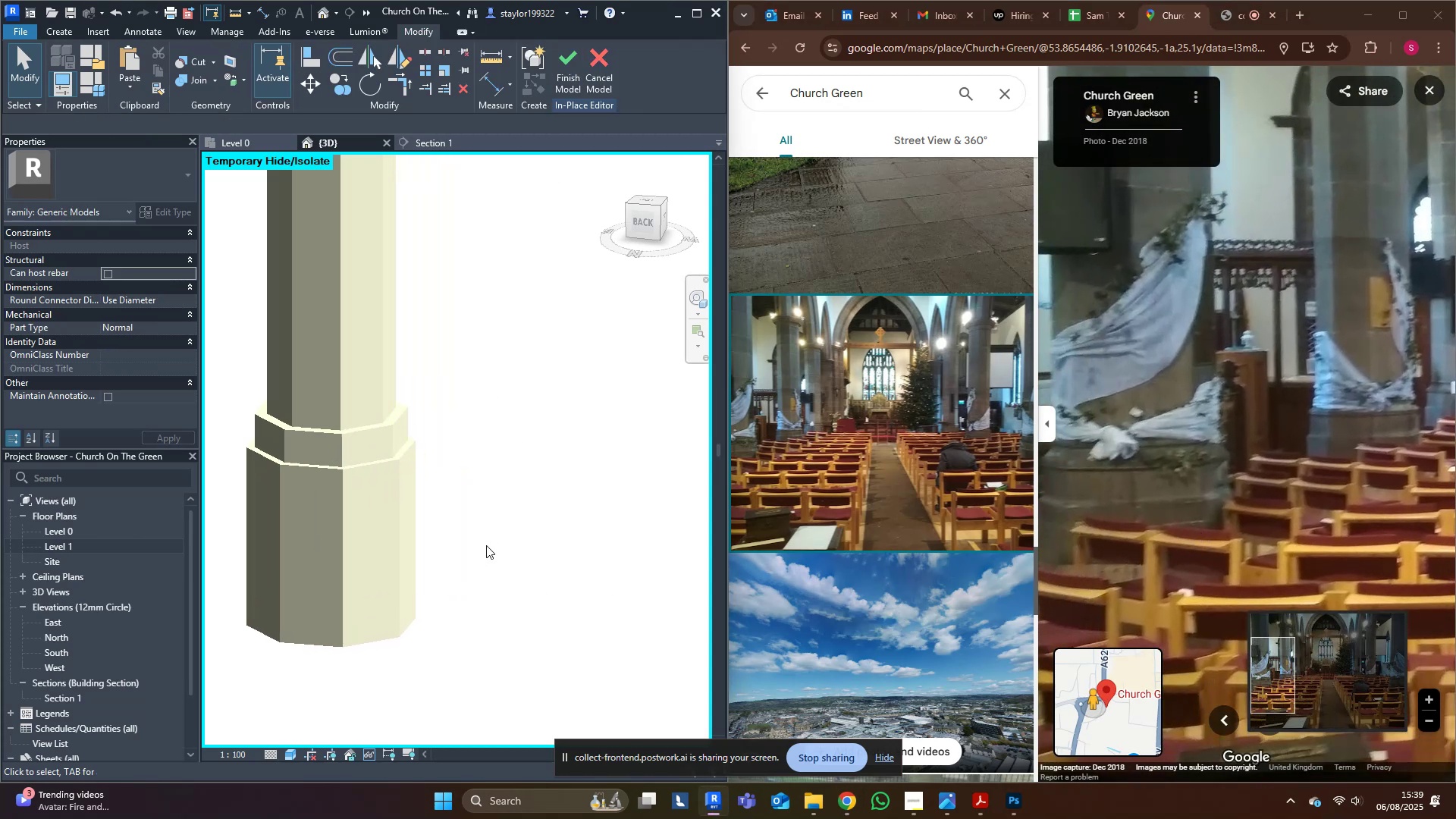 
key(Shift+ShiftLeft)
 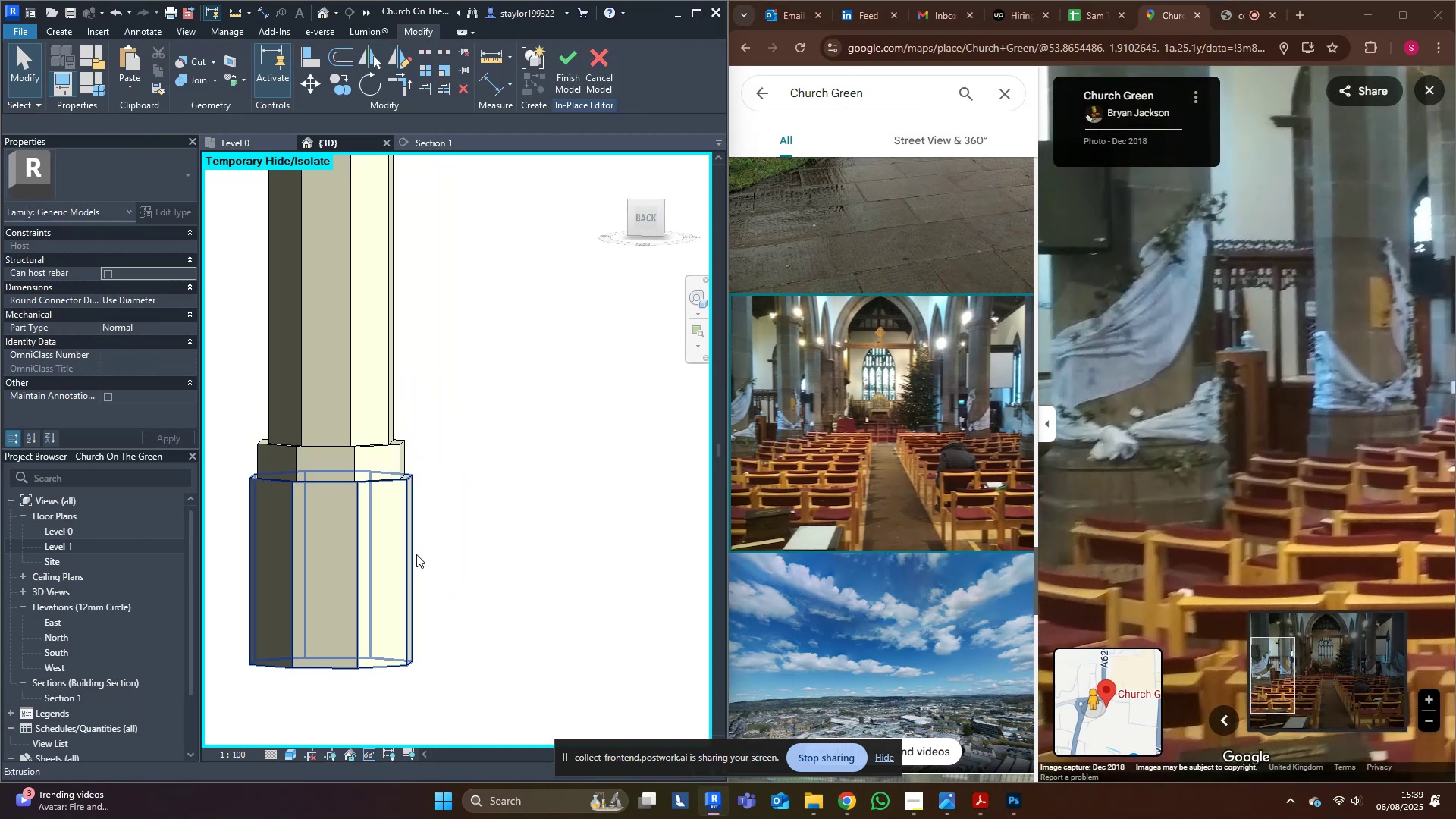 
key(Shift+ShiftLeft)
 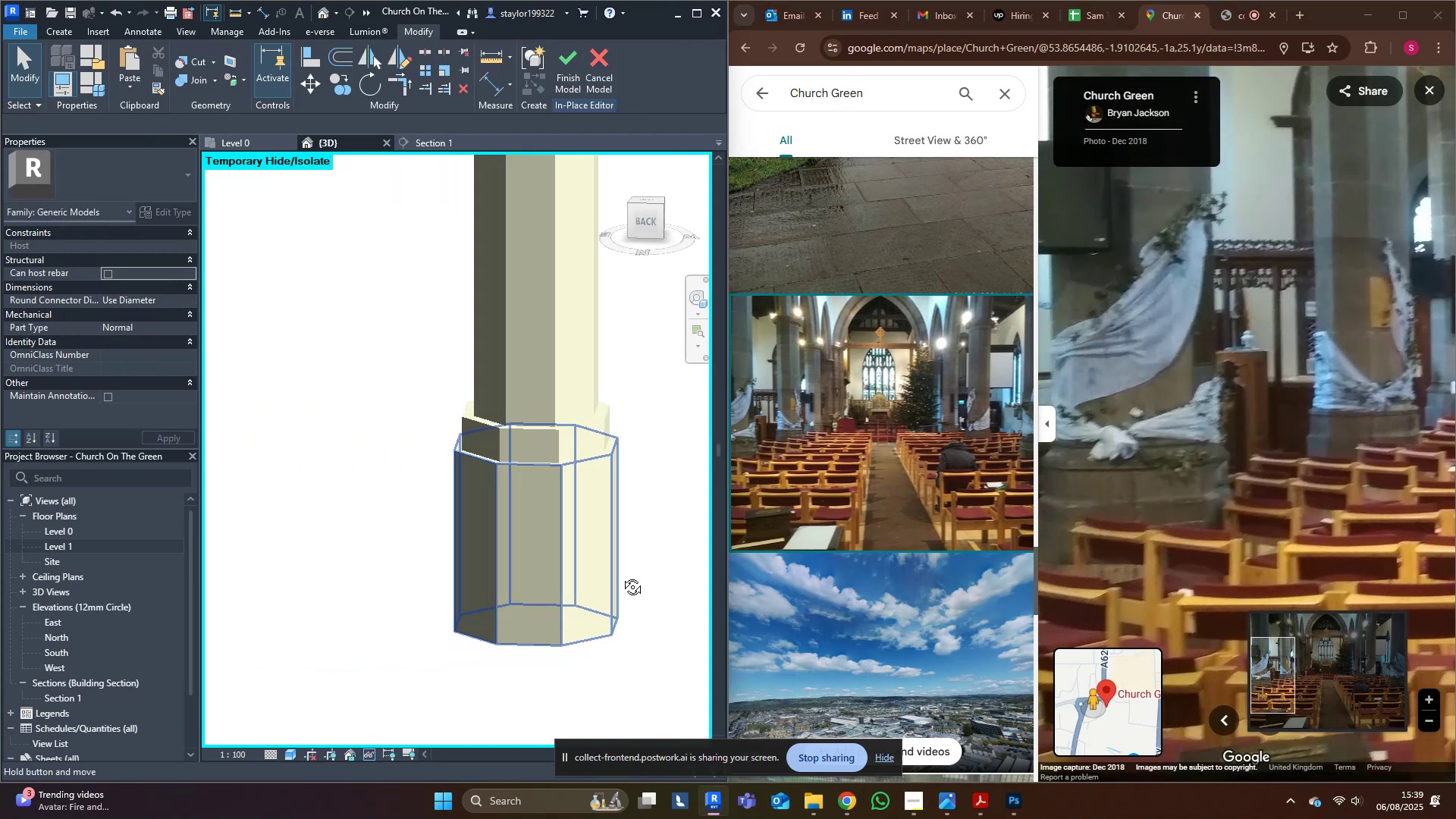 
scroll: coordinate [623, 548], scroll_direction: up, amount: 3.0
 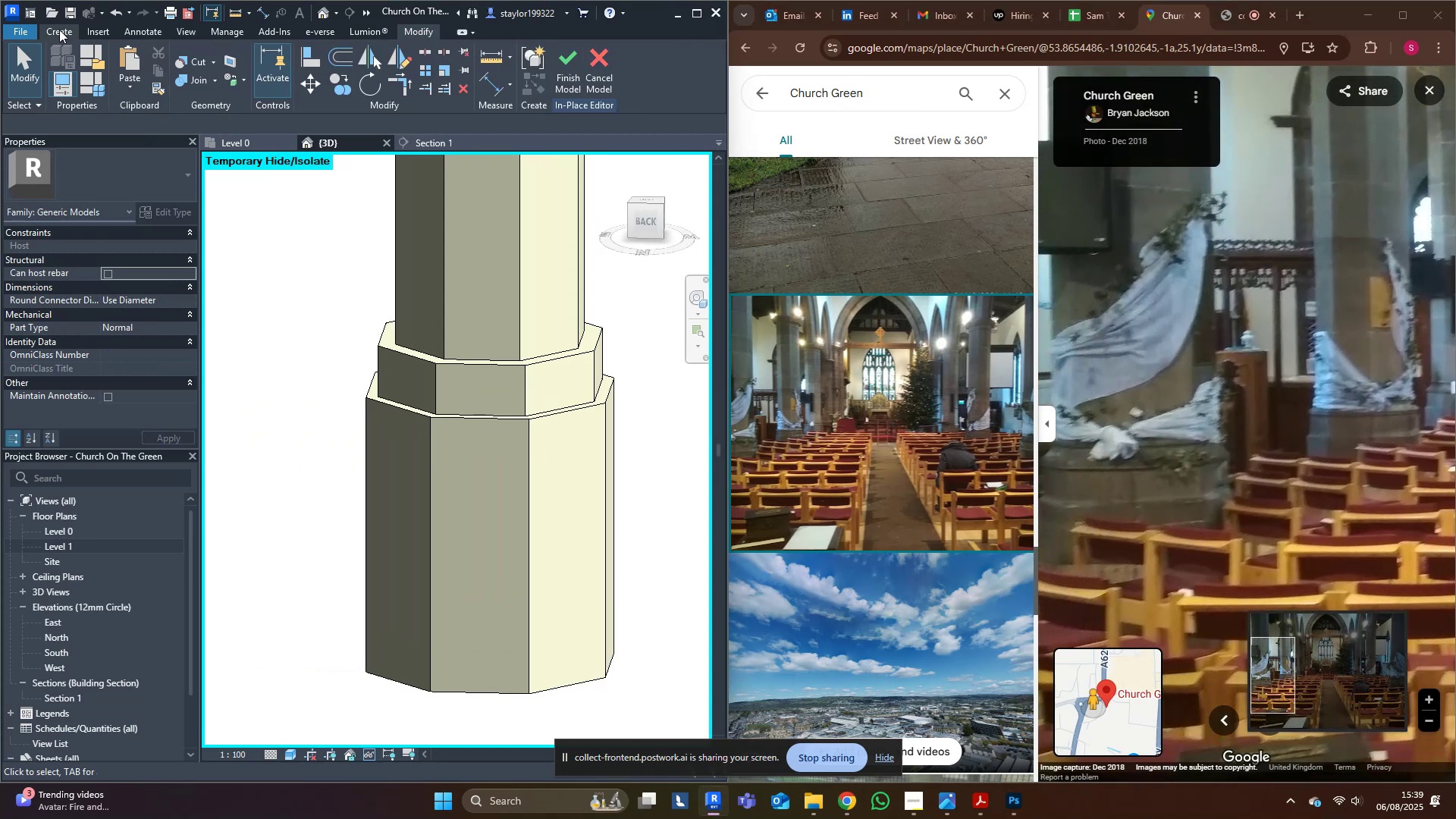 
left_click([59, 31])
 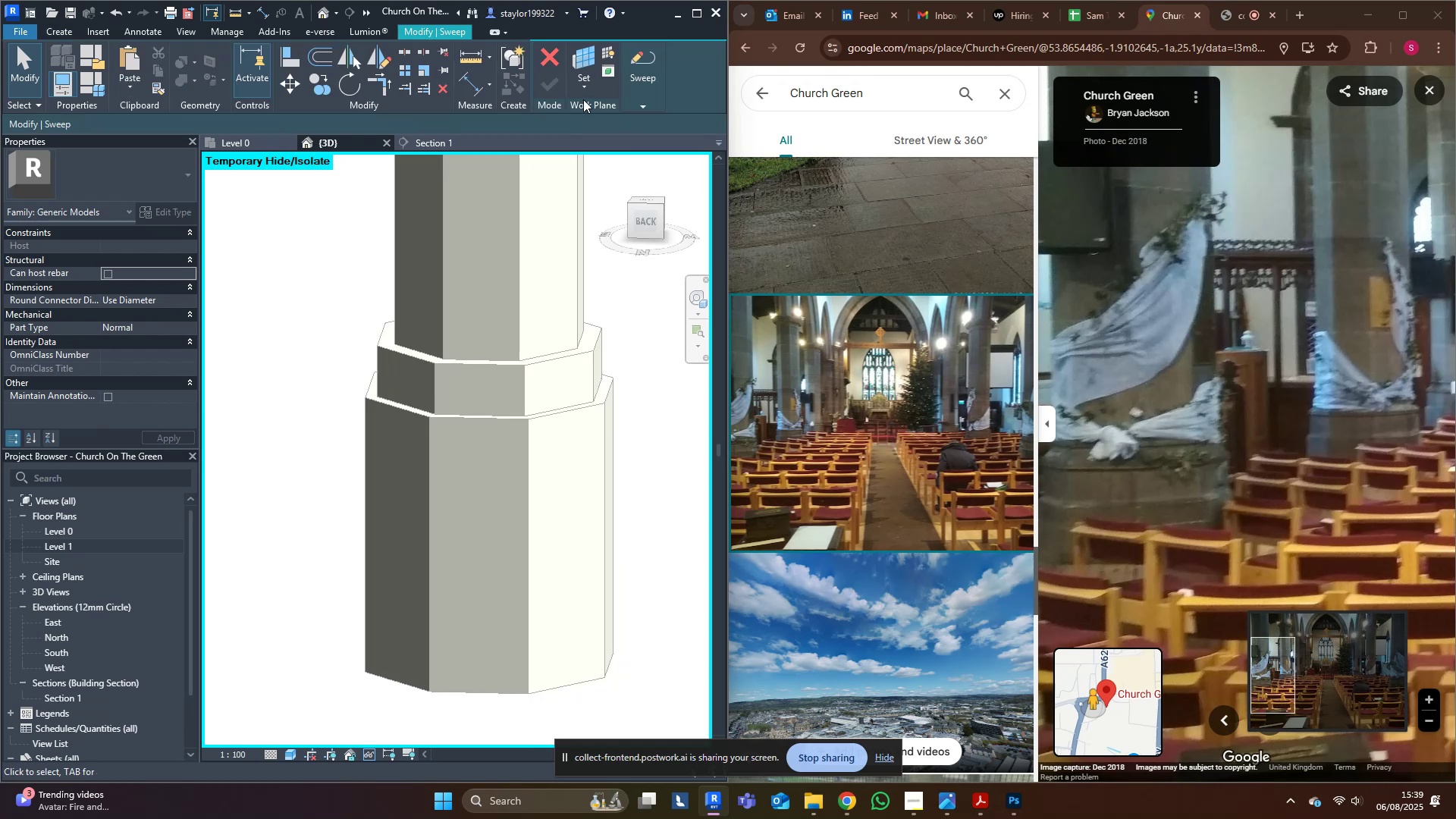 
left_click([644, 54])
 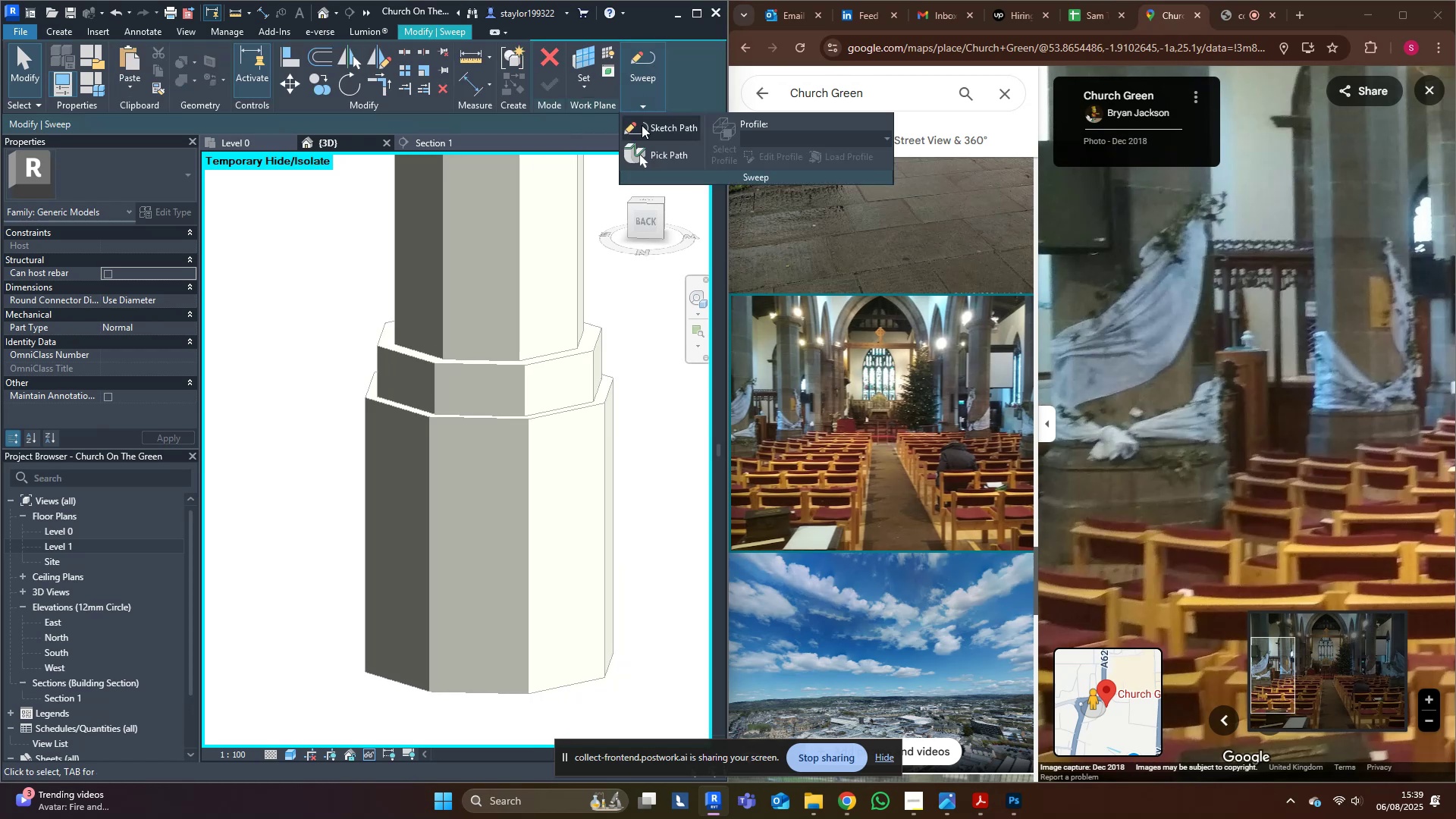 
left_click([652, 132])
 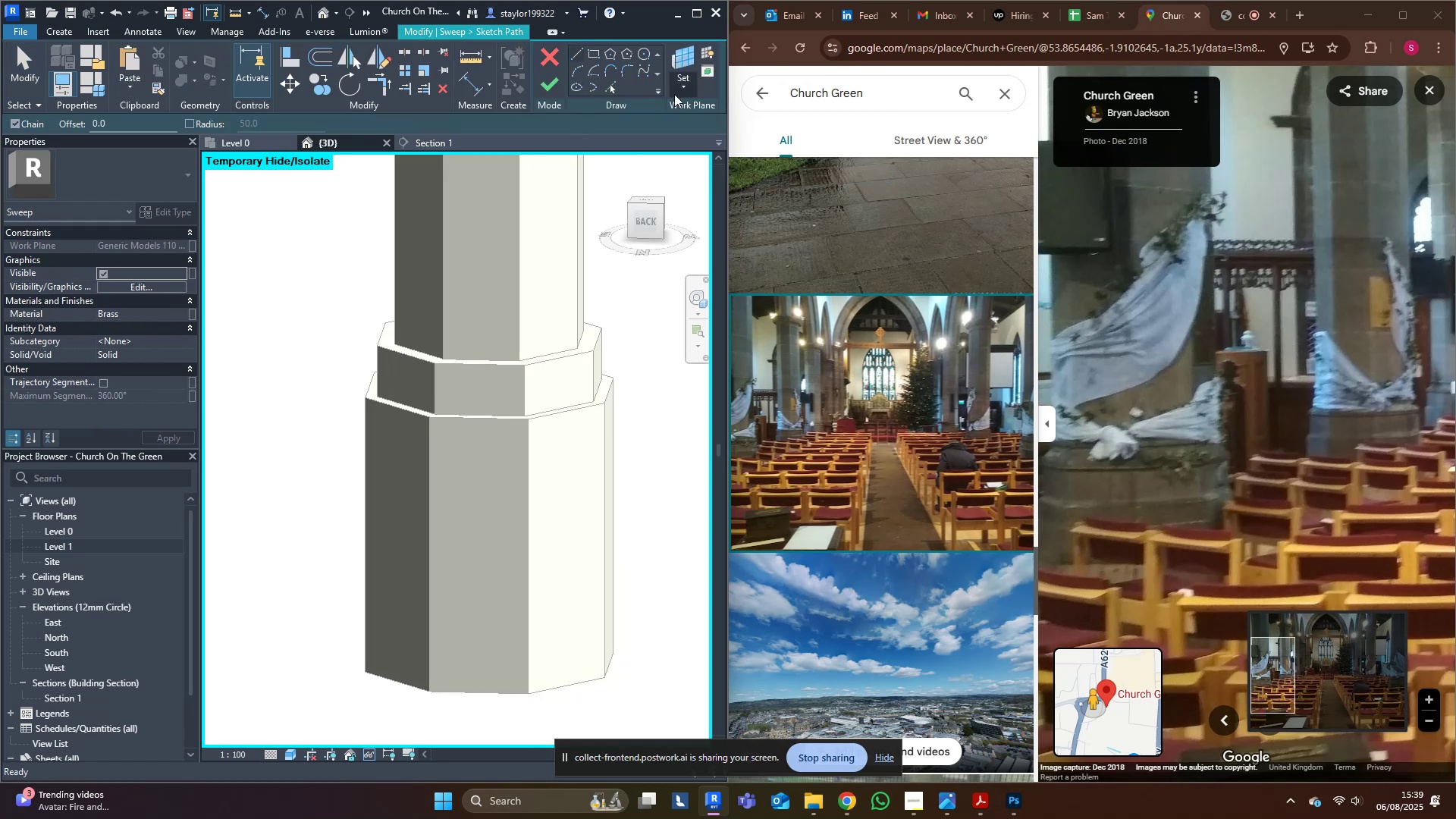 
left_click([674, 58])
 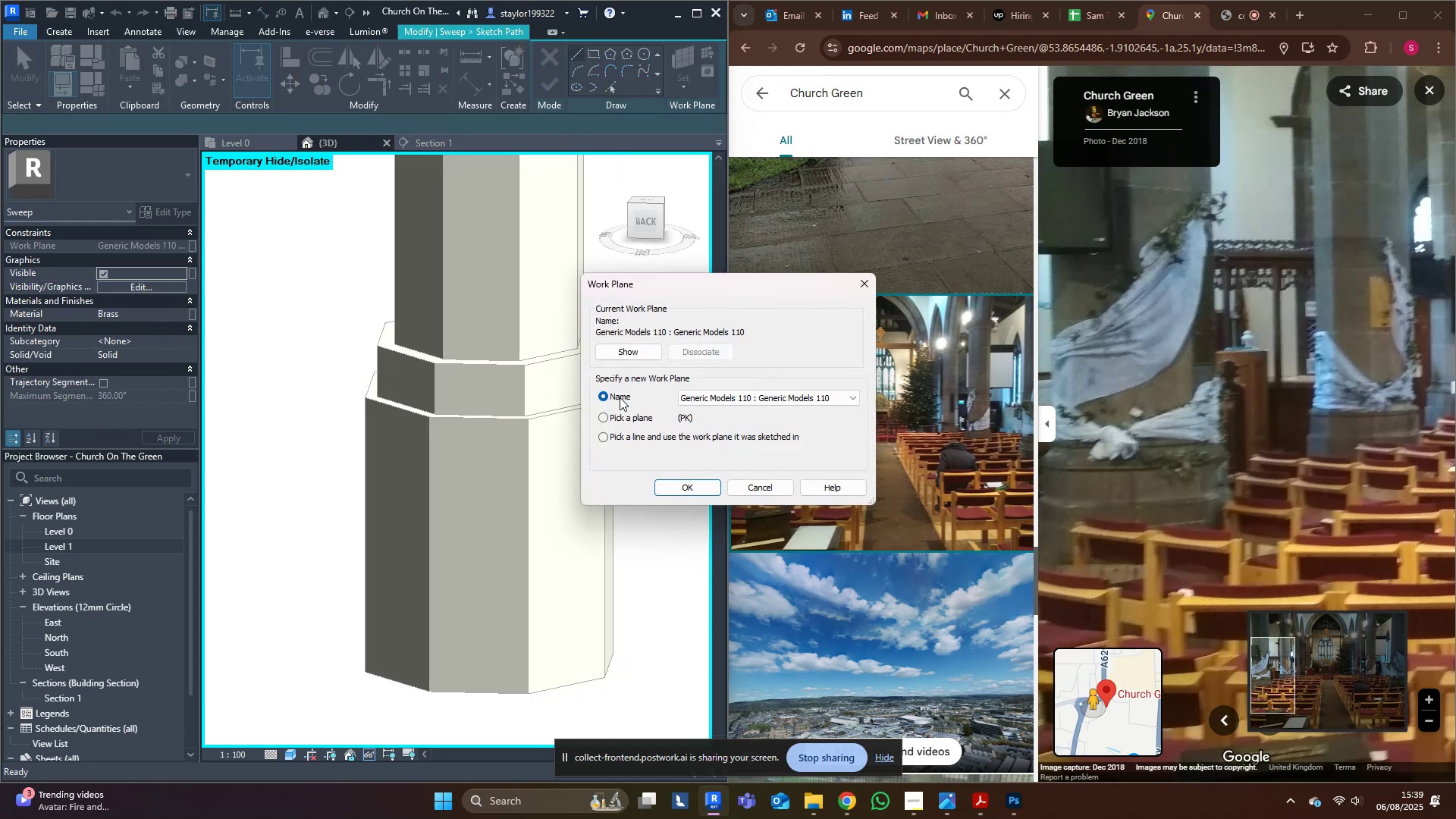 
left_click([624, 419])
 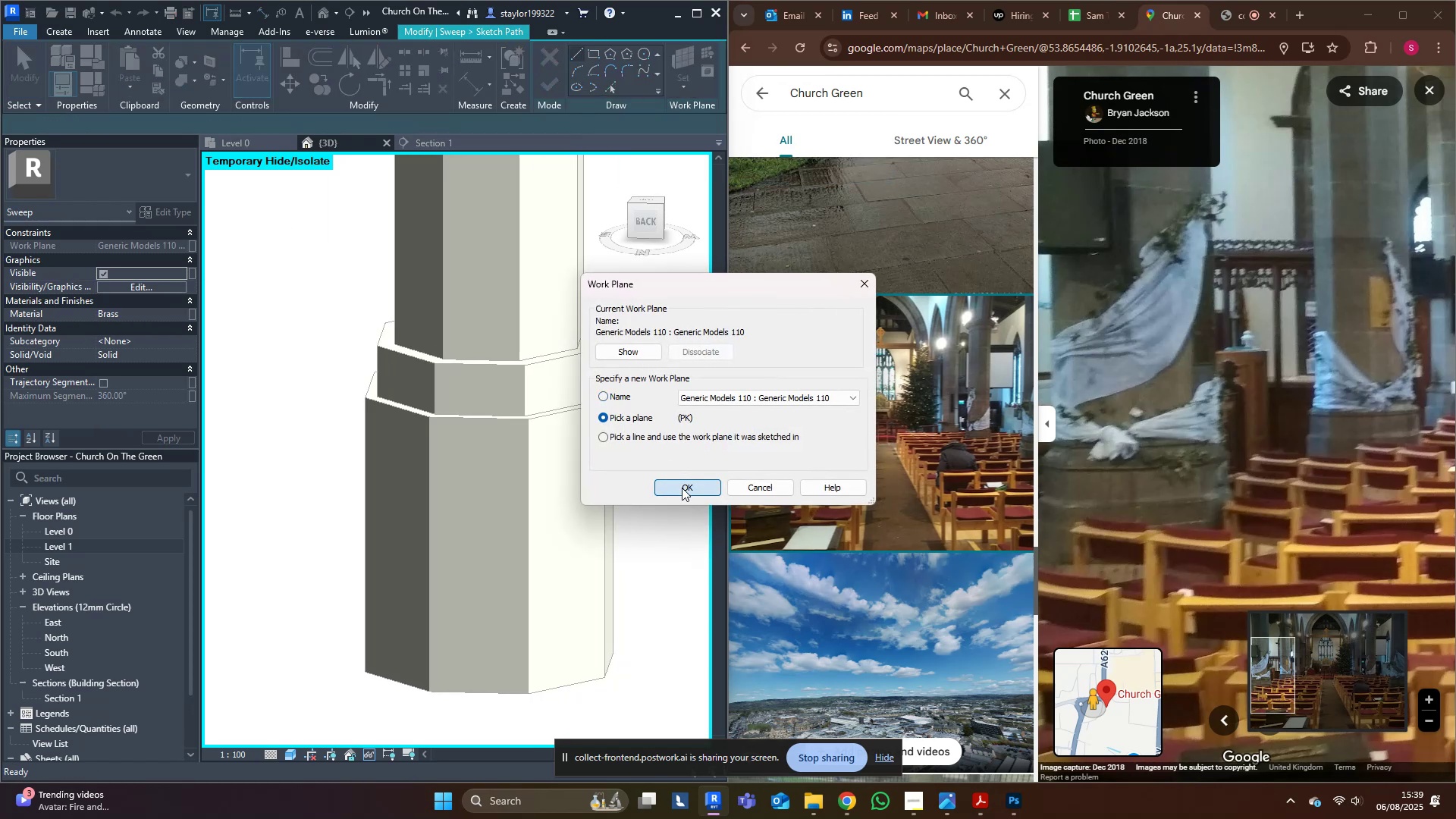 
scroll: coordinate [622, 444], scroll_direction: up, amount: 3.0
 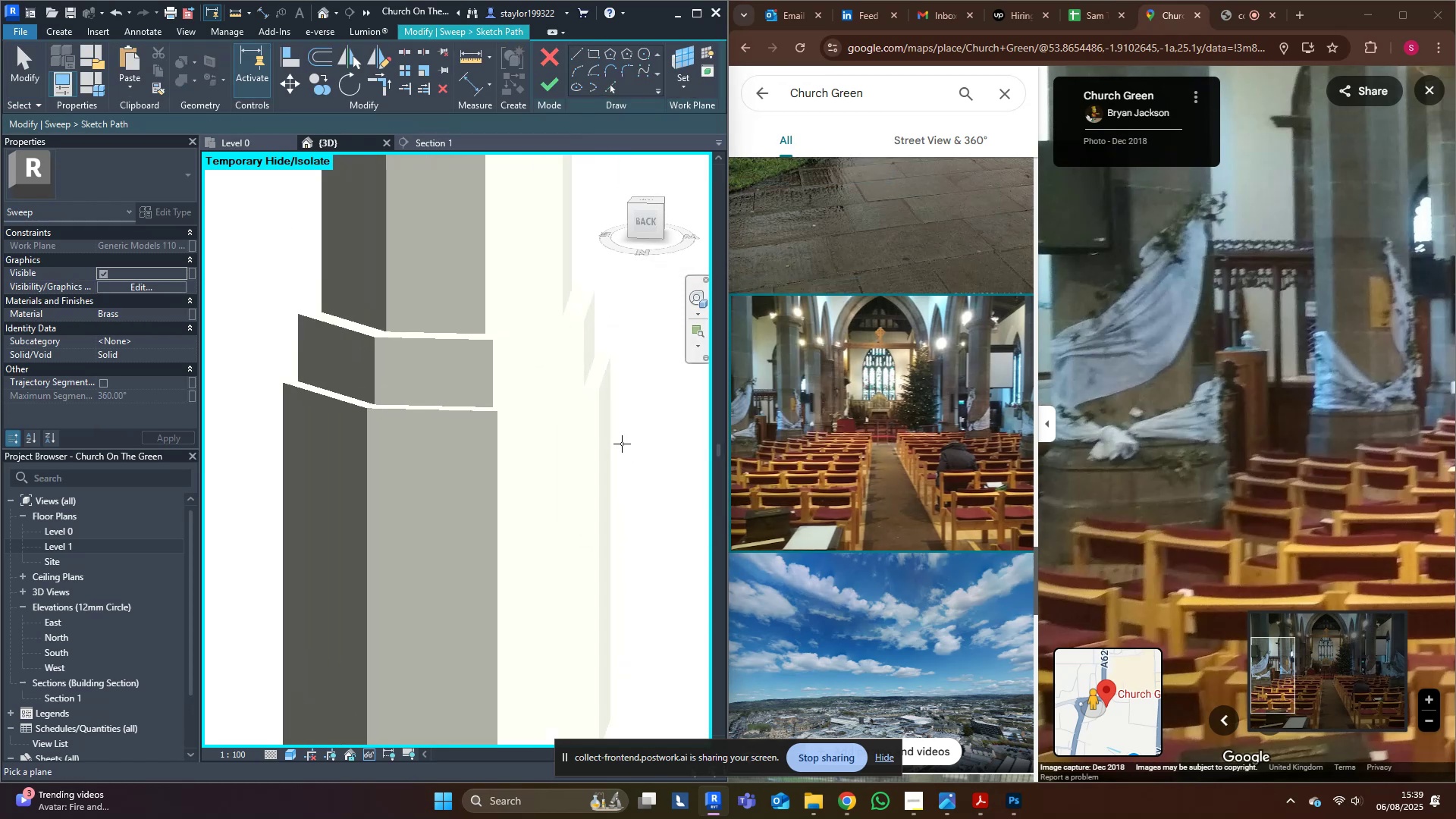 
hold_key(key=ShiftLeft, duration=0.39)
 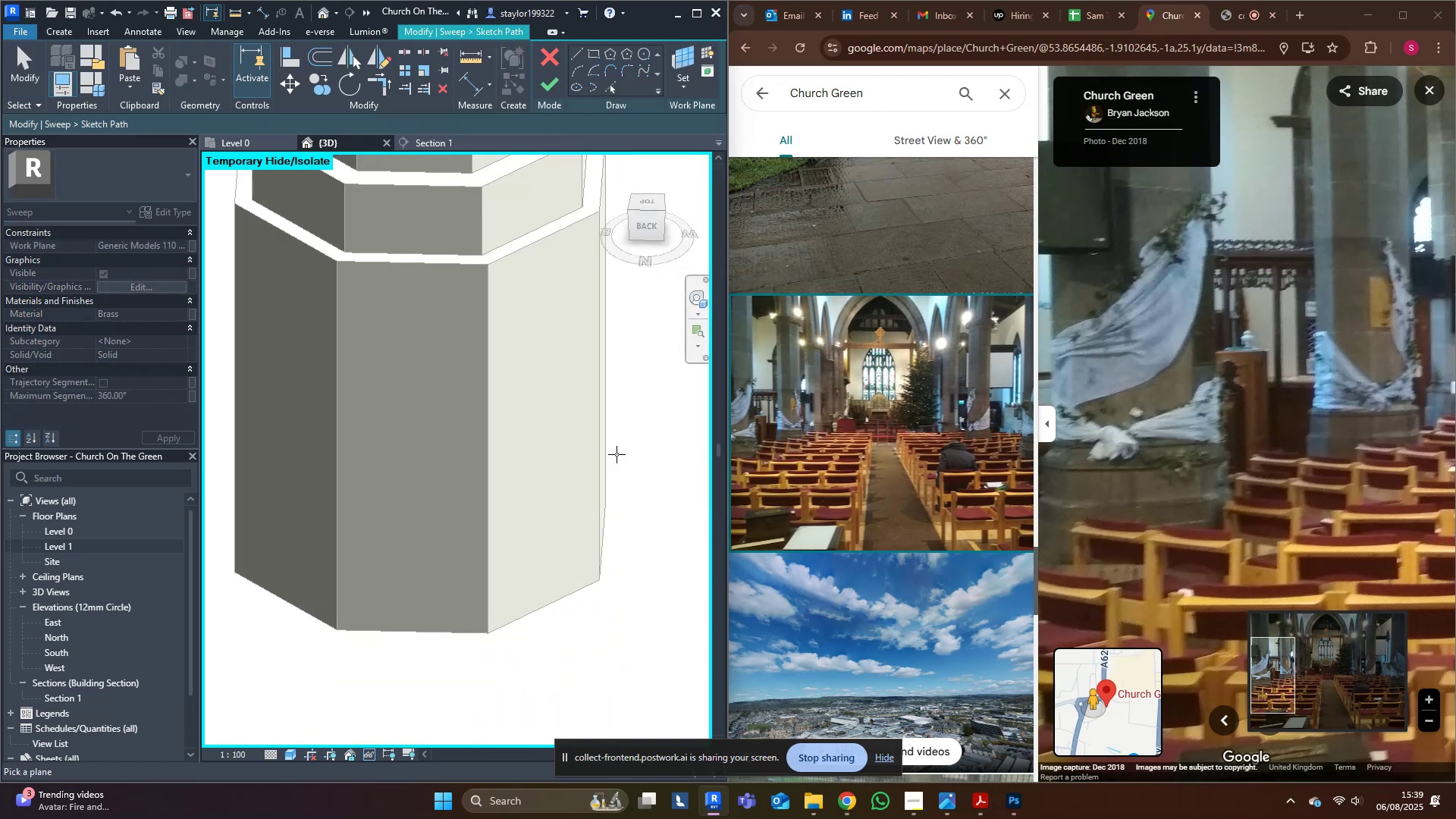 
scroll: coordinate [614, 481], scroll_direction: up, amount: 4.0
 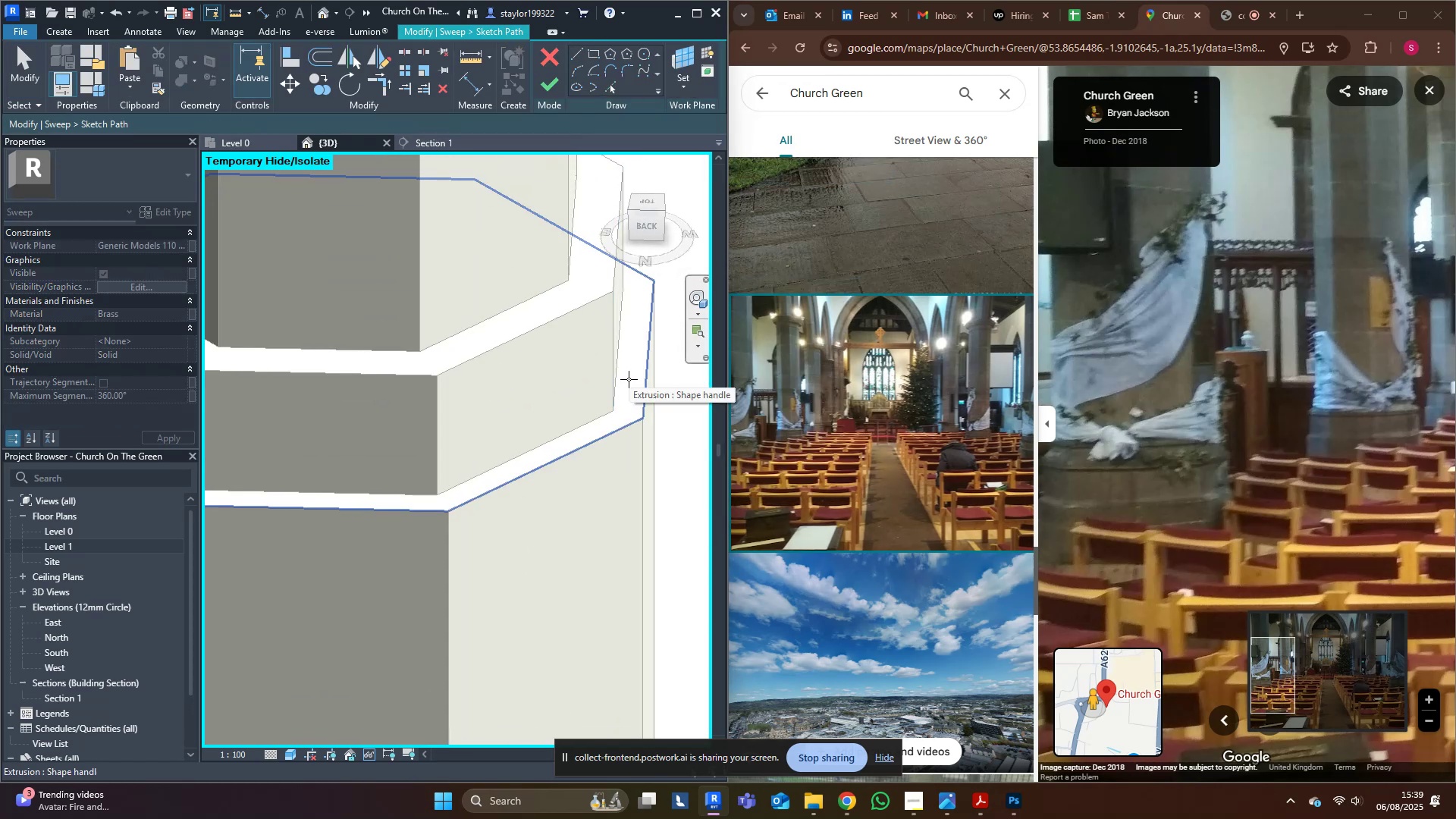 
left_click([629, 379])
 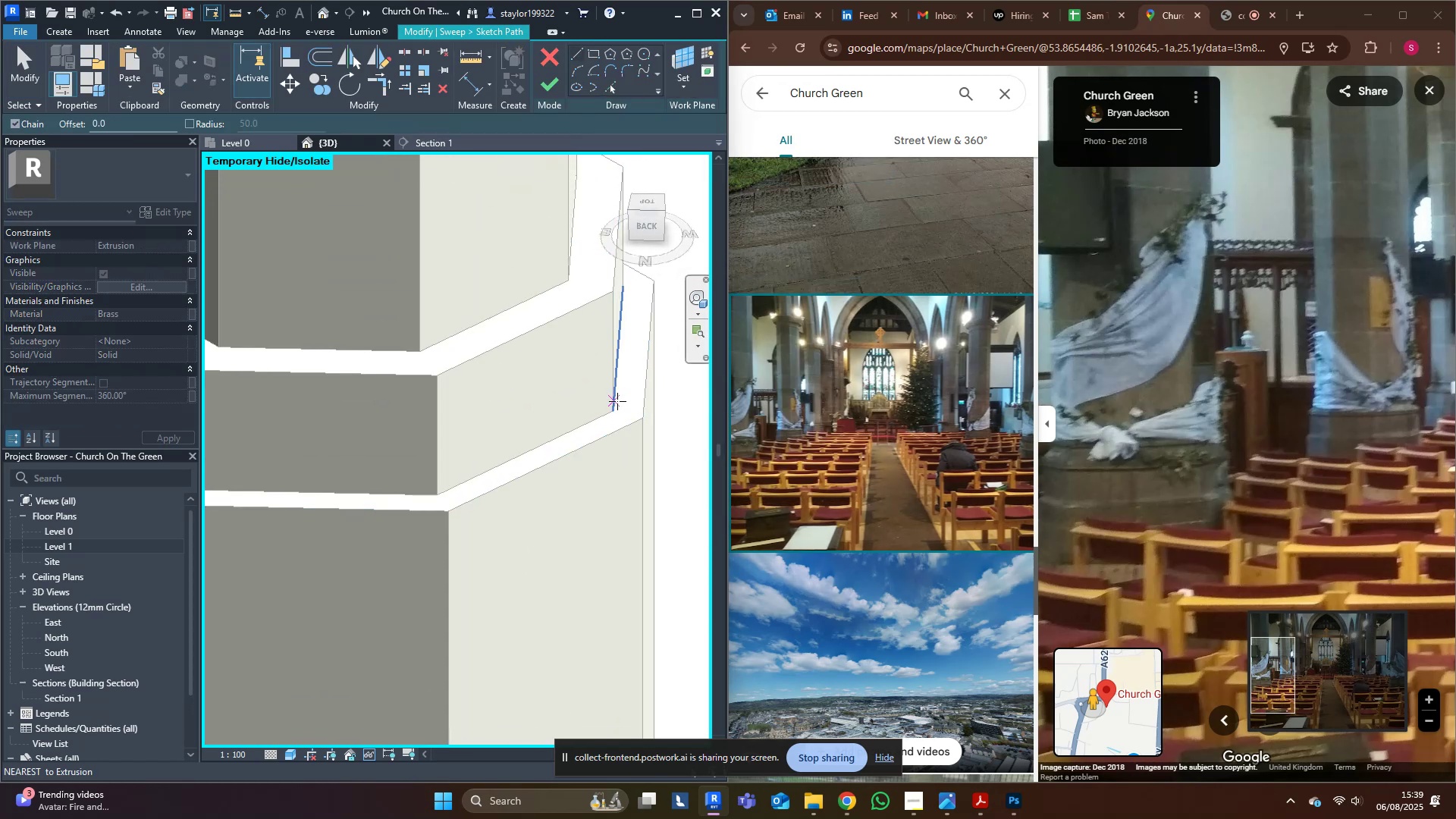 
scroll: coordinate [617, 400], scroll_direction: down, amount: 6.0
 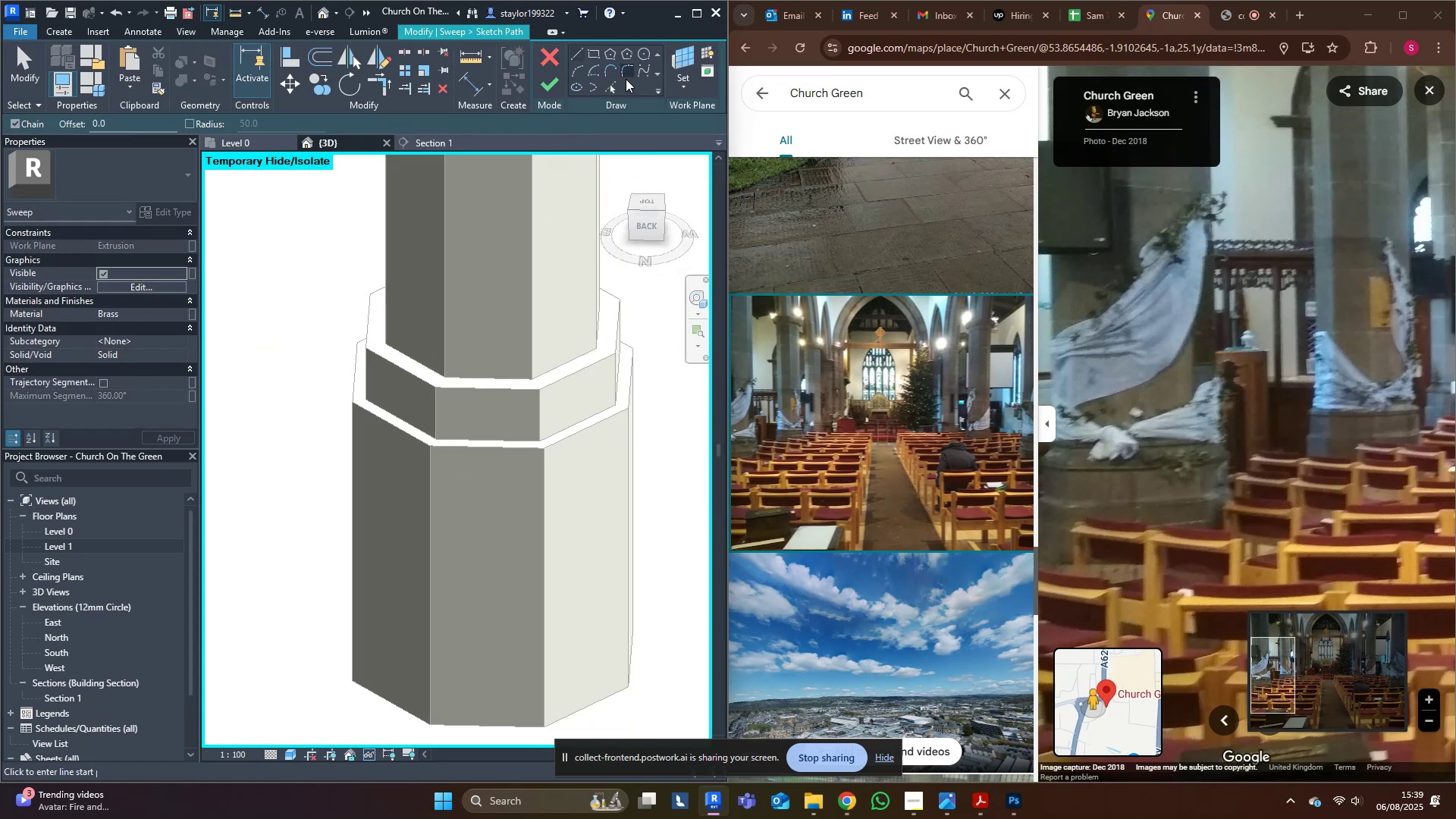 
left_click([613, 84])
 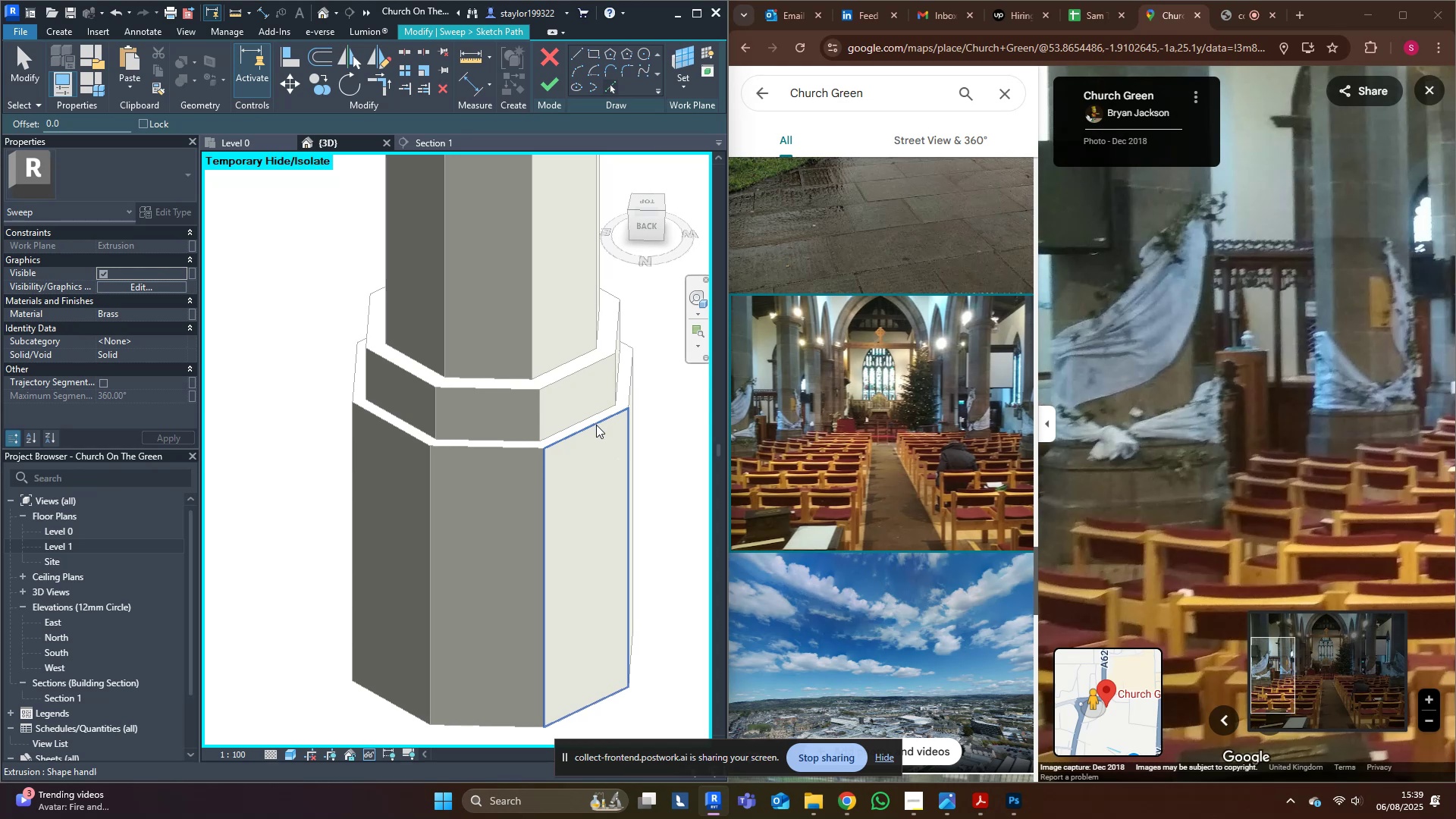 
key(Tab)
 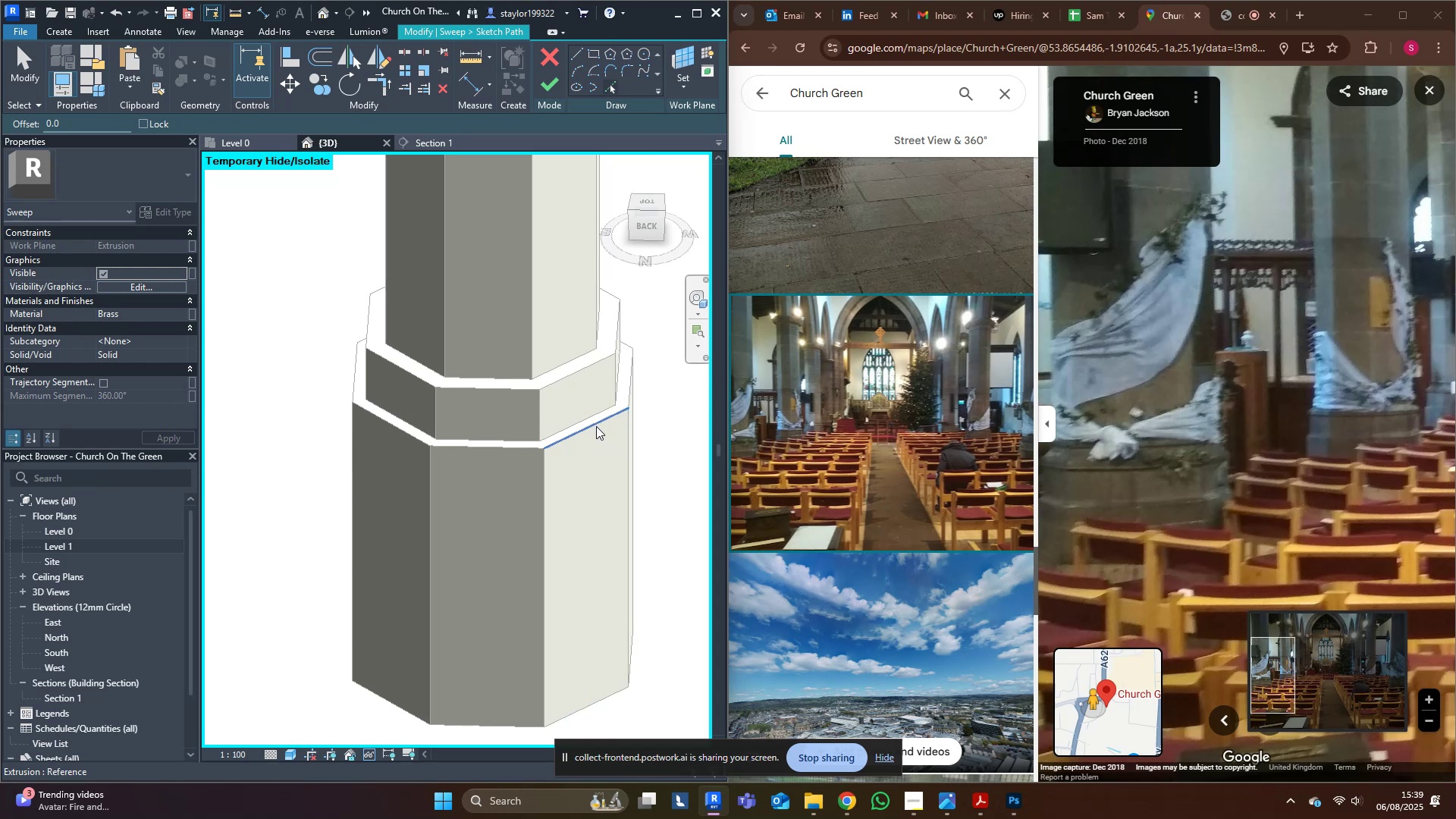 
key(Tab)
 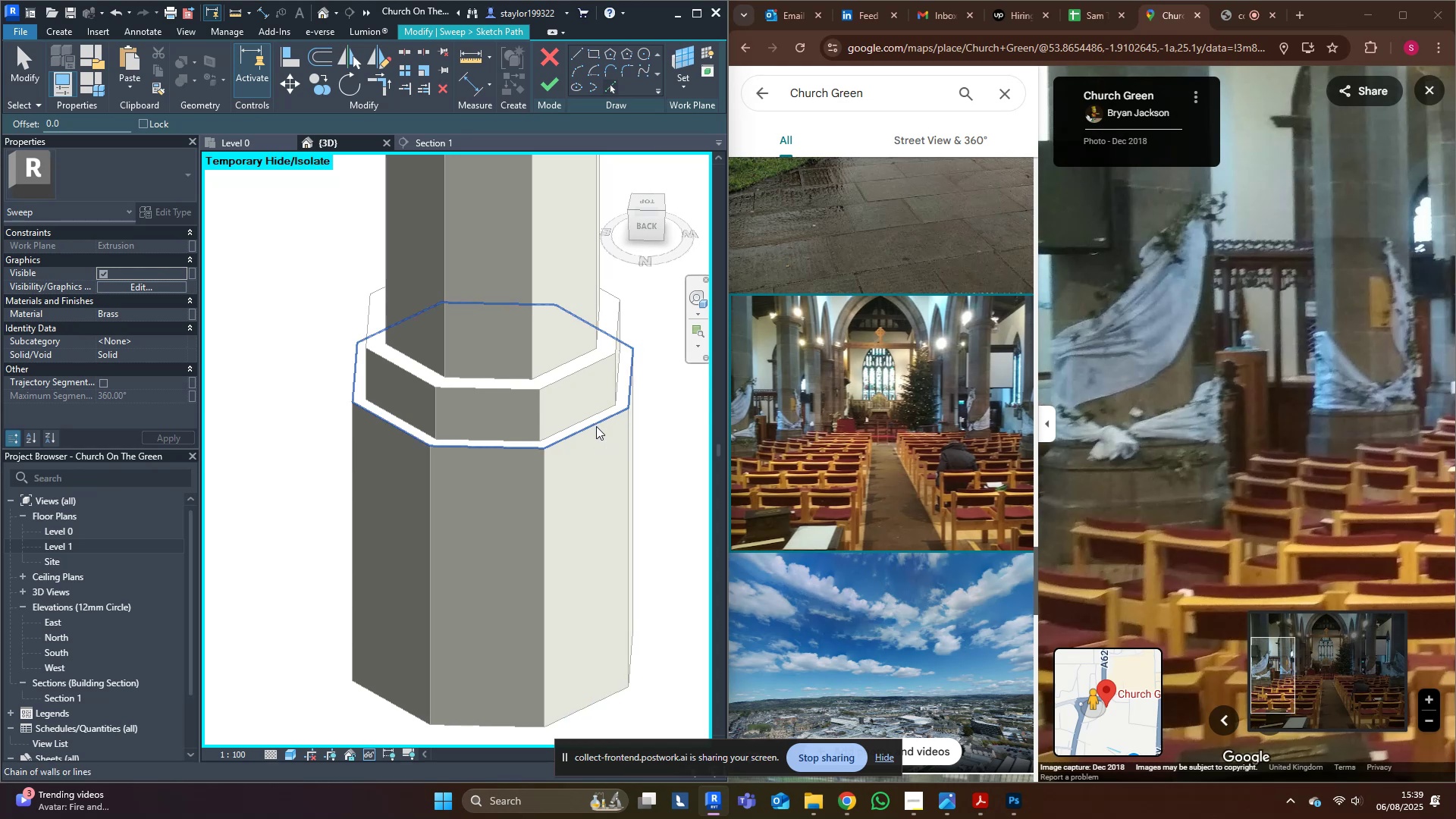 
left_click([596, 426])
 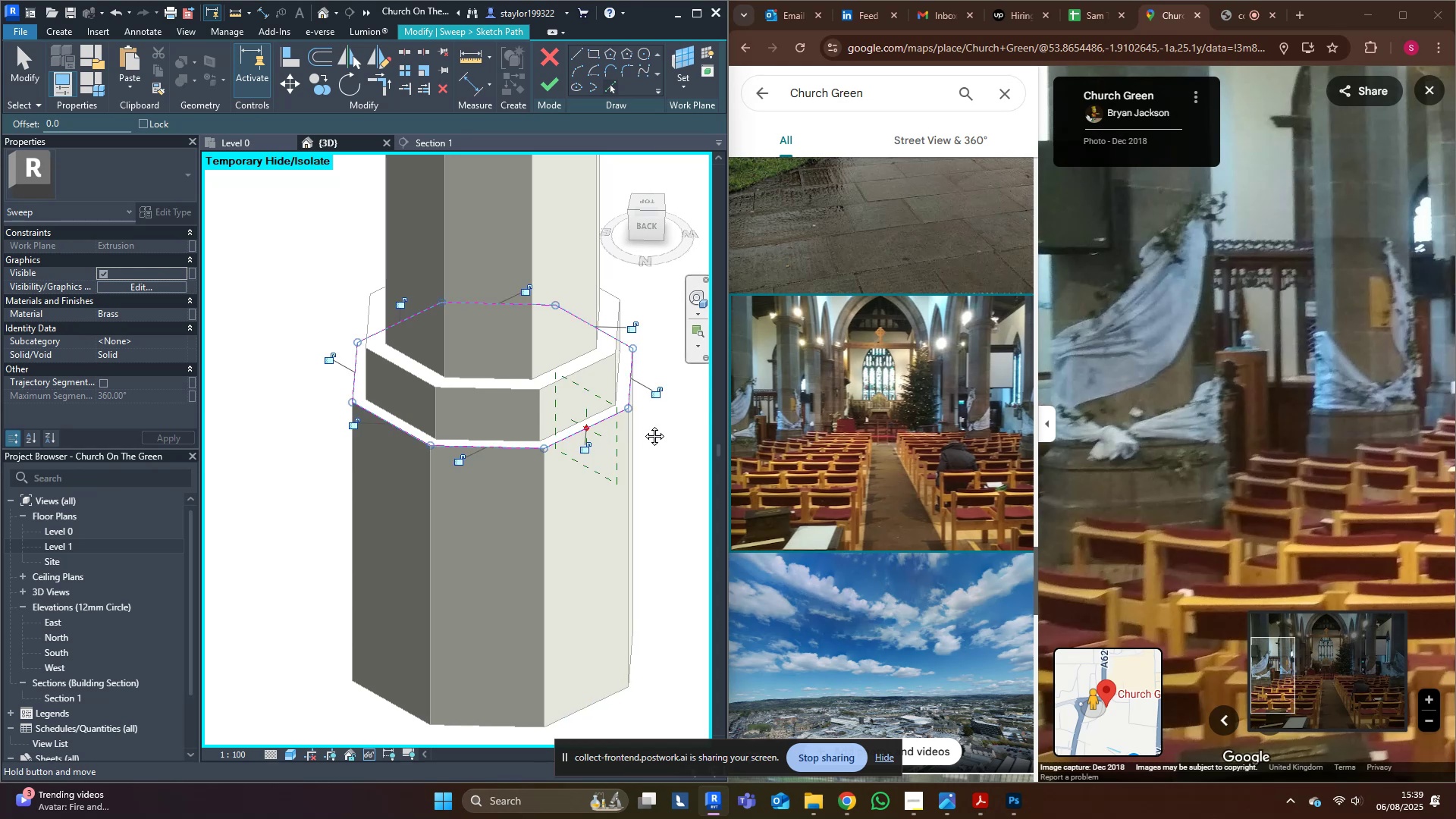 
middle_click([643, 425])
 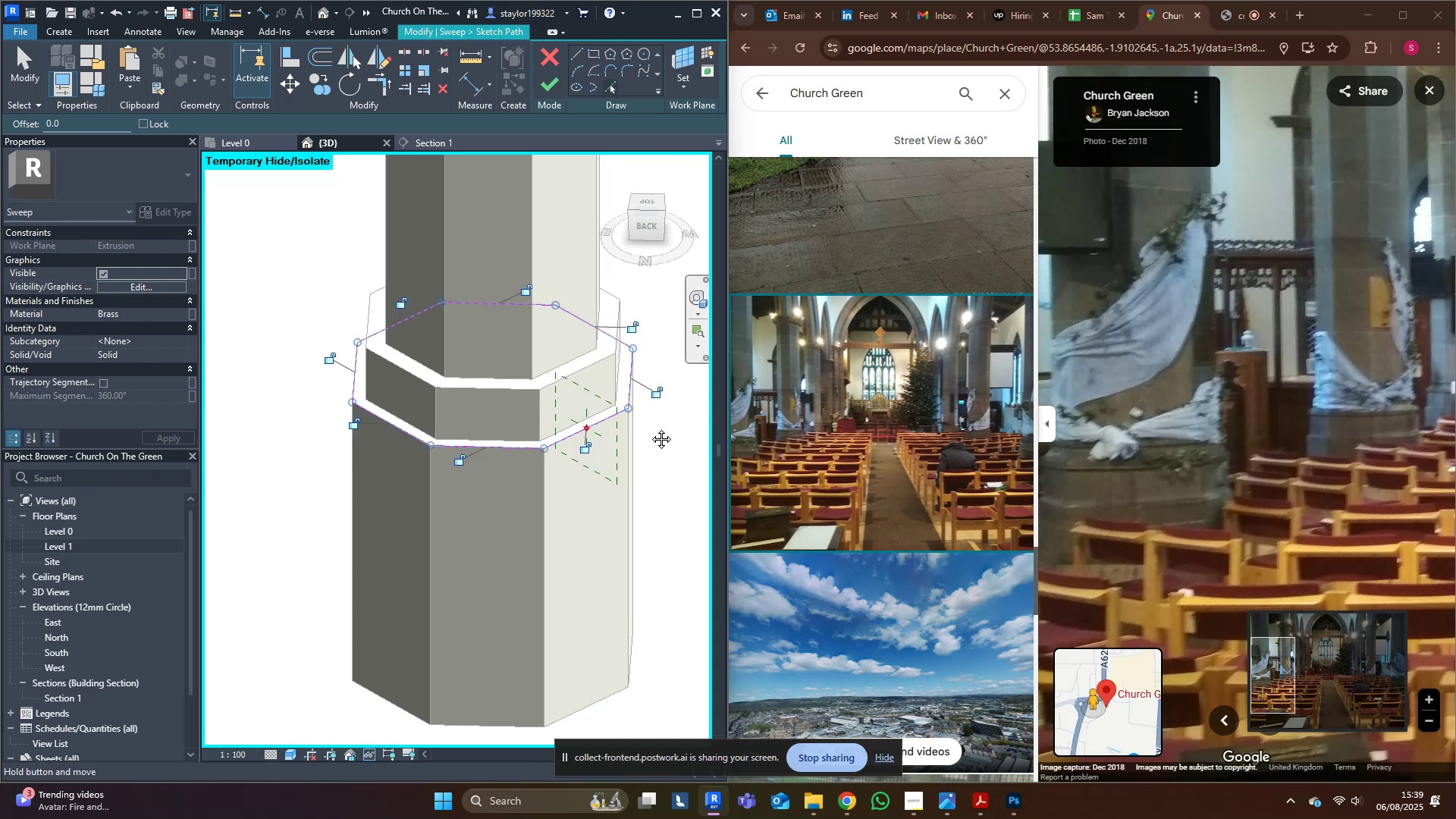 
hold_key(key=ShiftLeft, duration=0.48)
 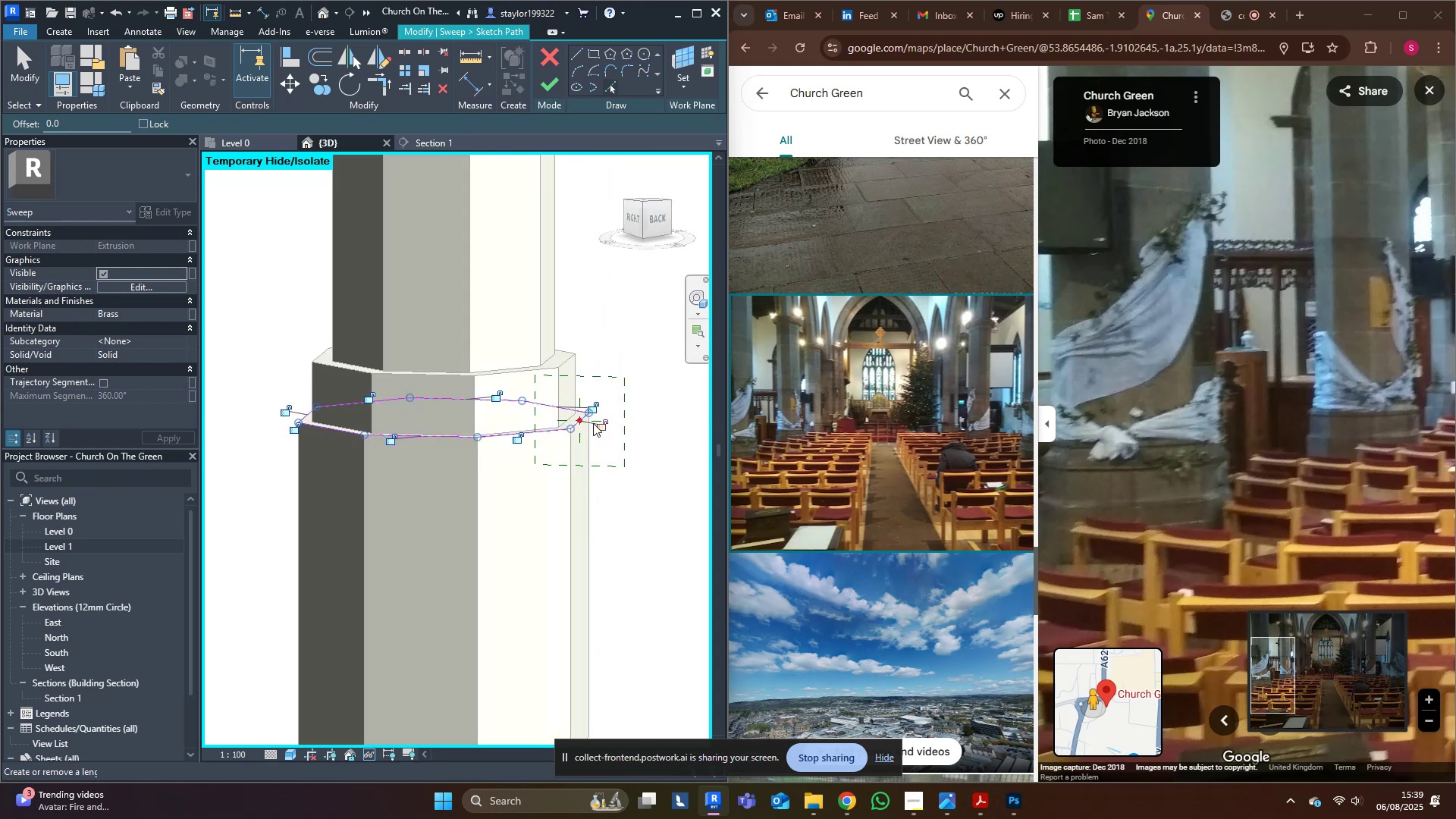 
key(Shift+ShiftLeft)
 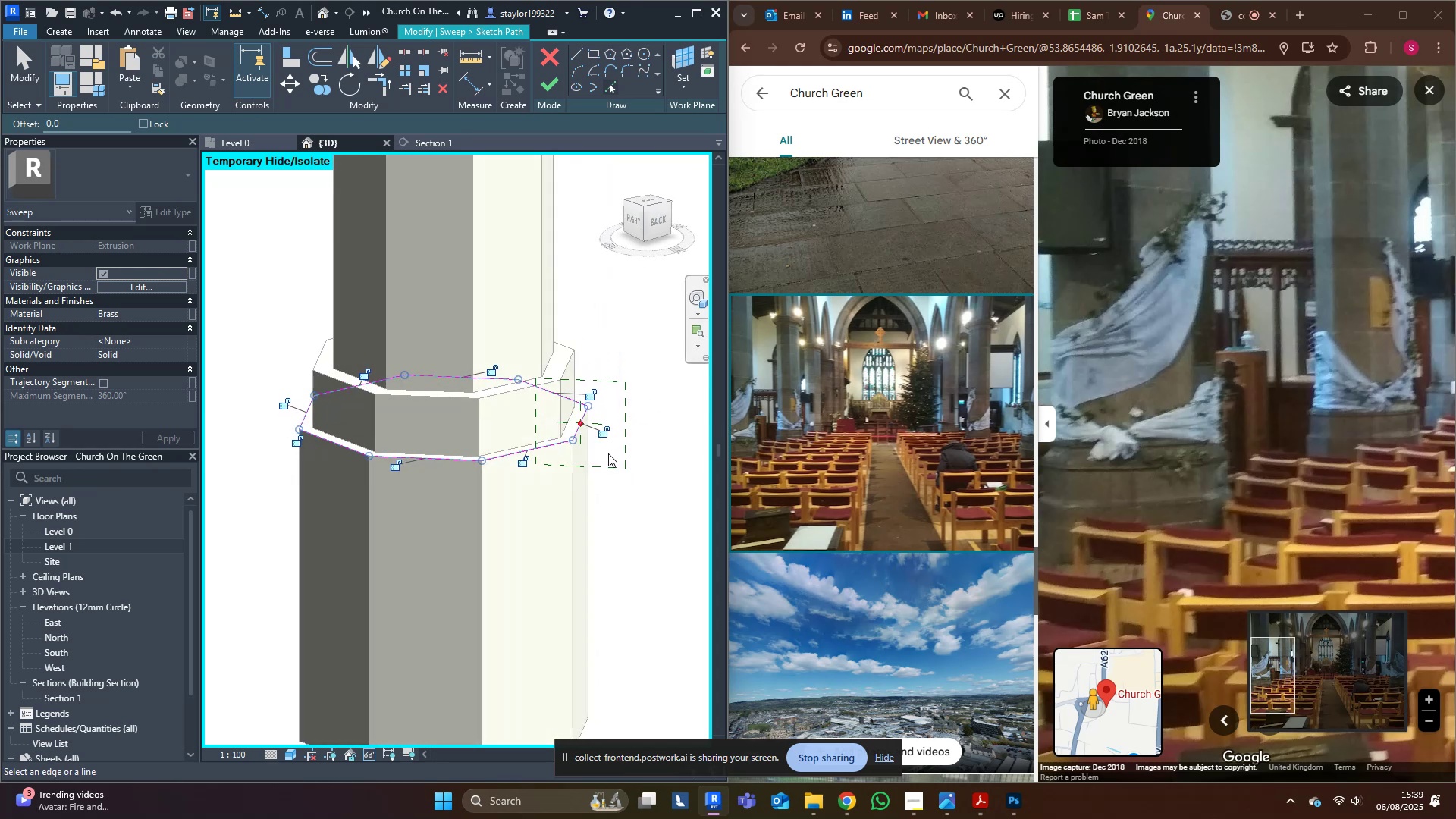 
scroll: coordinate [617, 449], scroll_direction: up, amount: 4.0
 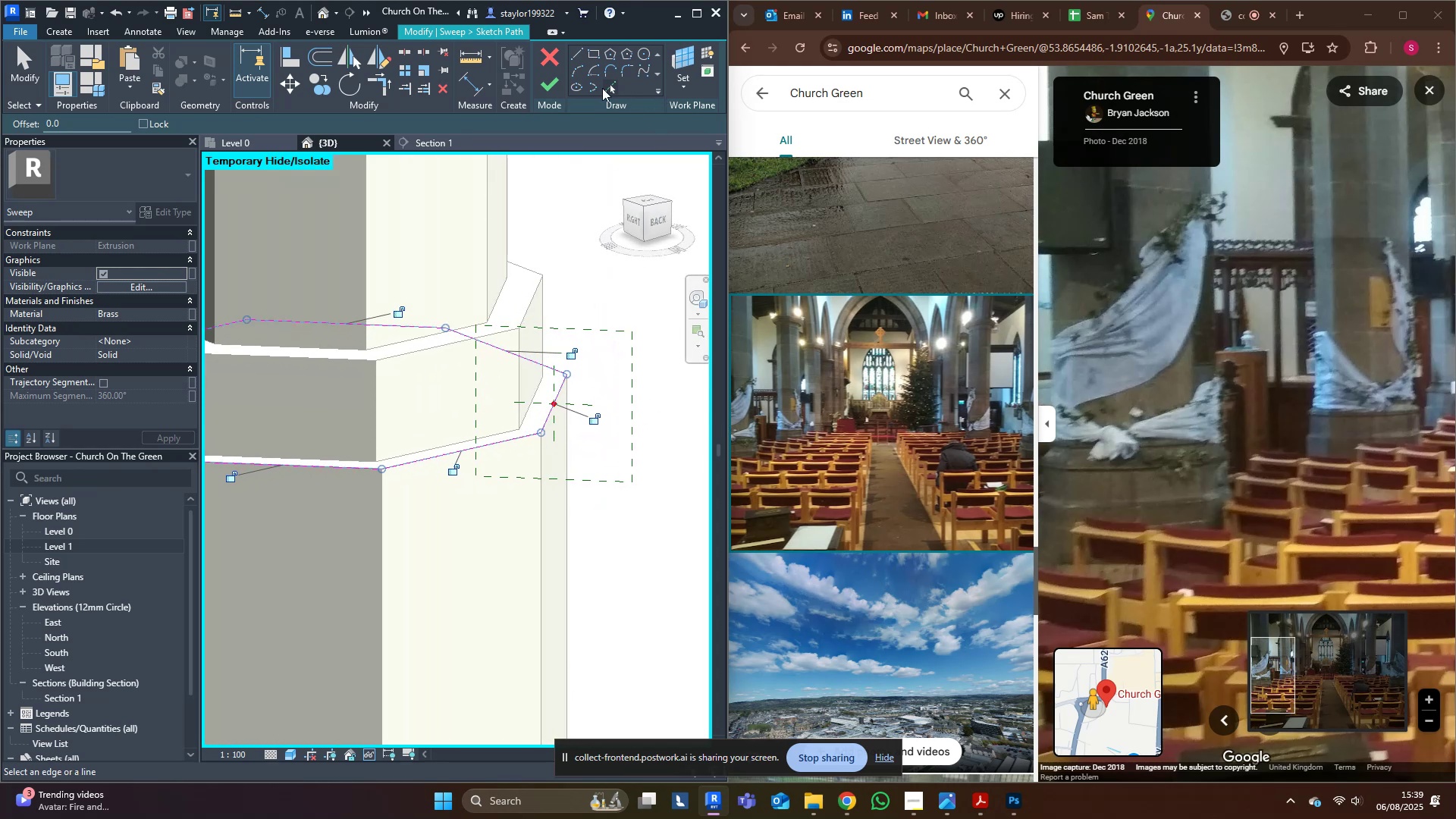 
left_click([544, 86])
 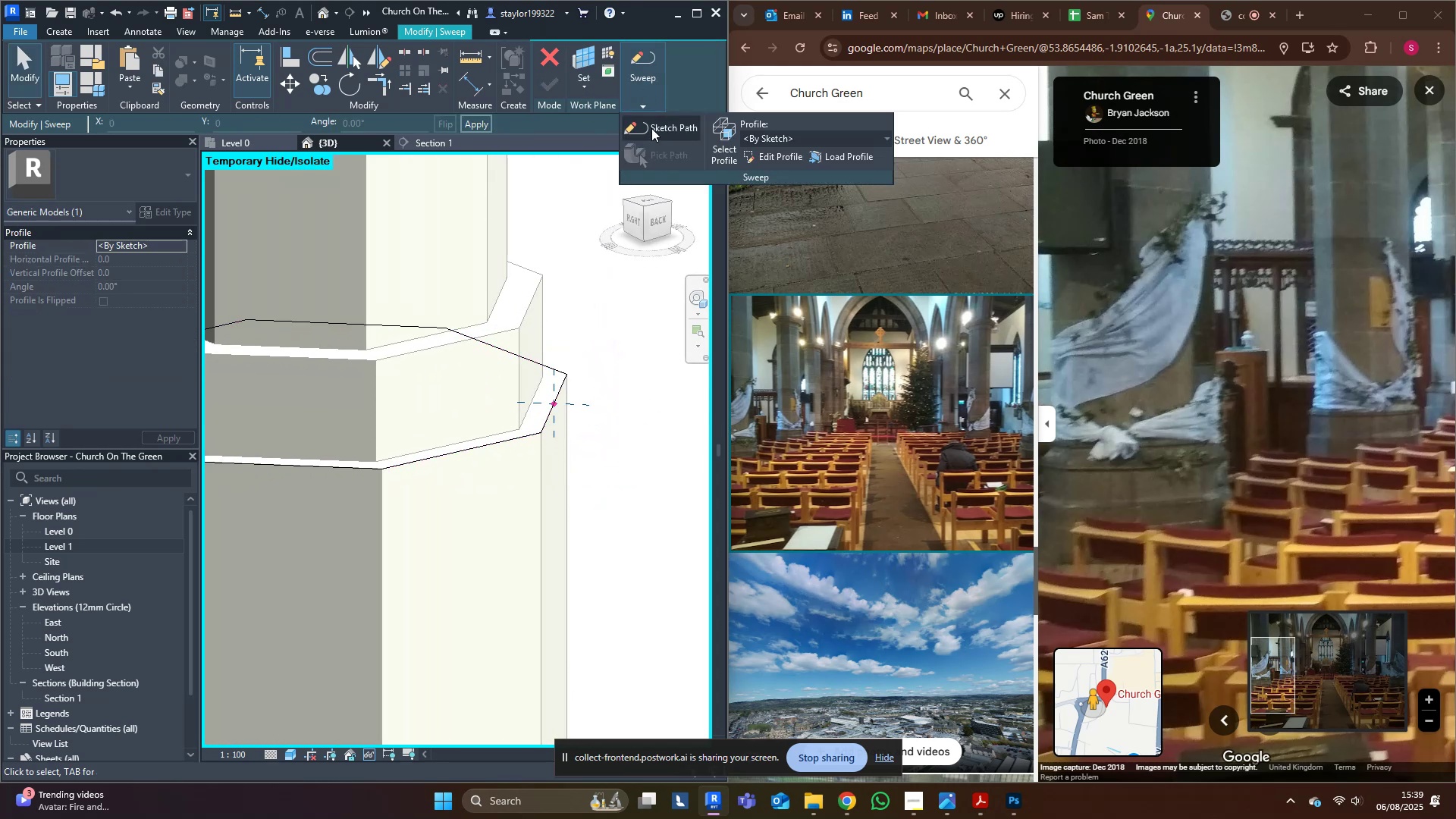 
left_click([761, 156])
 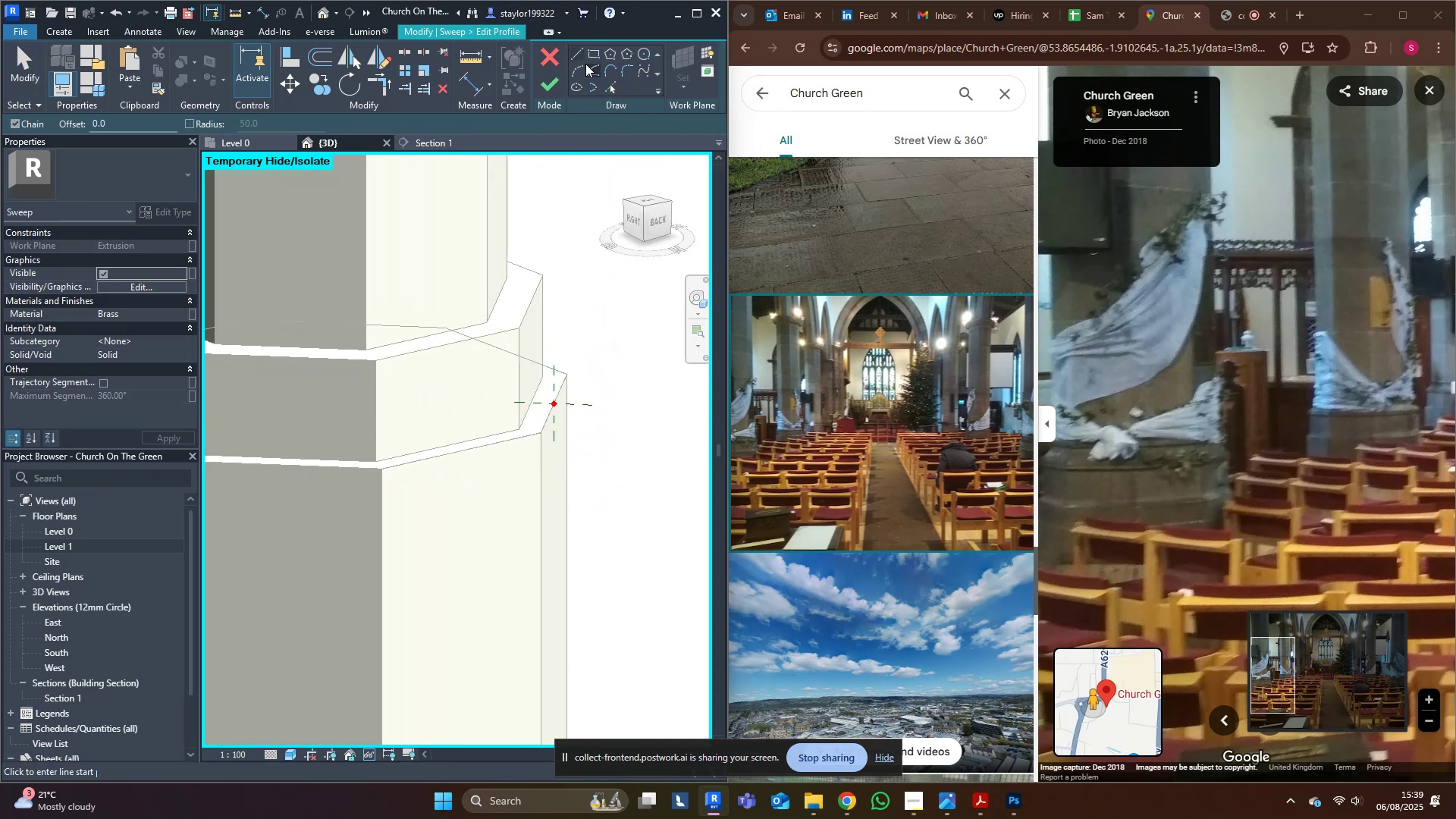 
scroll: coordinate [576, 393], scroll_direction: up, amount: 4.0
 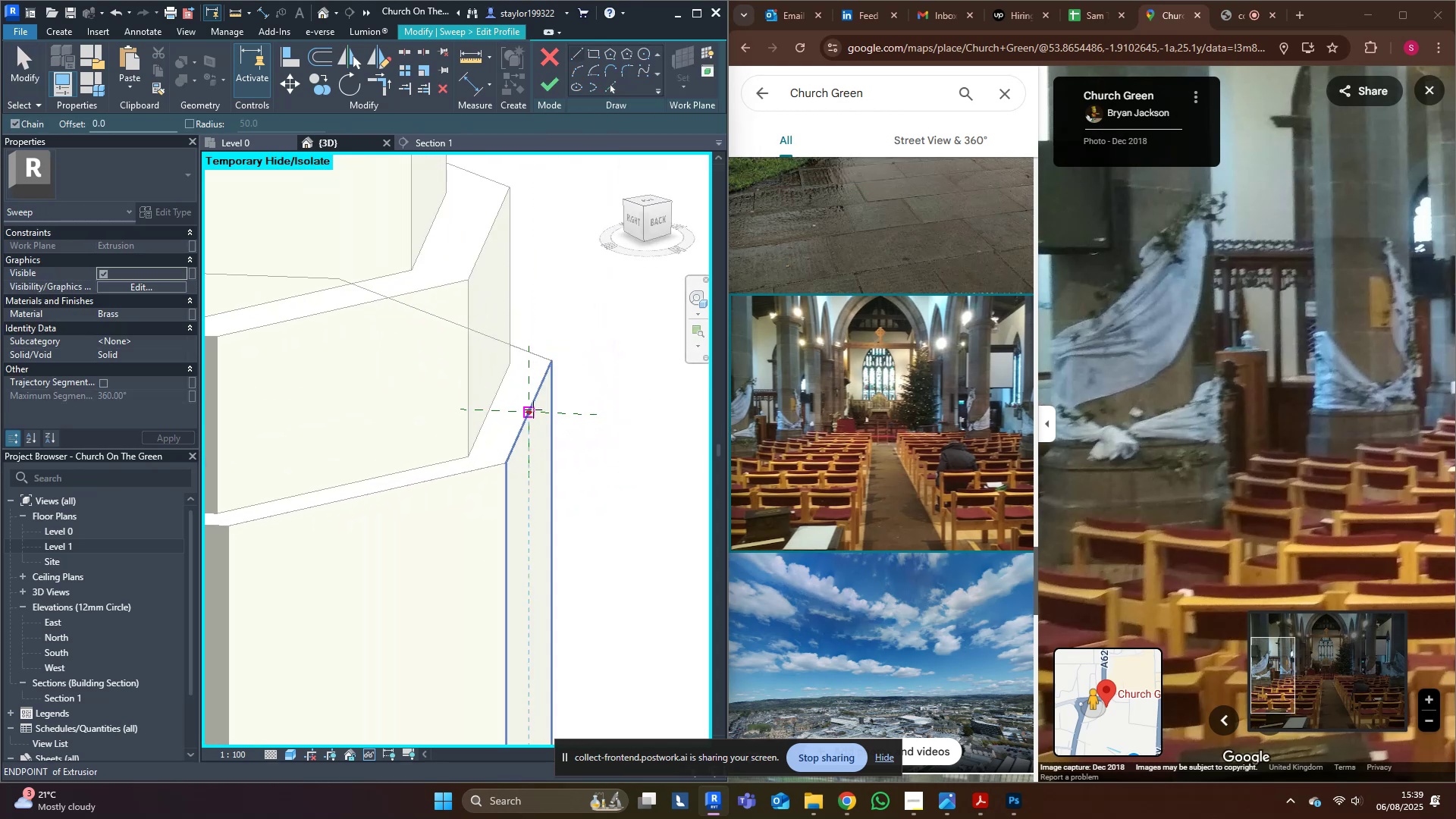 
left_click([529, 410])
 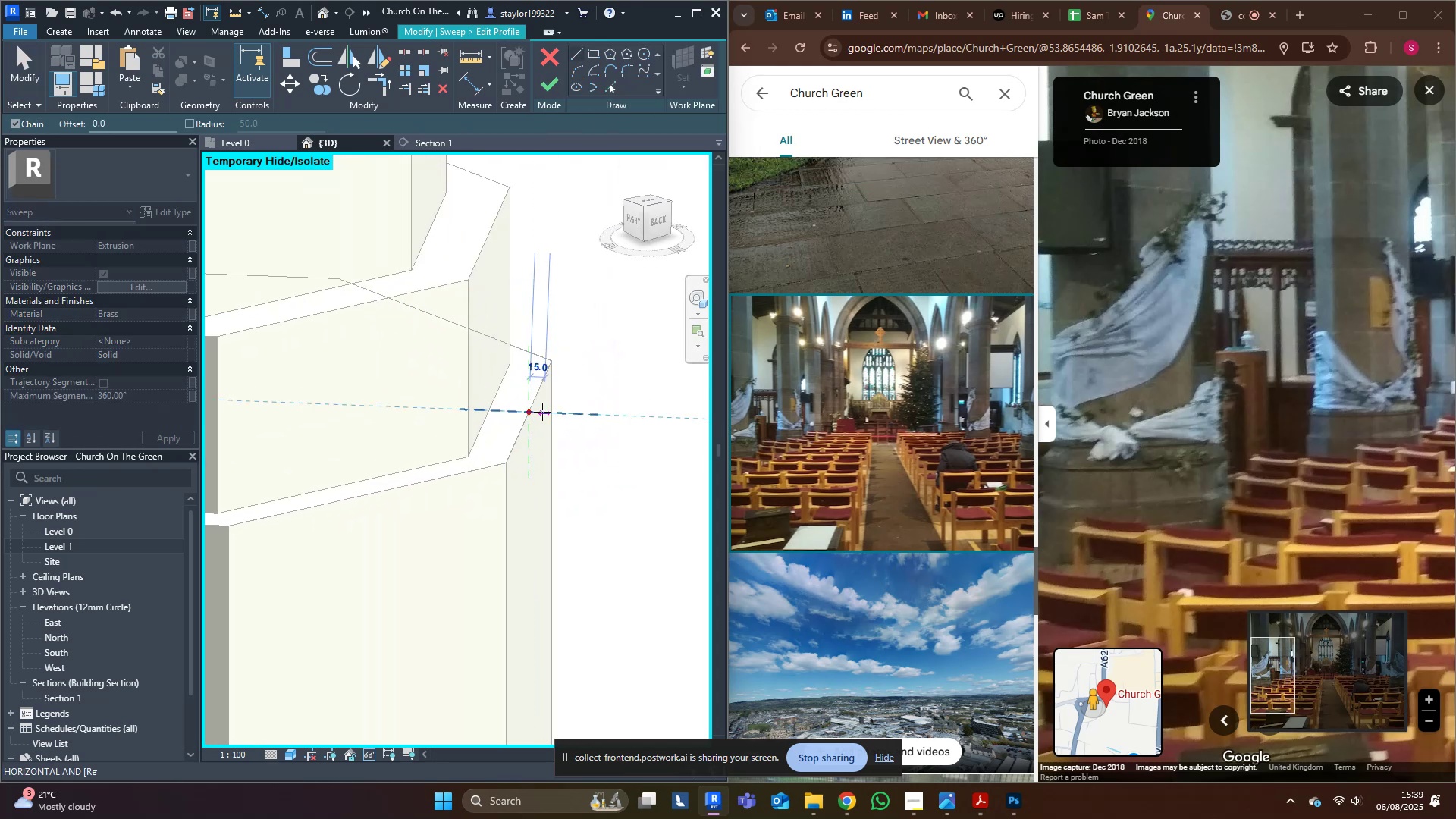 
left_click([542, 412])
 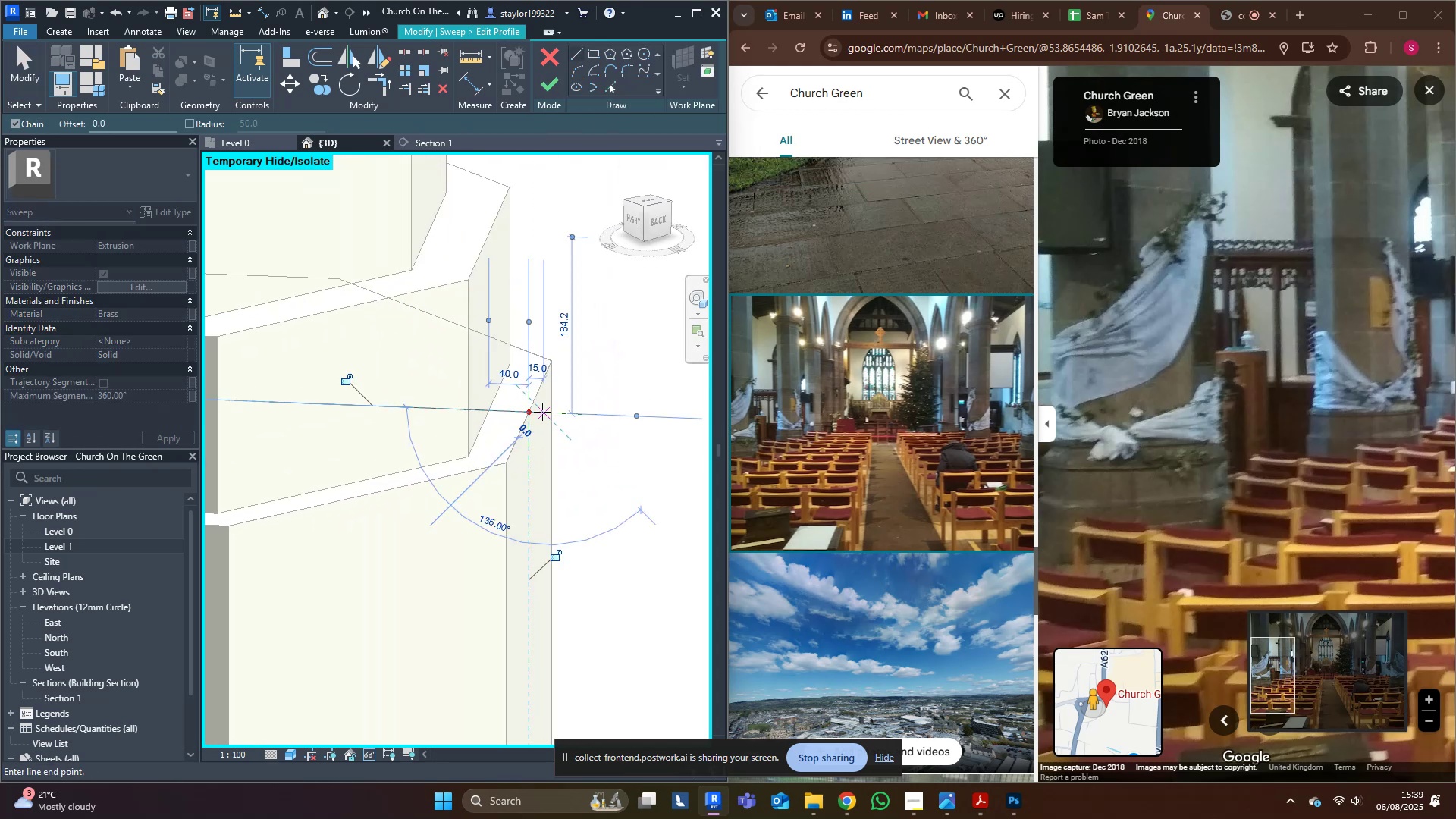 
key(Escape)
 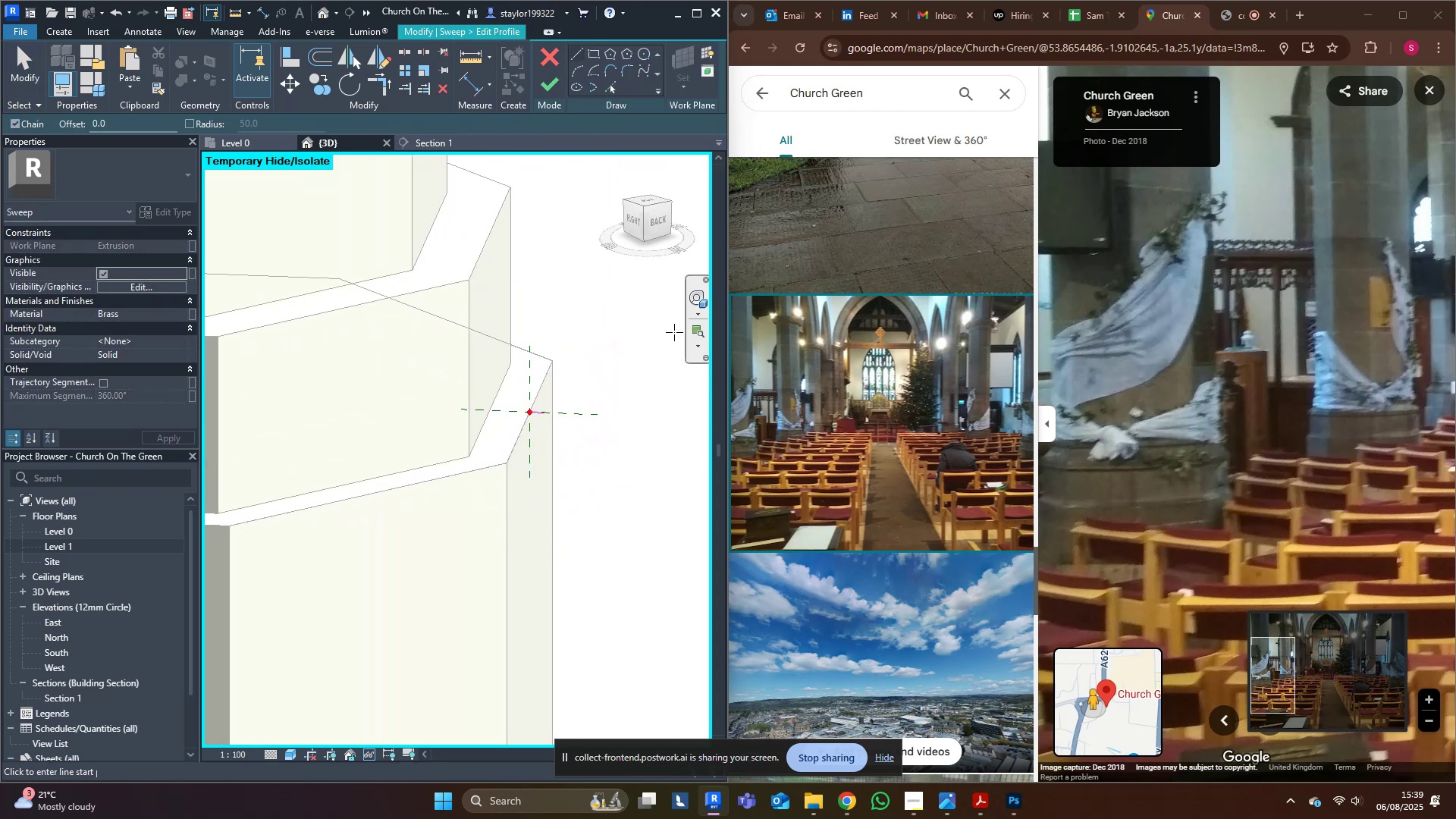 
scroll: coordinate [532, 425], scroll_direction: up, amount: 9.0
 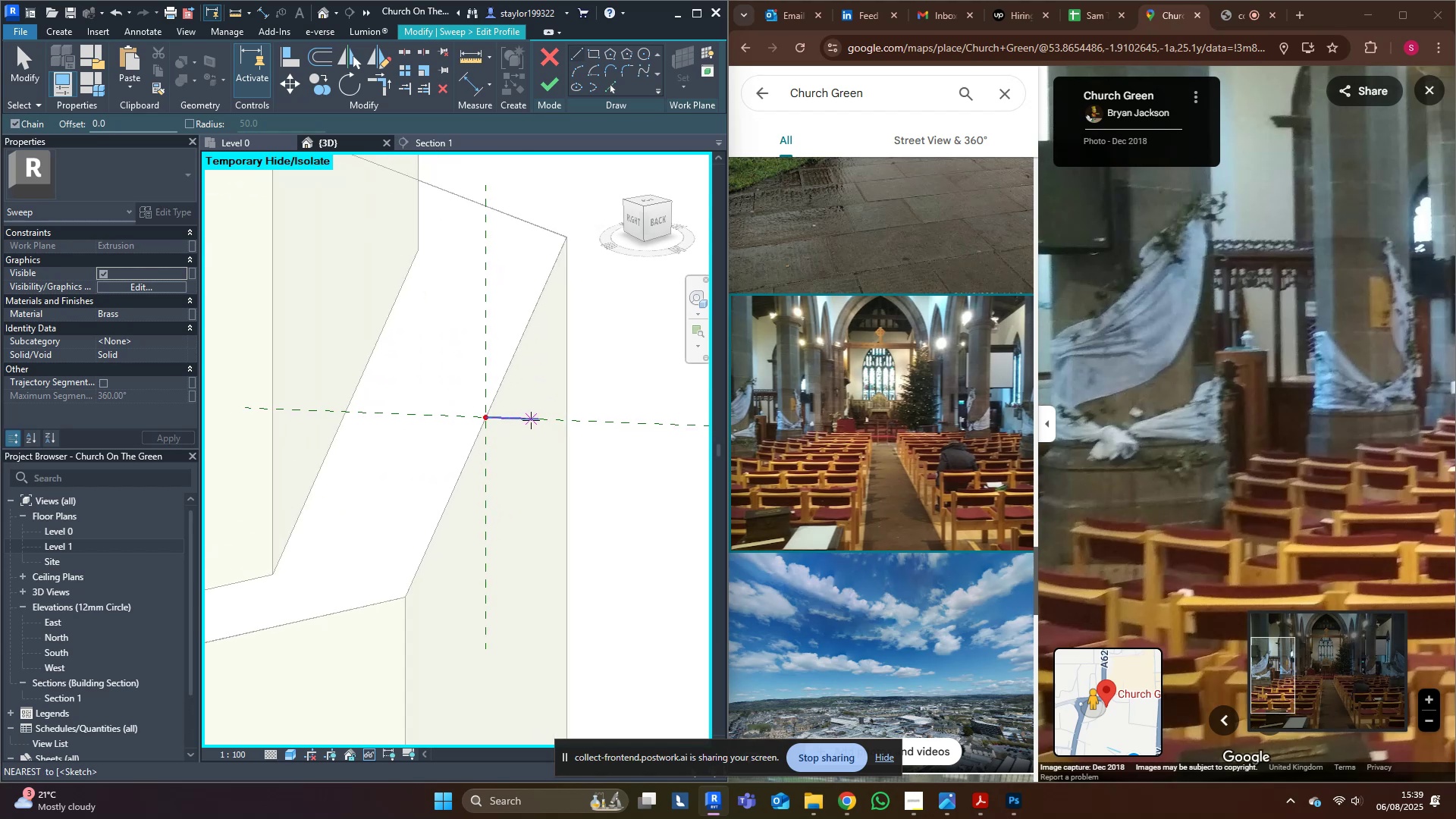 
left_click([538, 418])
 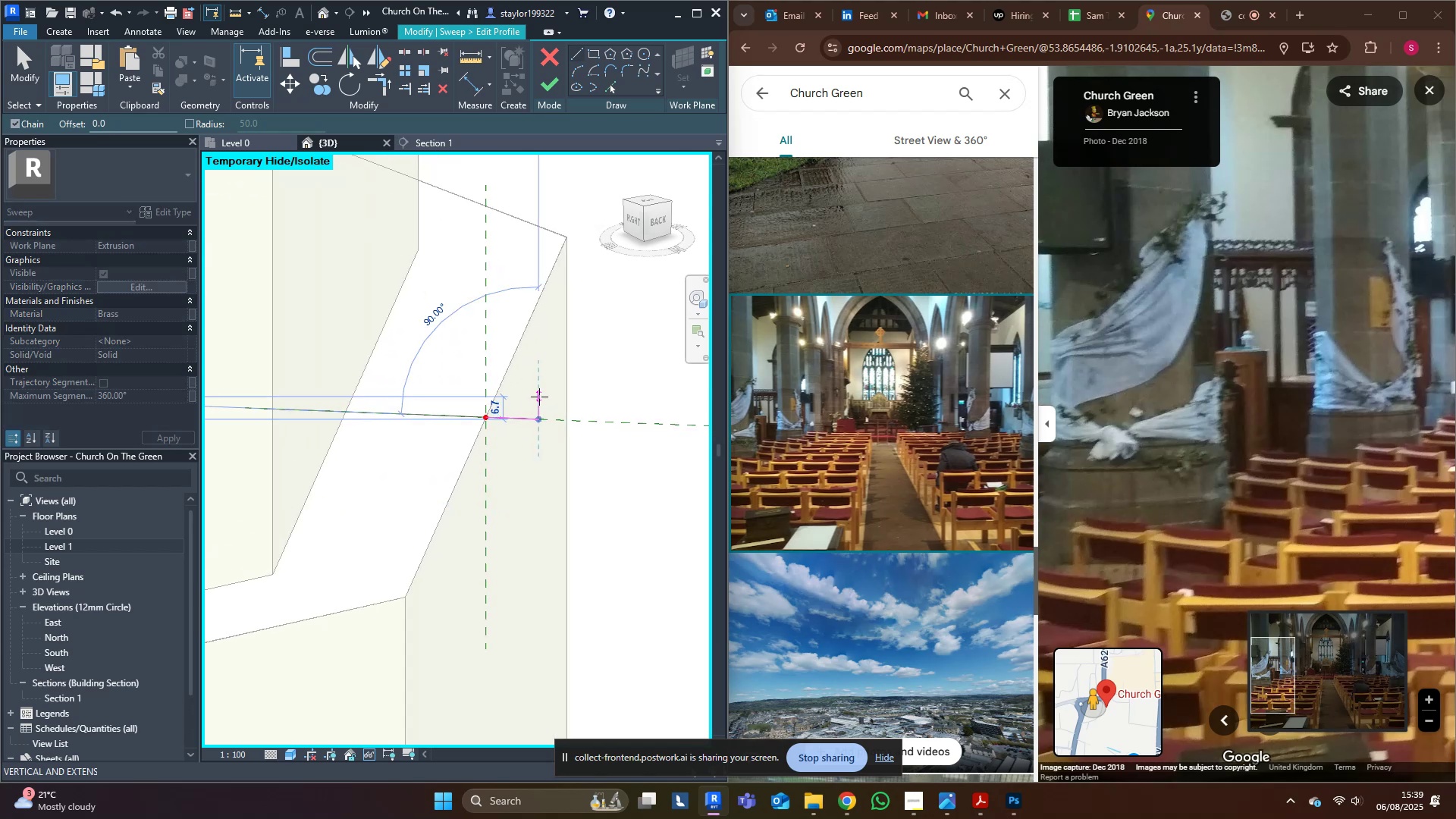 
left_click([539, 397])
 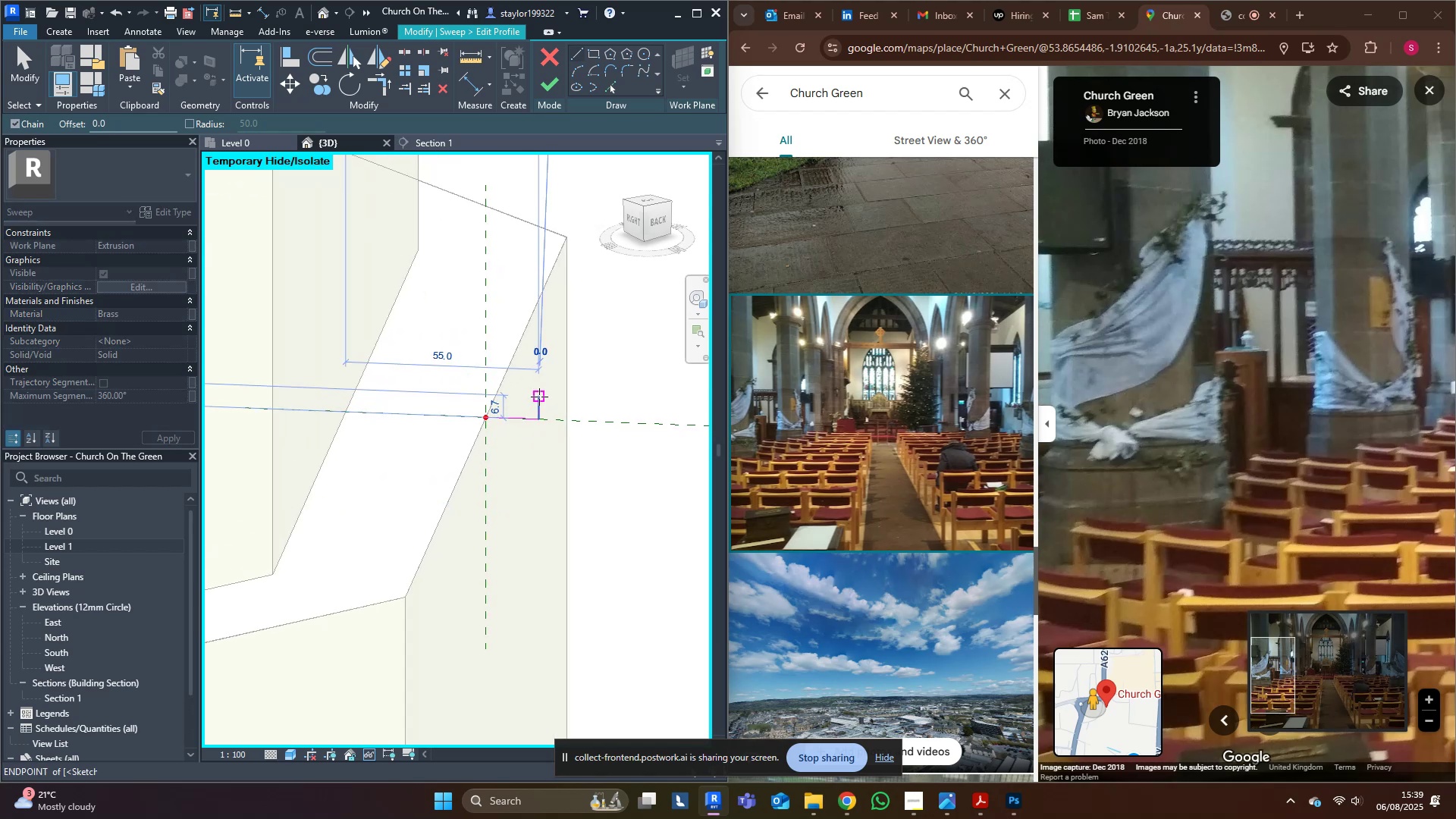 
key(Escape)
 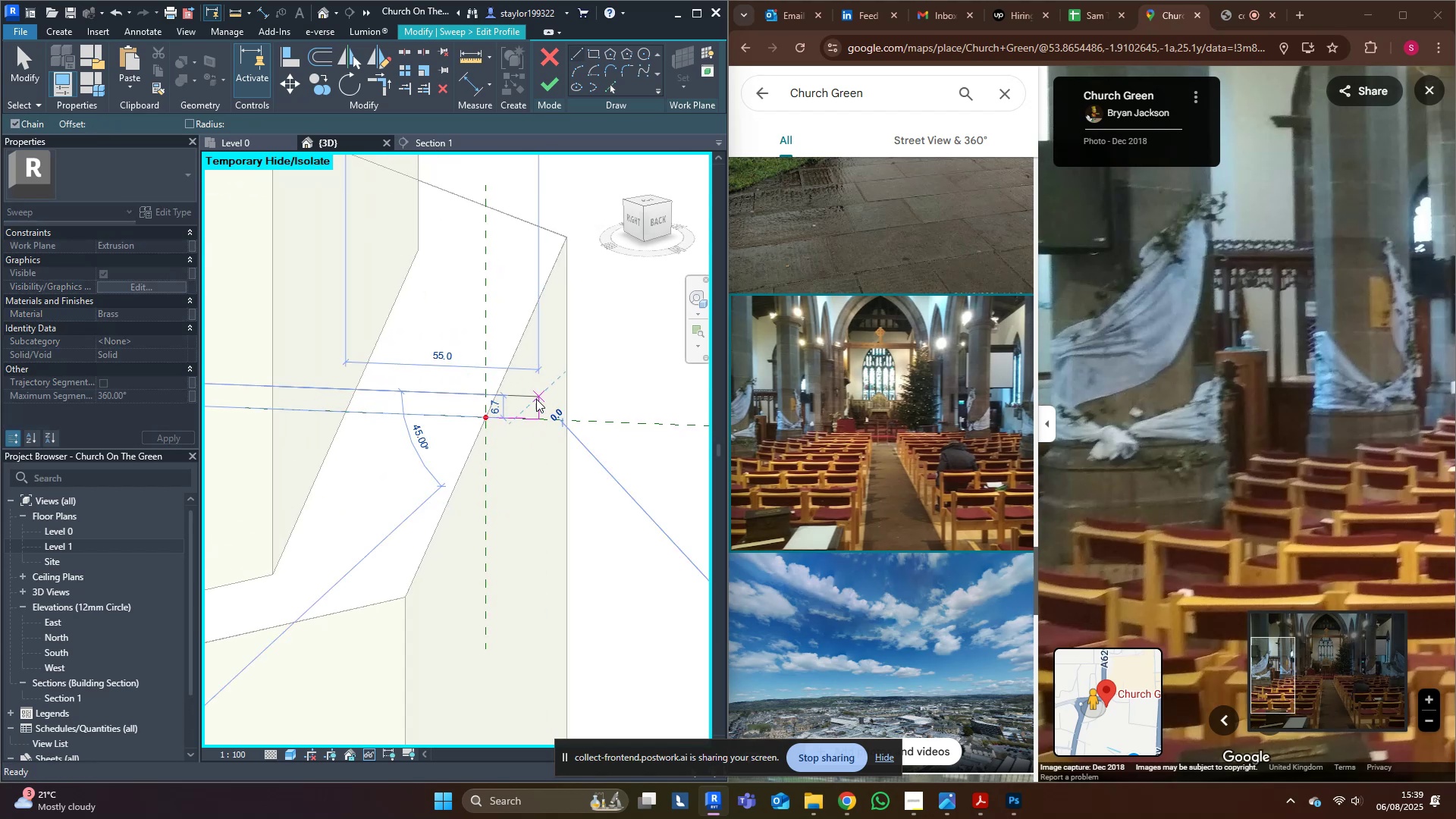 
scroll: coordinate [532, 399], scroll_direction: down, amount: 9.0
 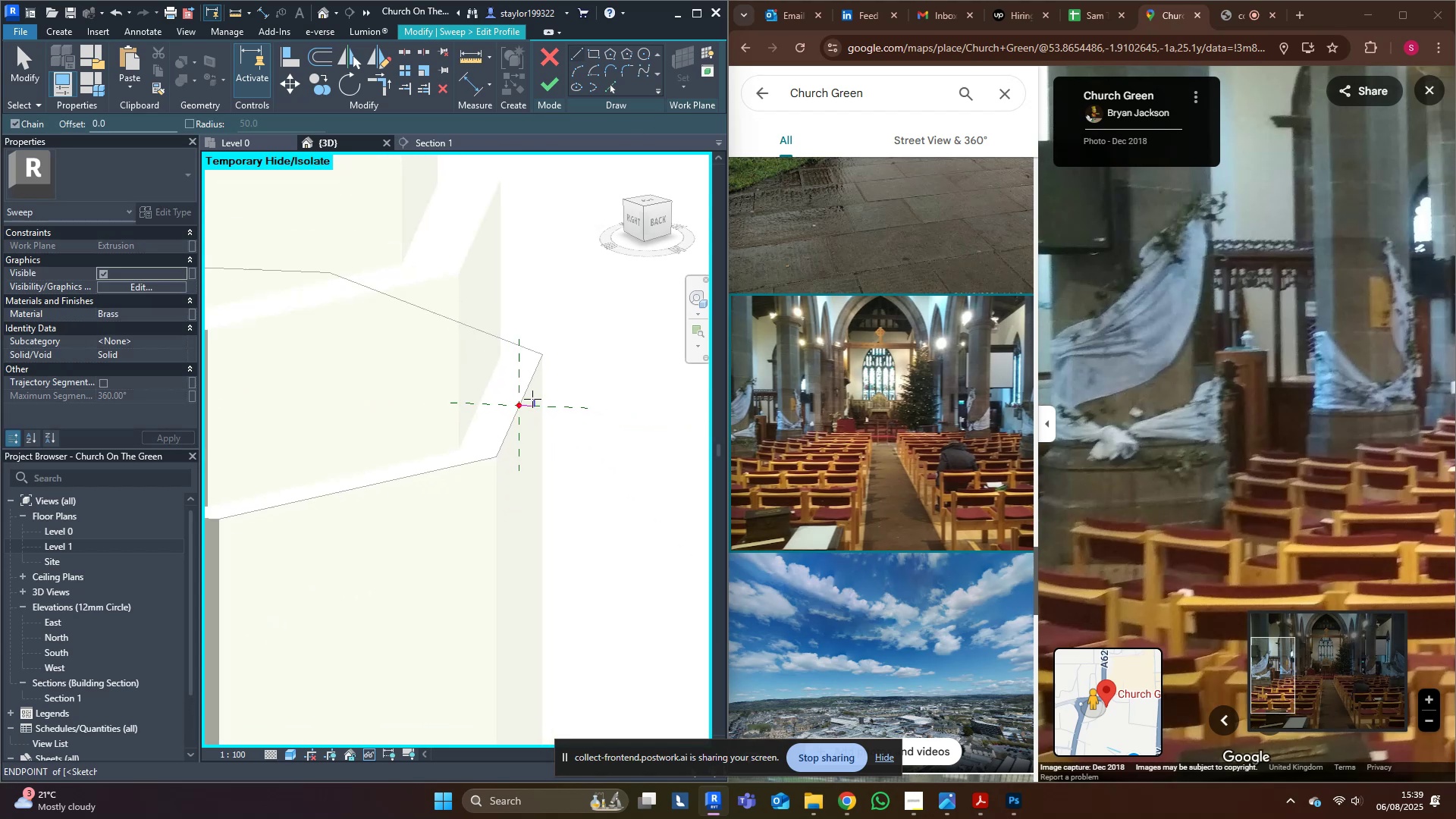 
hold_key(key=ShiftLeft, duration=0.46)
 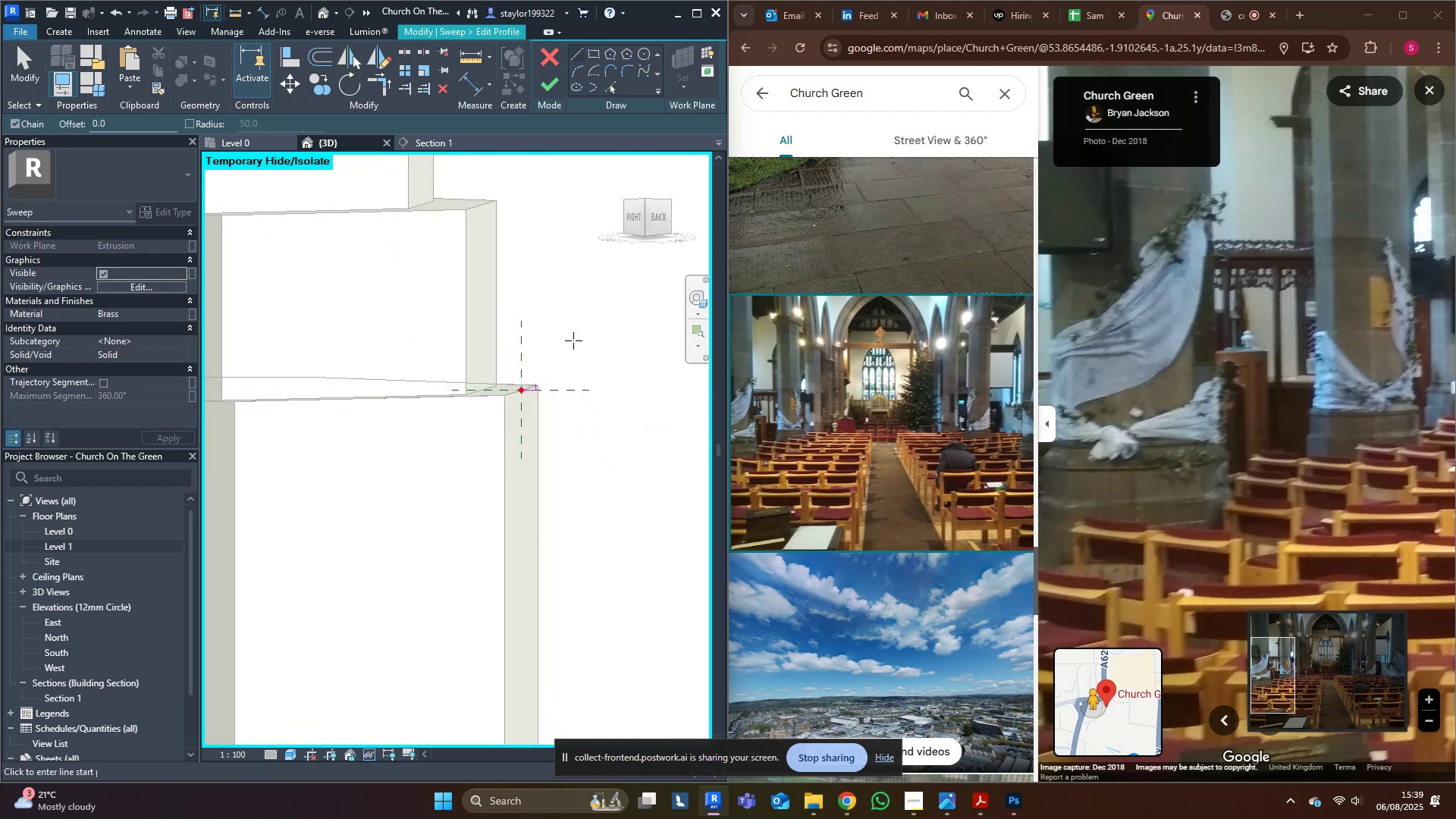 
hold_key(key=ShiftLeft, duration=0.31)
 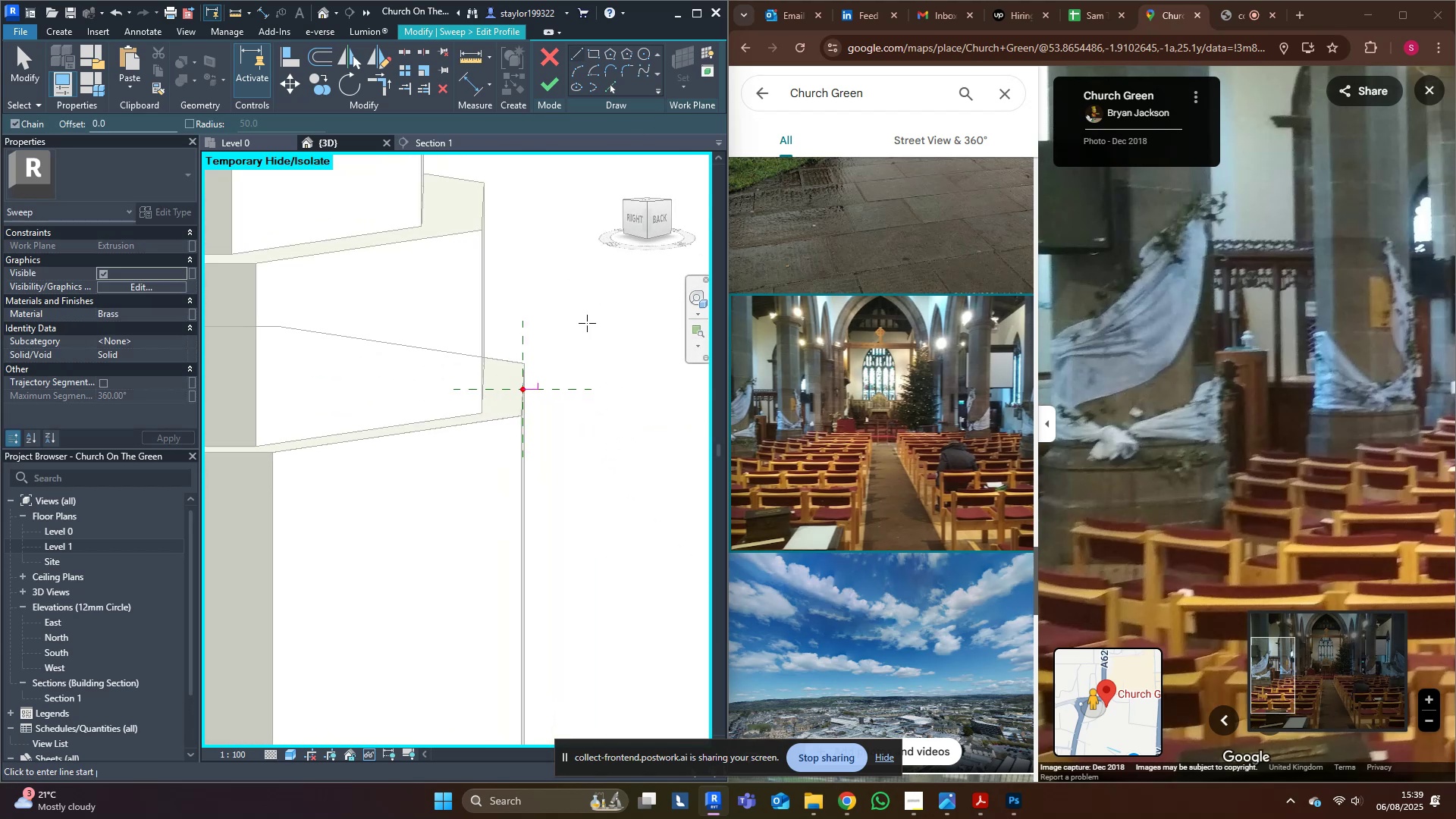 
scroll: coordinate [563, 375], scroll_direction: up, amount: 3.0
 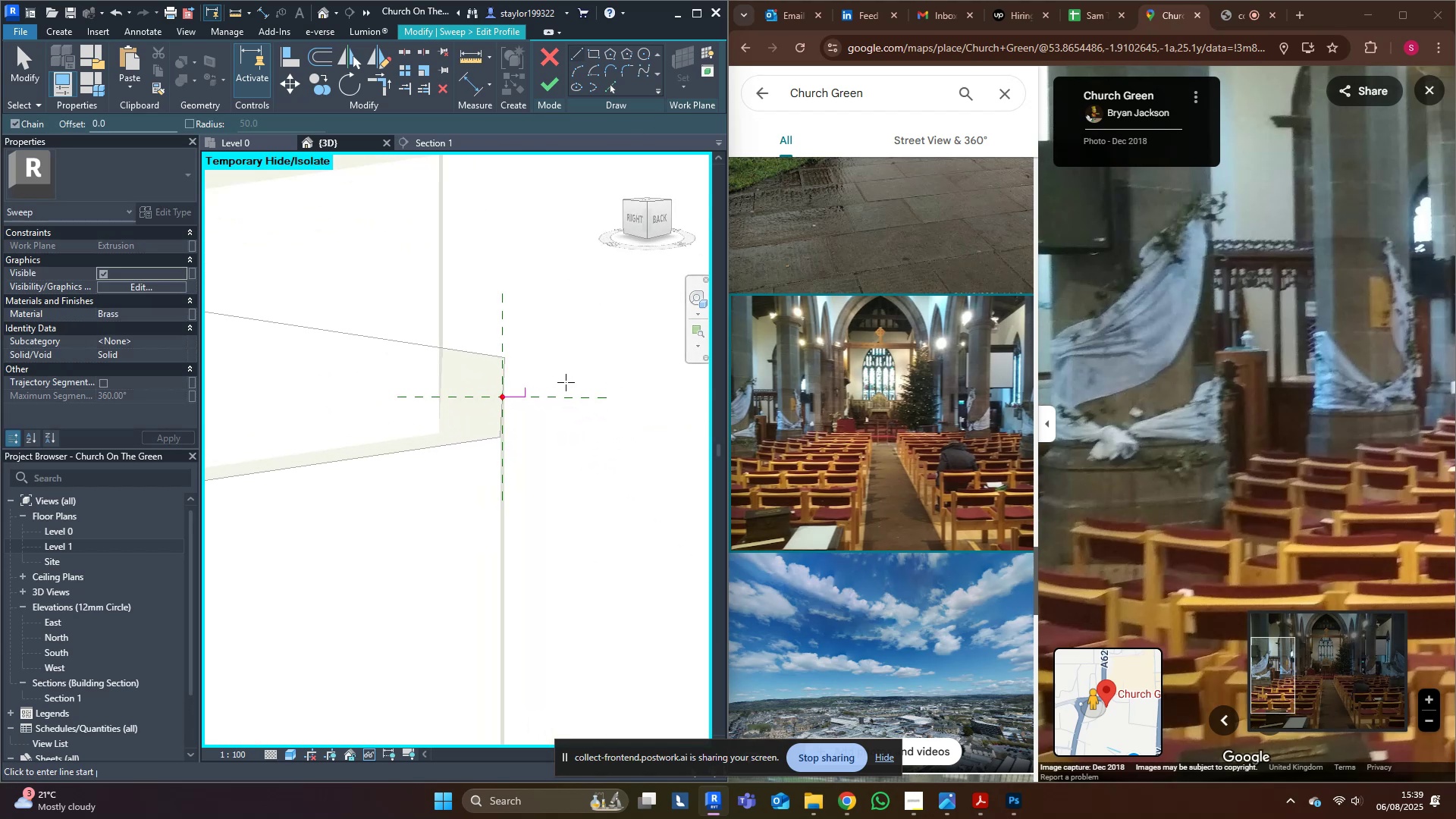 
key(Shift+ShiftLeft)
 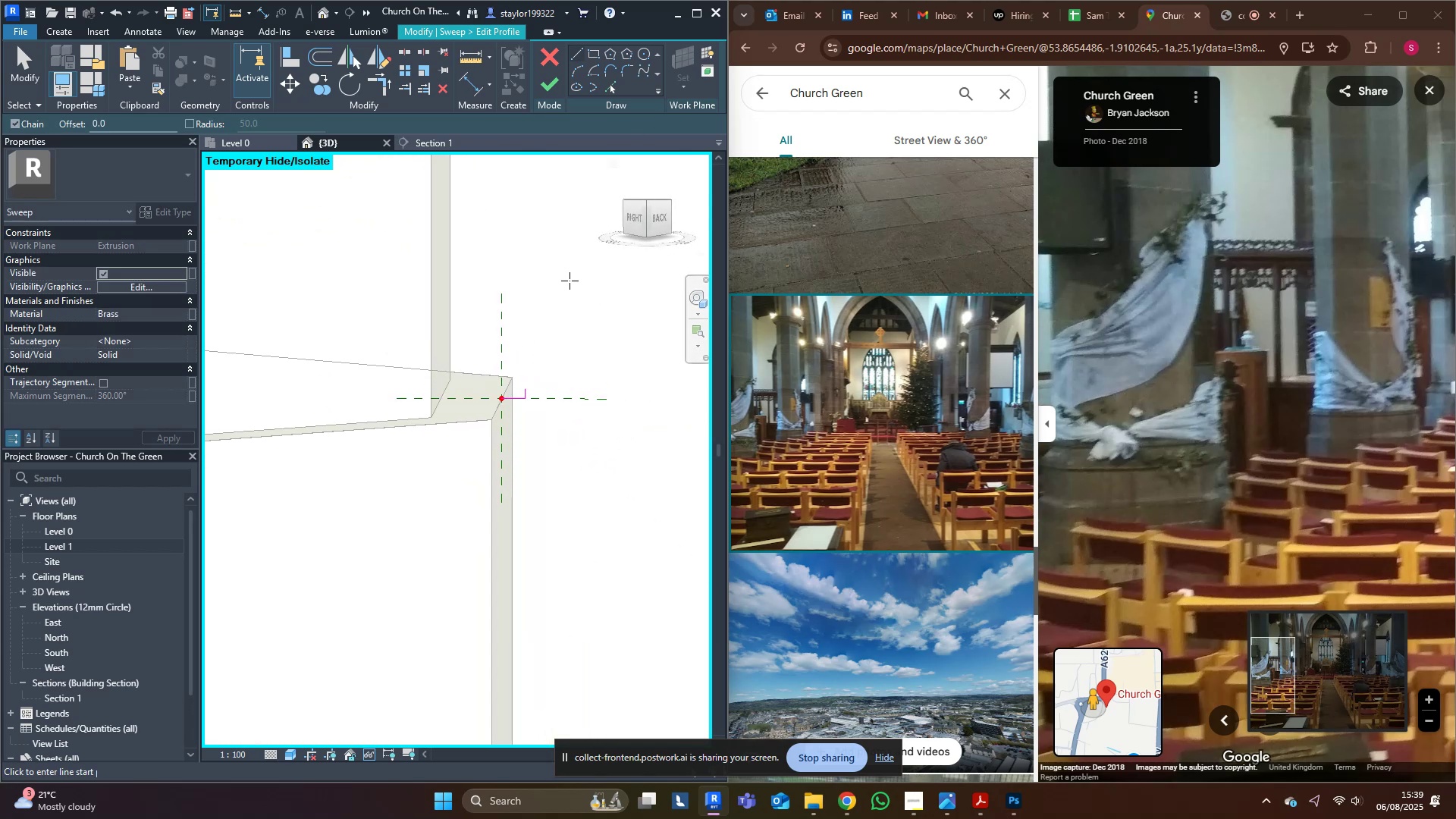 
scroll: coordinate [575, 249], scroll_direction: up, amount: 1.0
 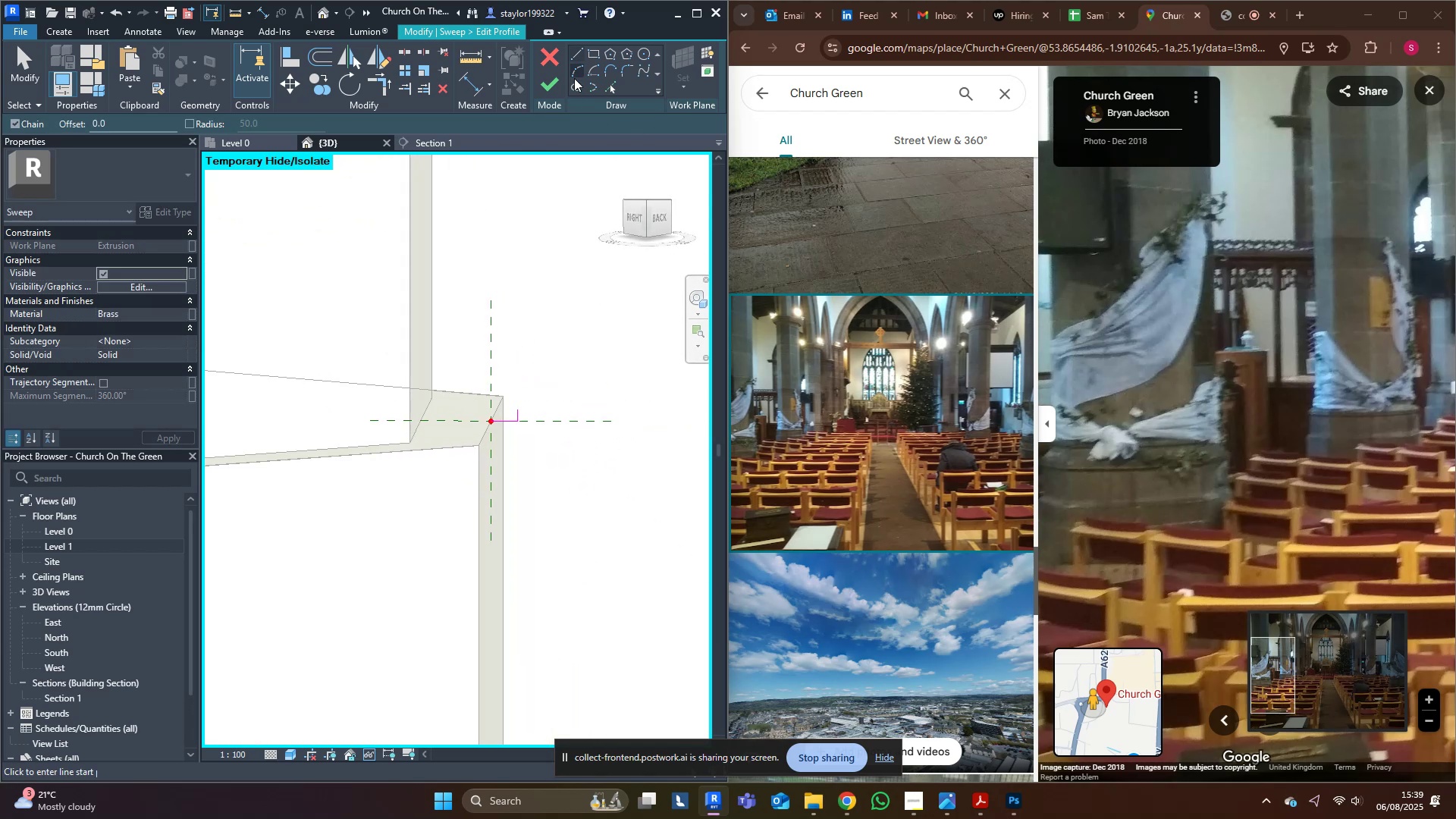 
left_click([580, 66])
 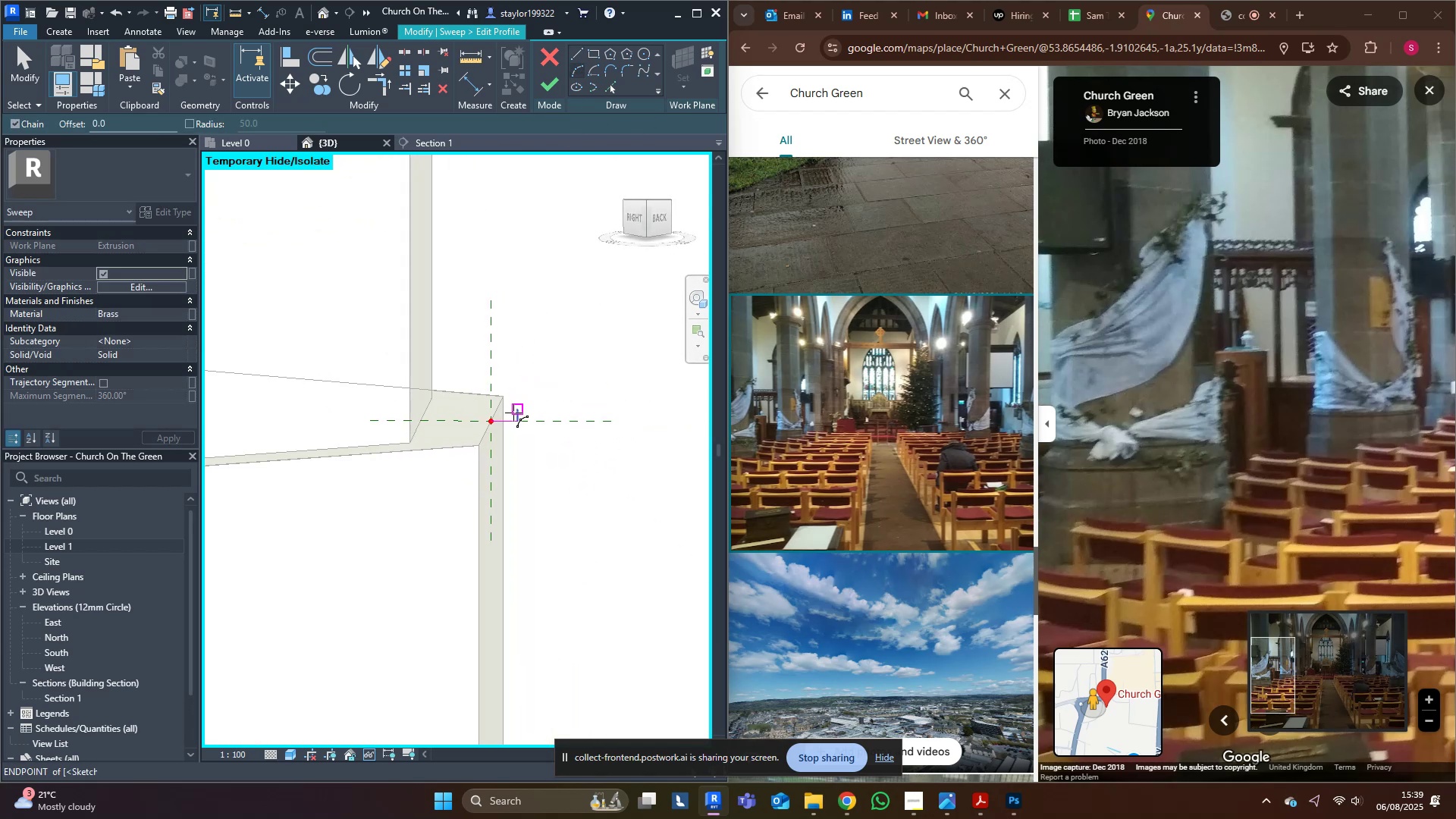 
left_click([514, 411])
 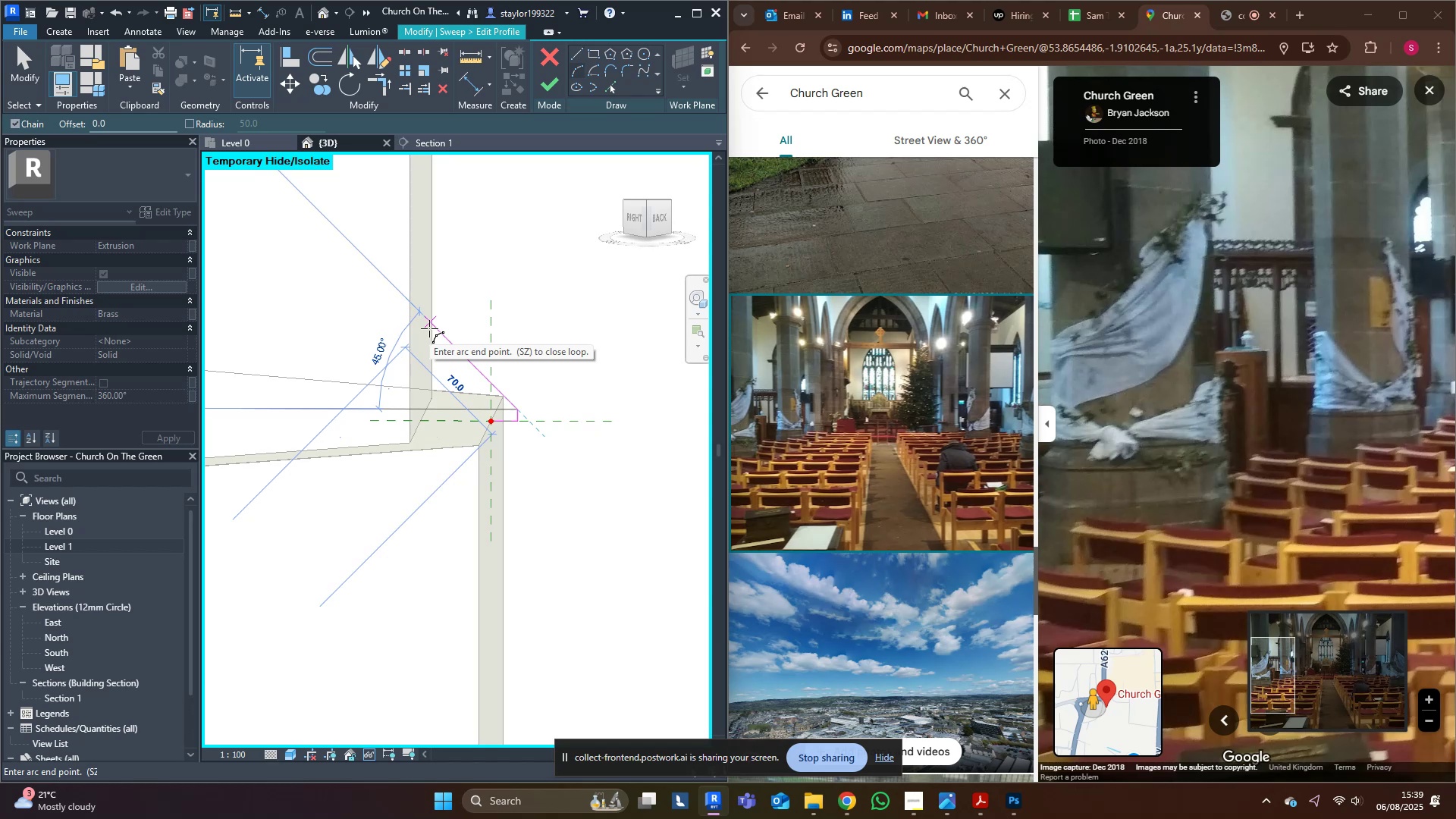 
left_click([429, 328])
 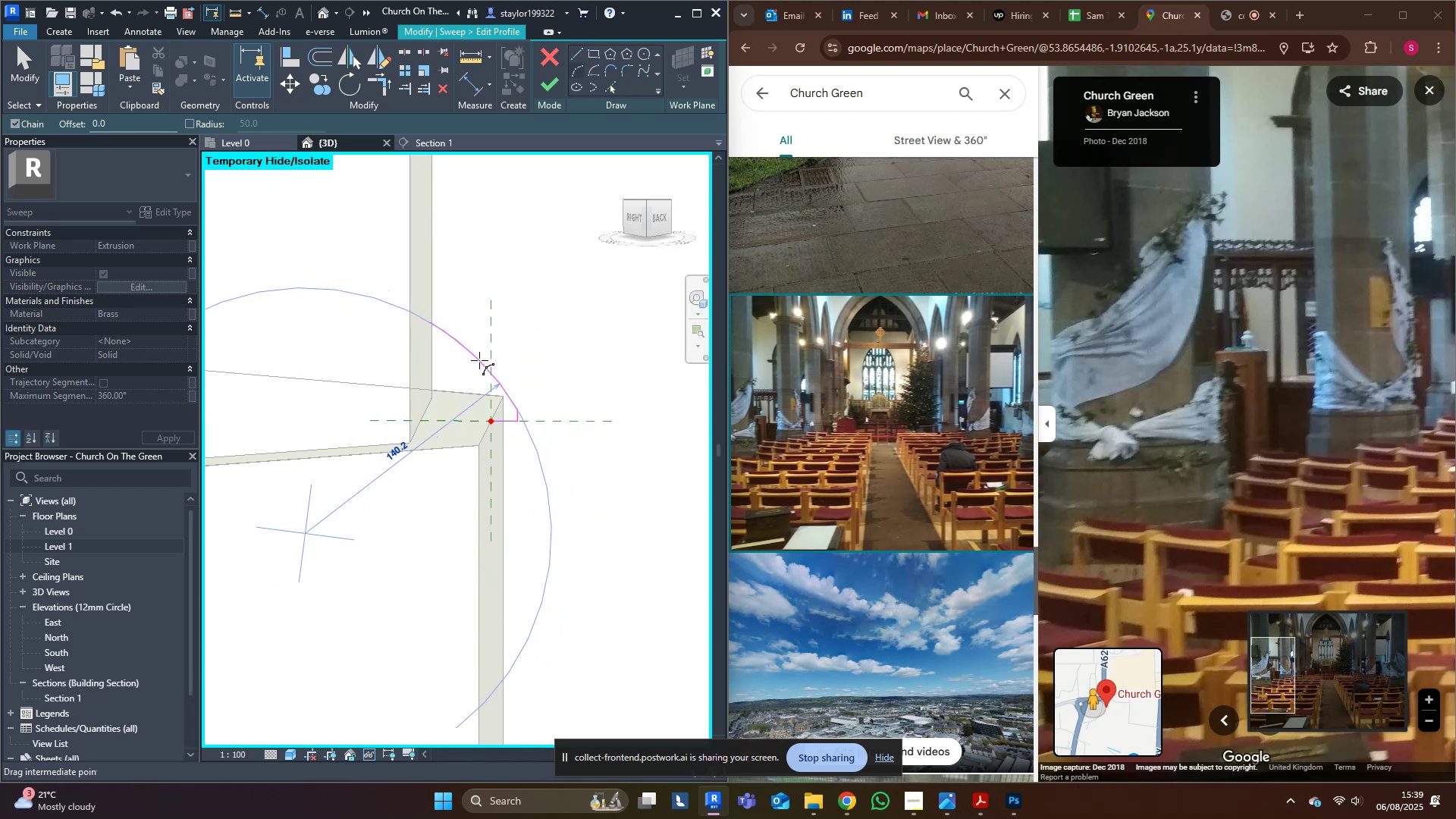 
hold_key(key=Escape, duration=4.43)
 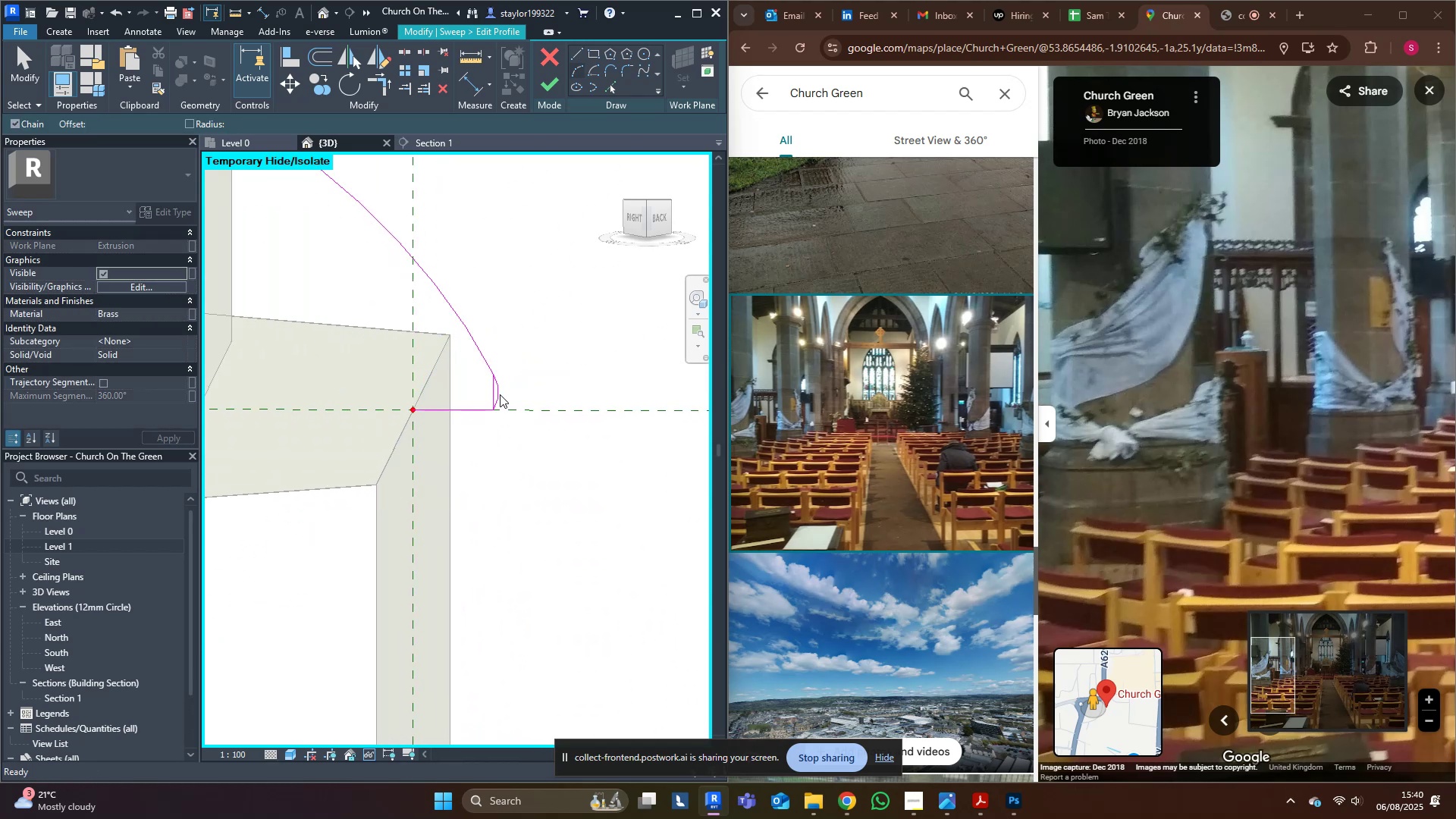 
scroll: coordinate [486, 425], scroll_direction: up, amount: 8.0
 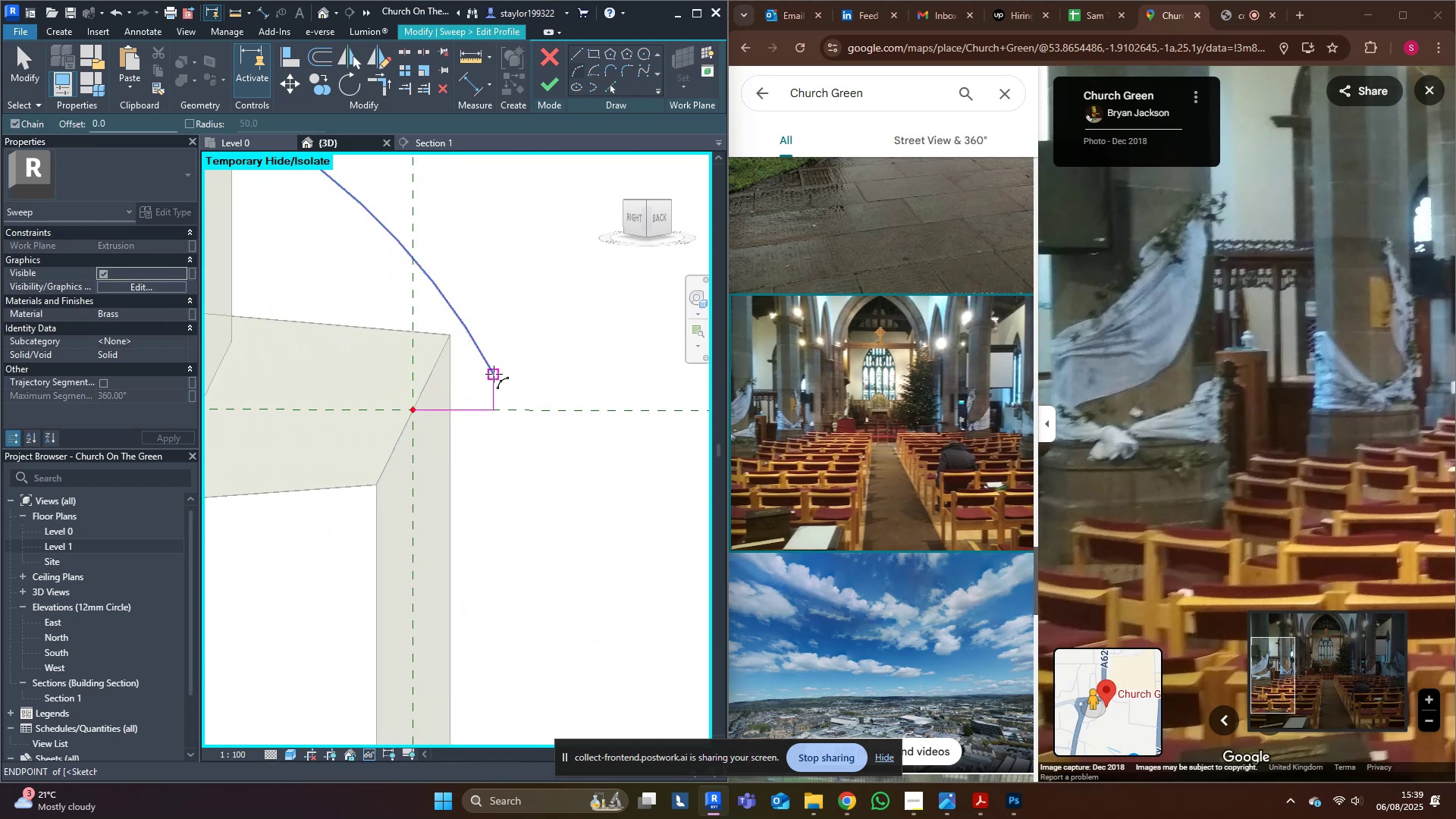 
left_click([494, 373])
 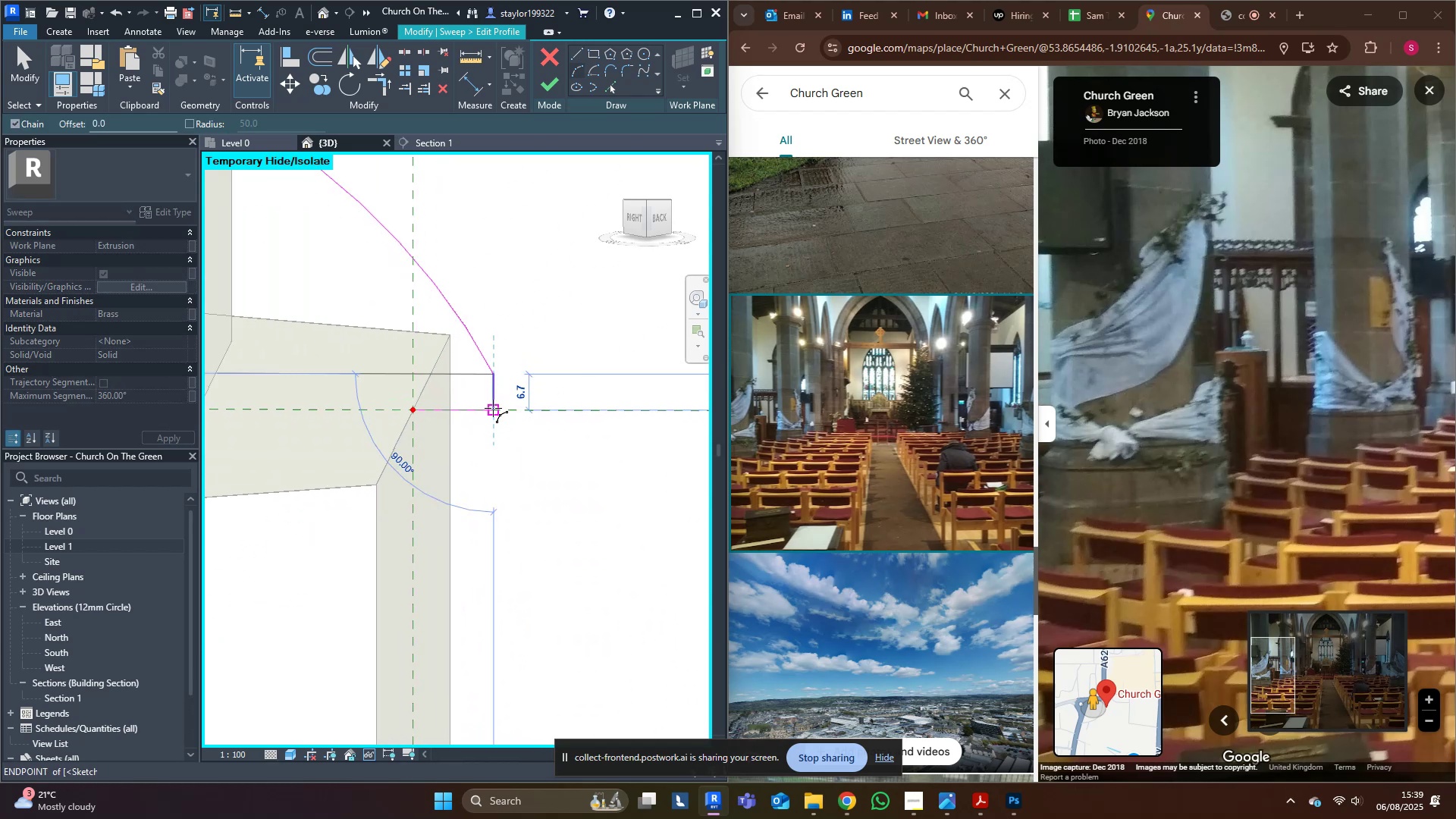 
left_click([493, 409])
 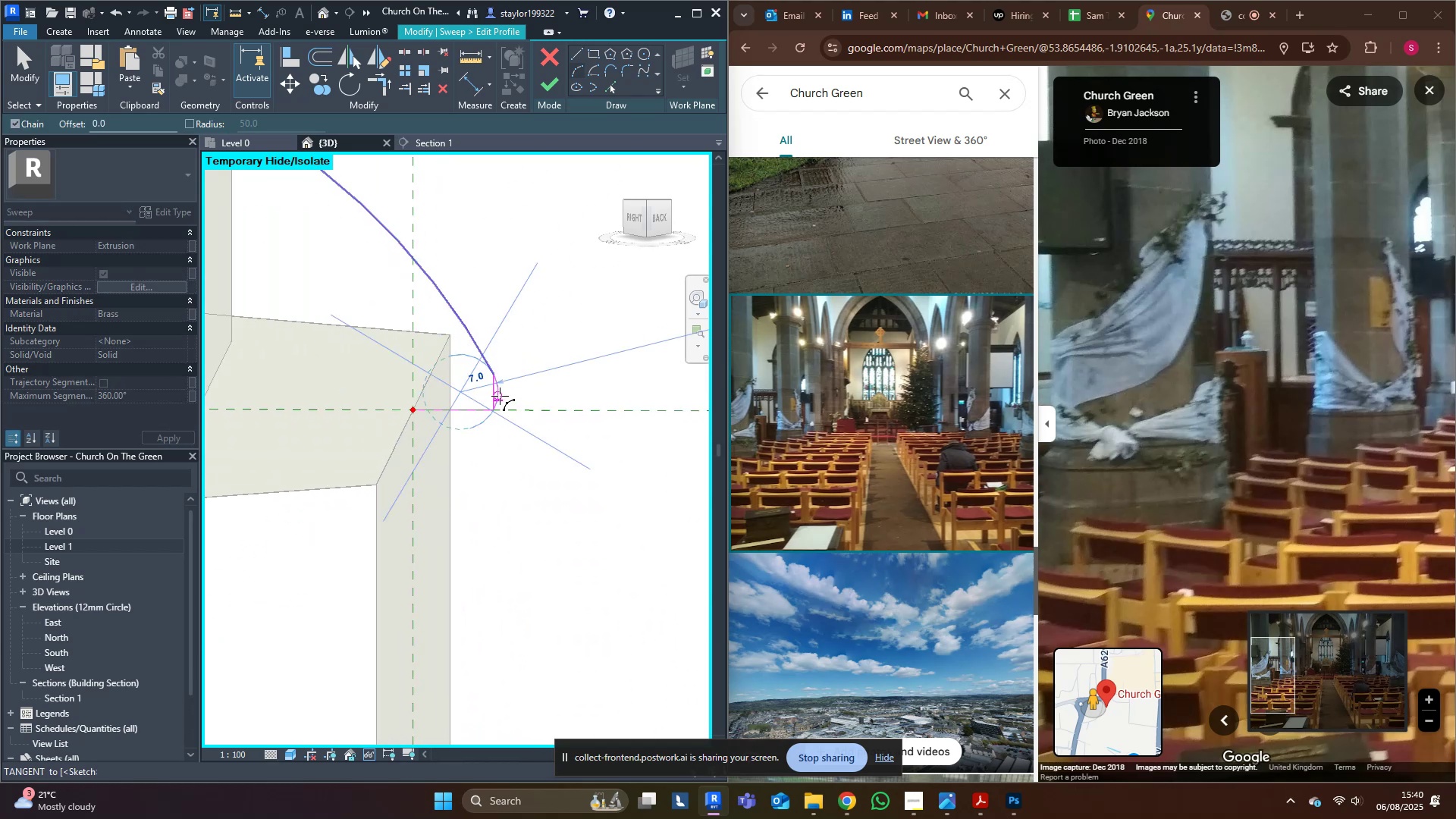 
left_click([500, 396])
 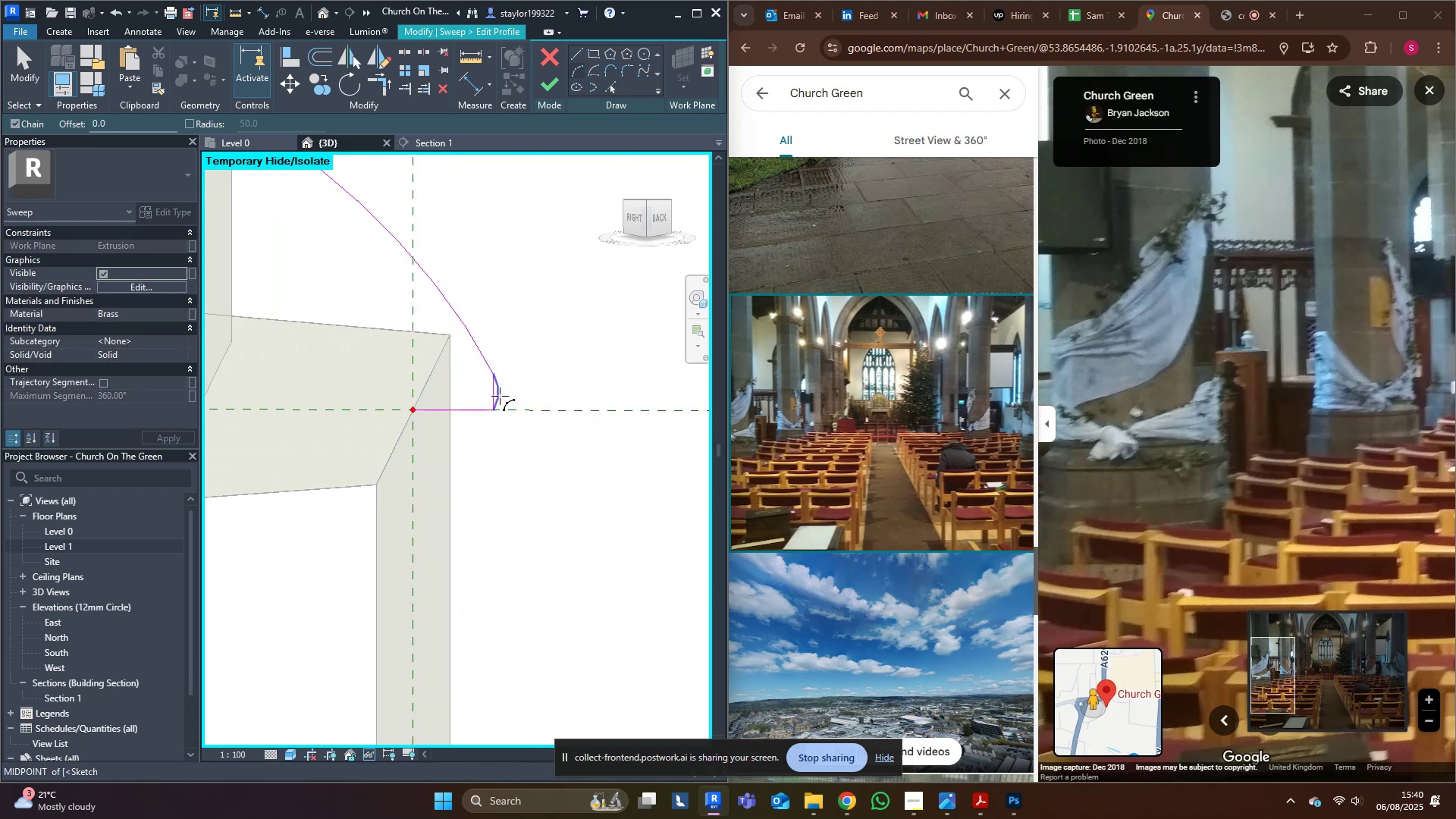 
key(Control+ControlLeft)
 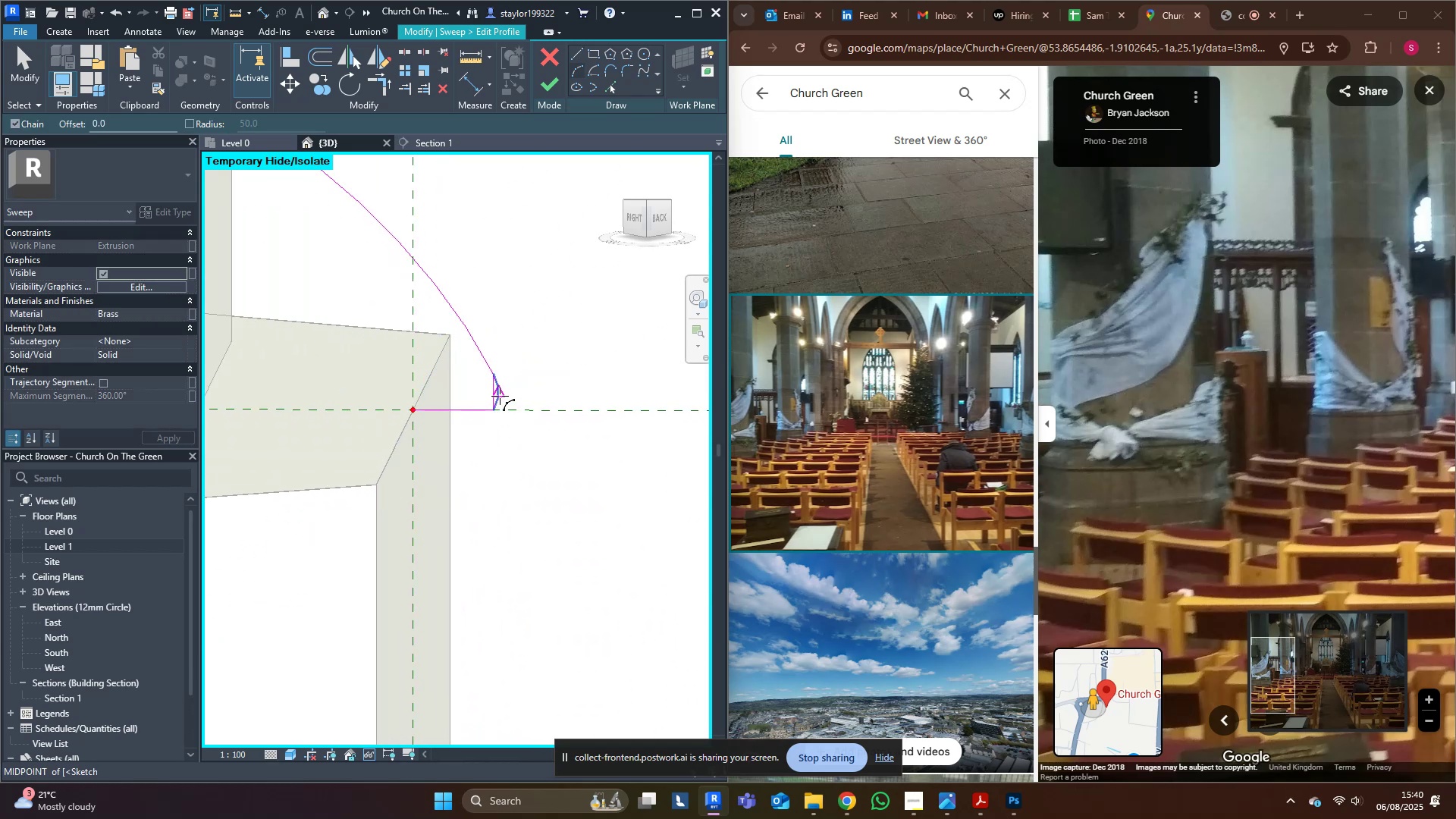 
key(Control+Z)
 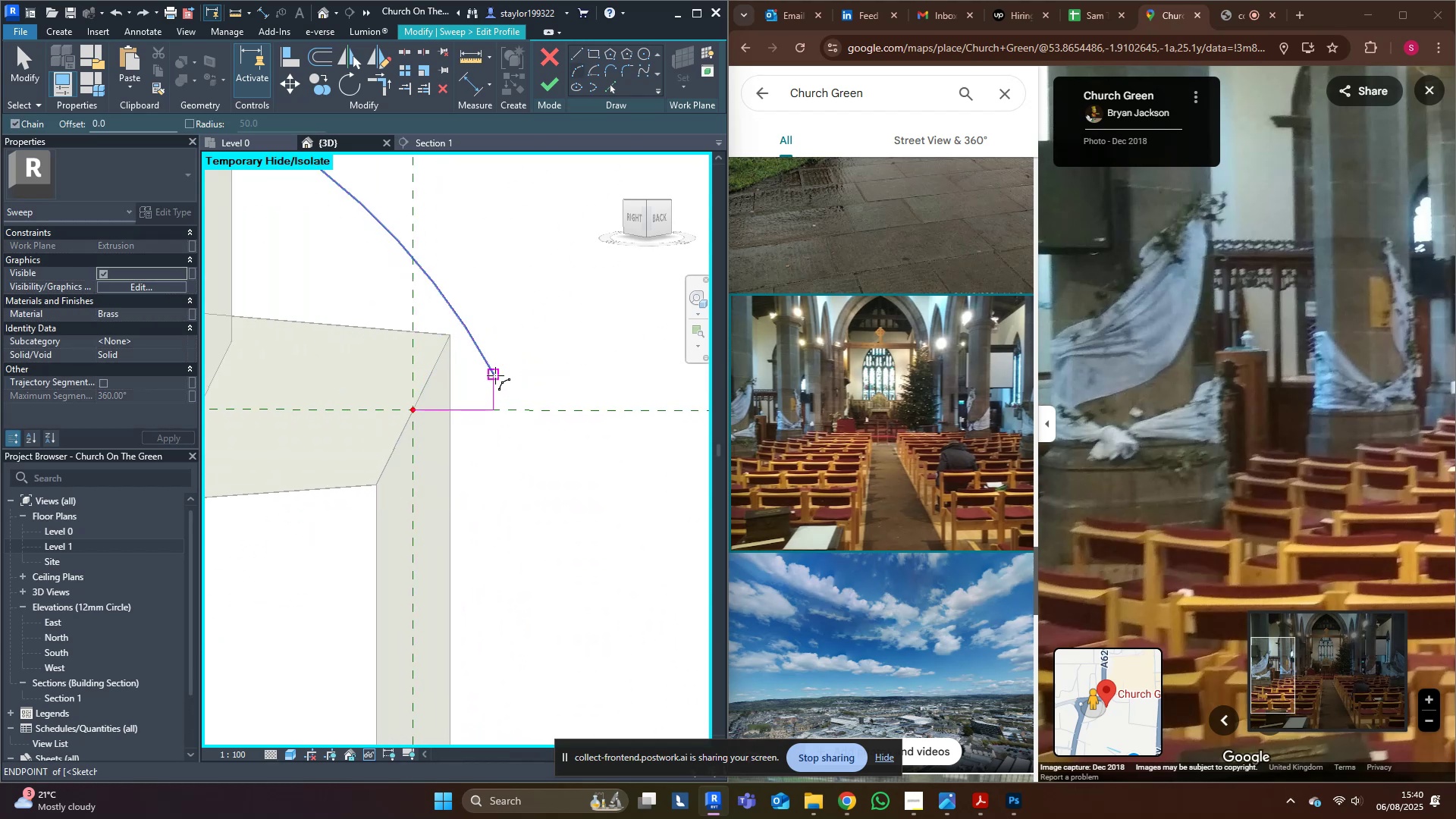 
left_click([494, 375])
 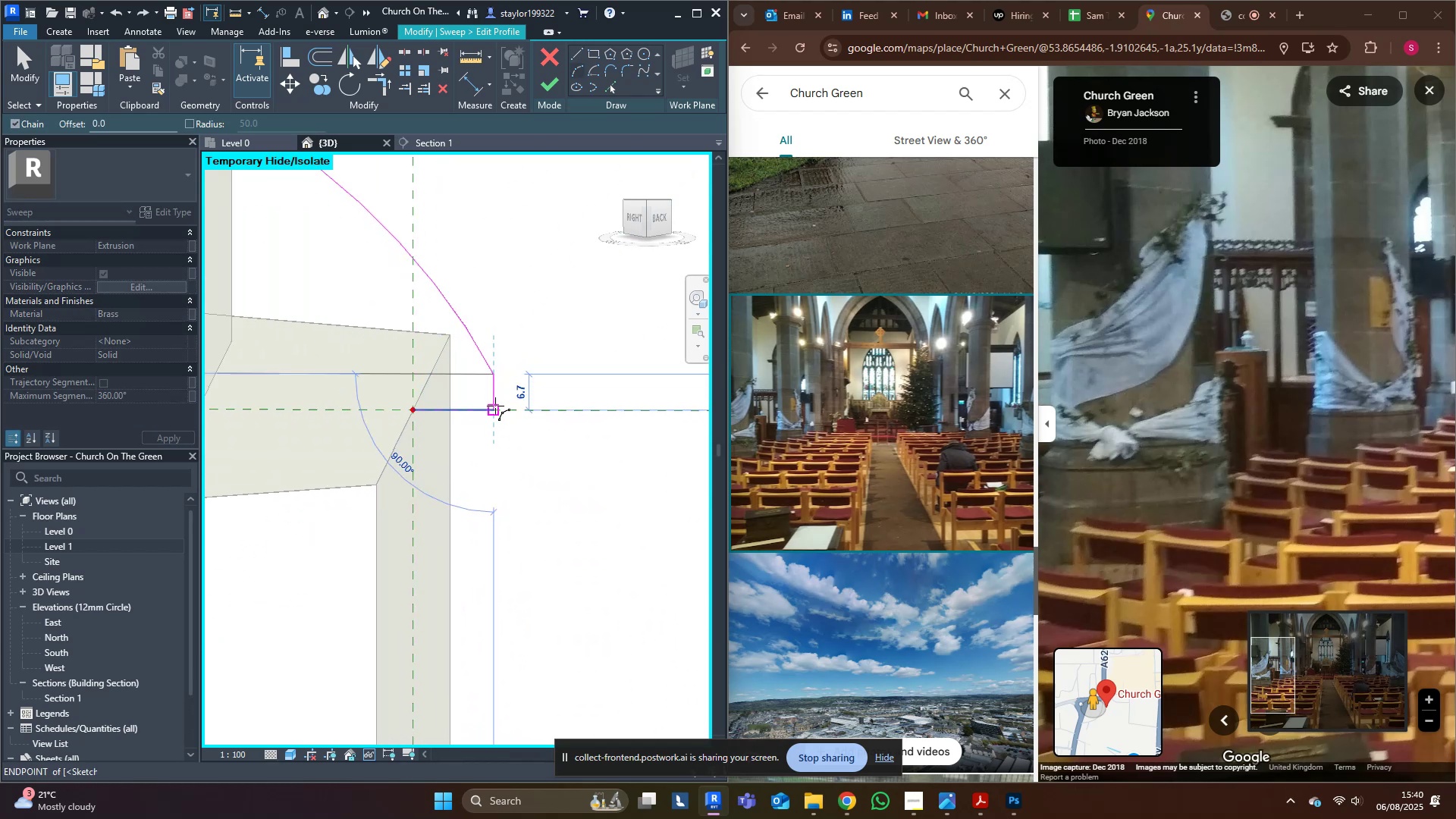 
left_click([495, 406])
 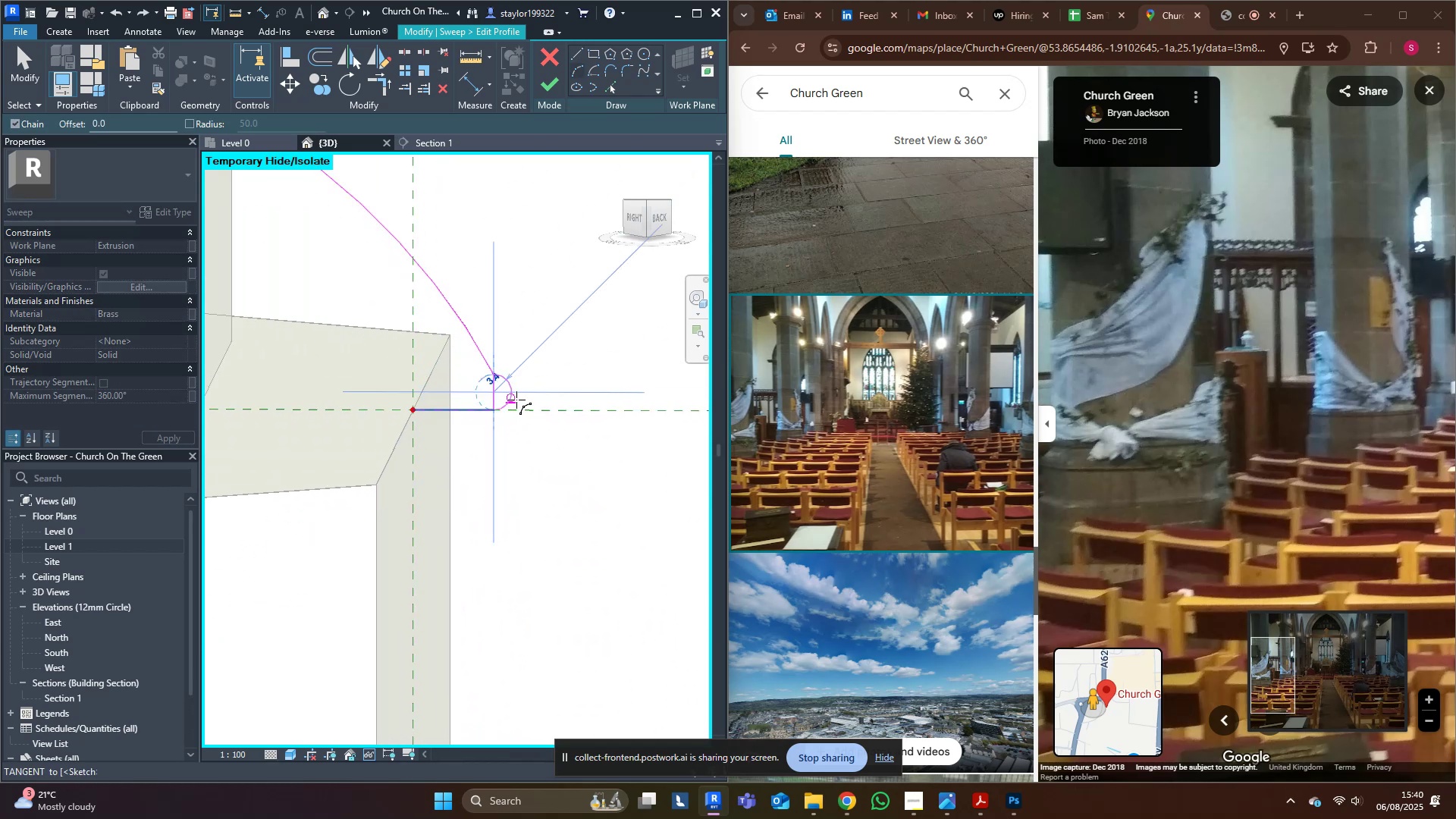 
left_click([516, 400])
 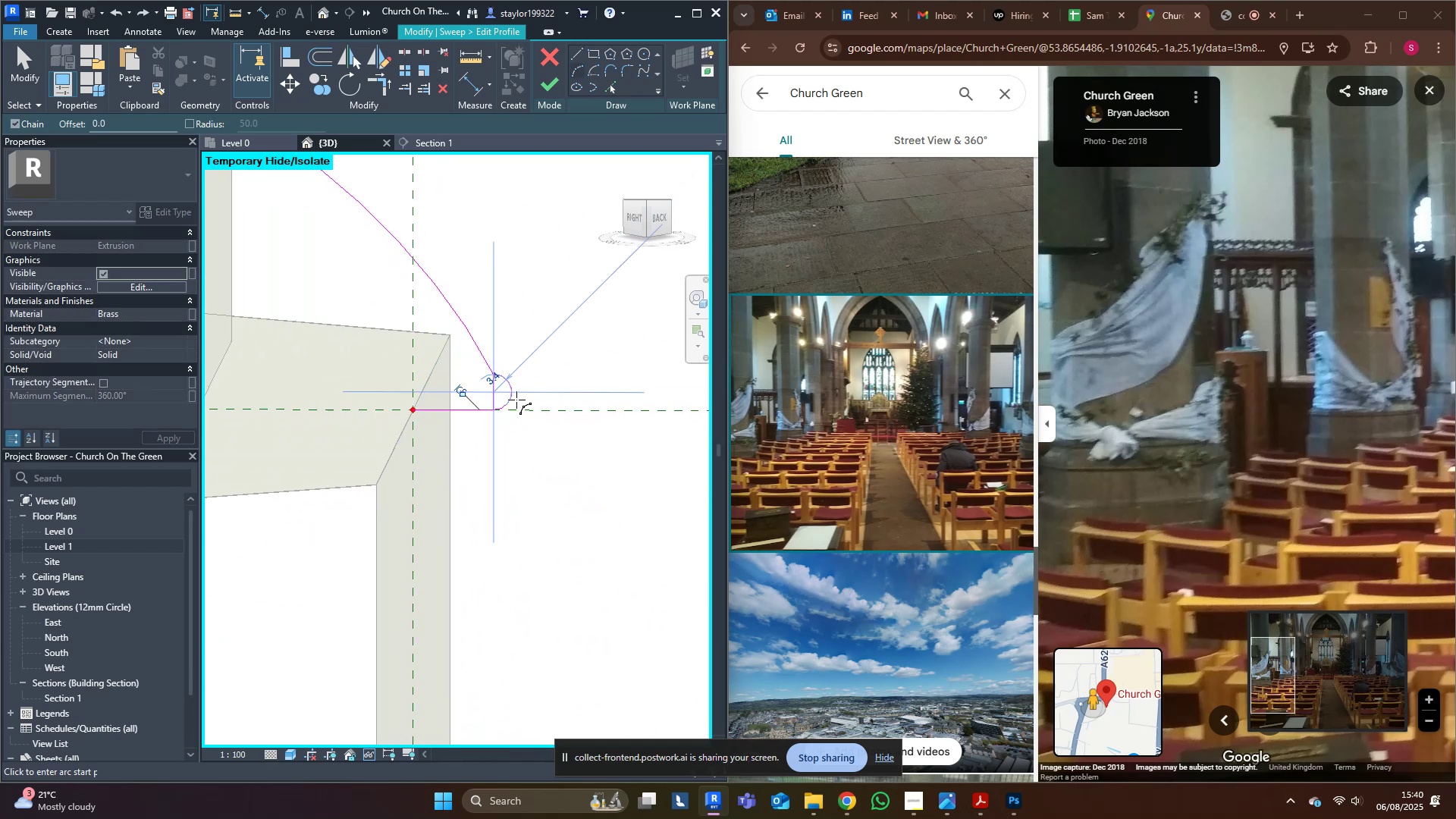 
key(Escape)
 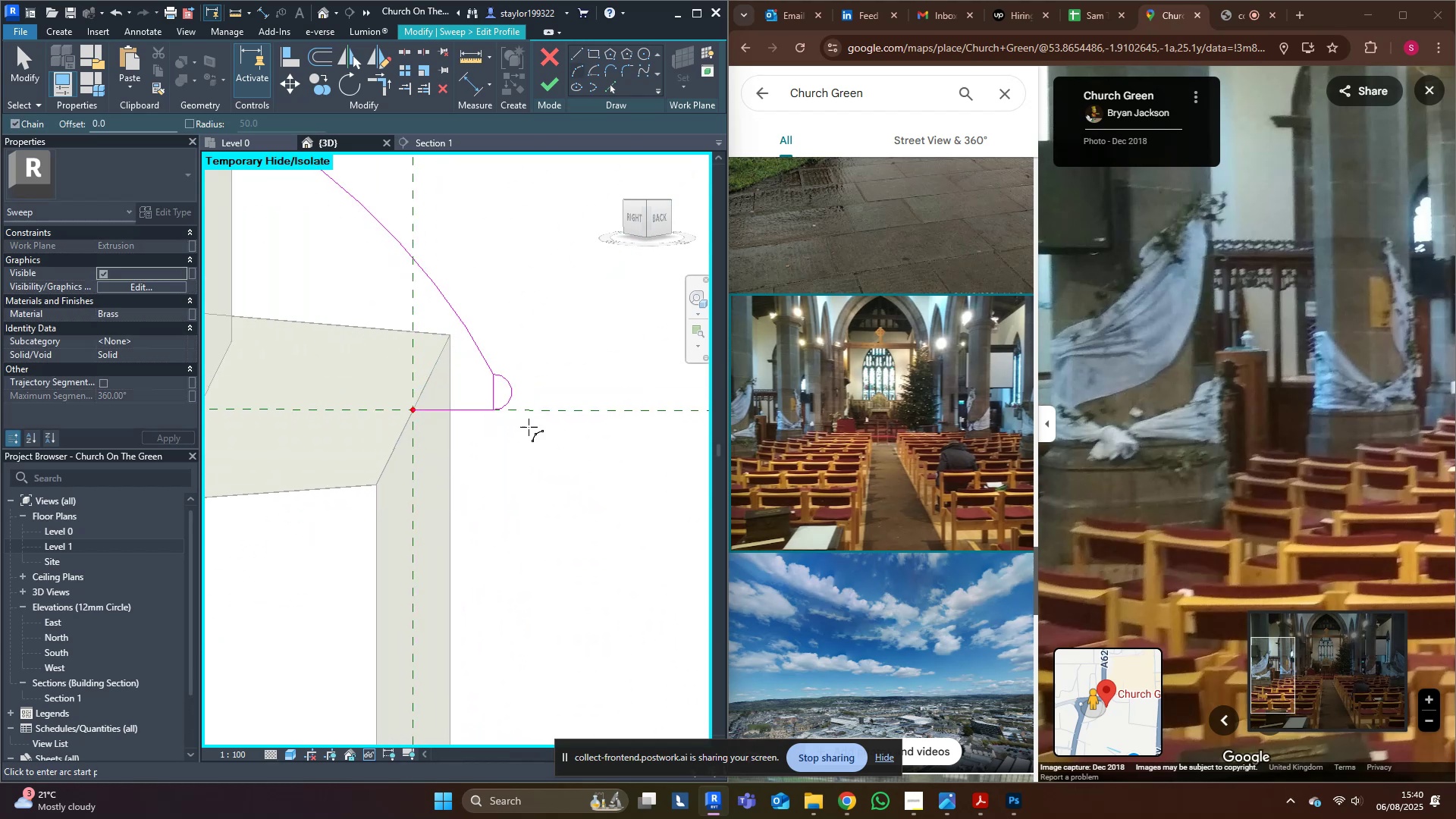 
scroll: coordinate [507, 487], scroll_direction: down, amount: 10.0
 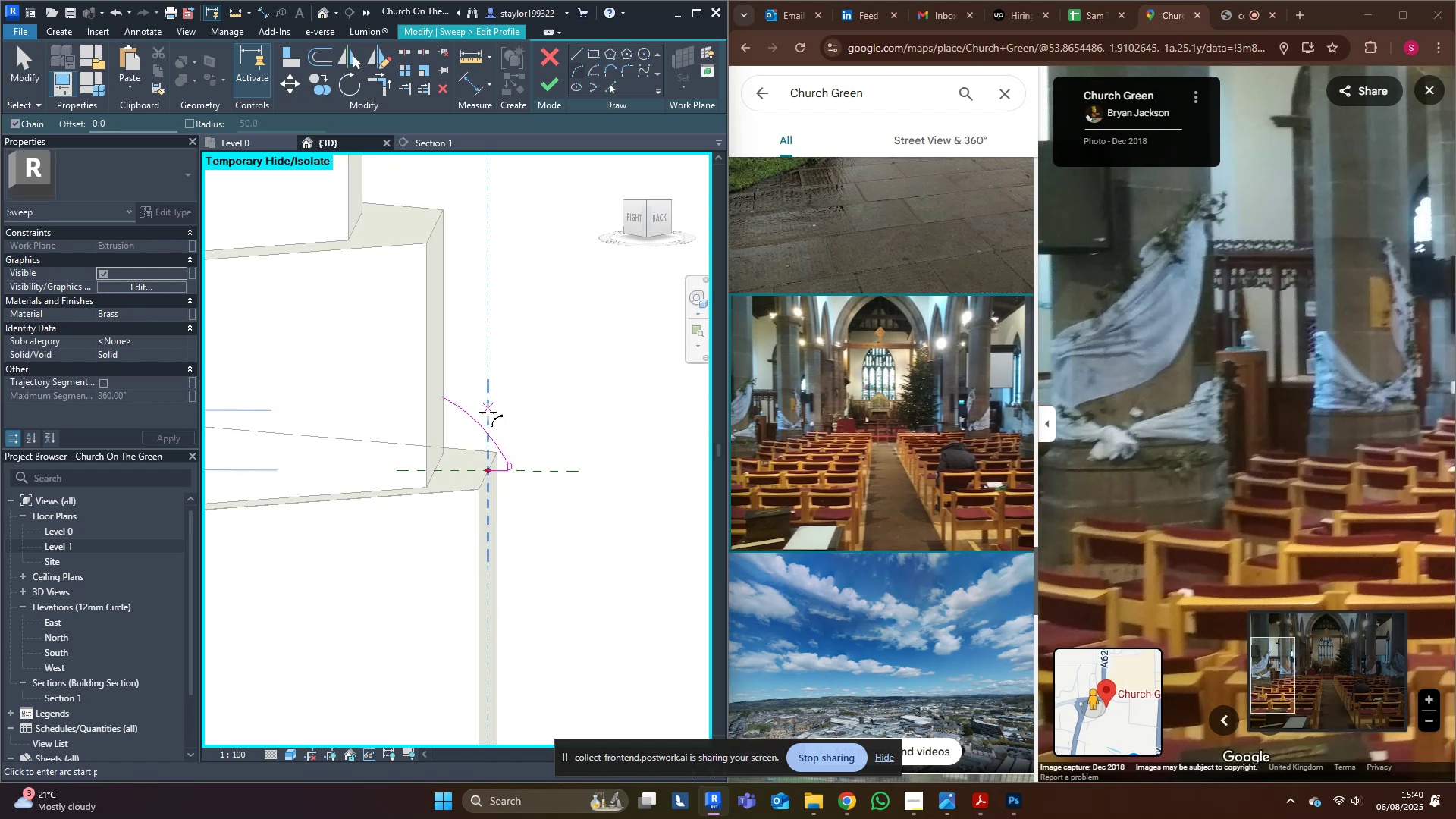 
scroll: coordinate [423, 420], scroll_direction: up, amount: 4.0
 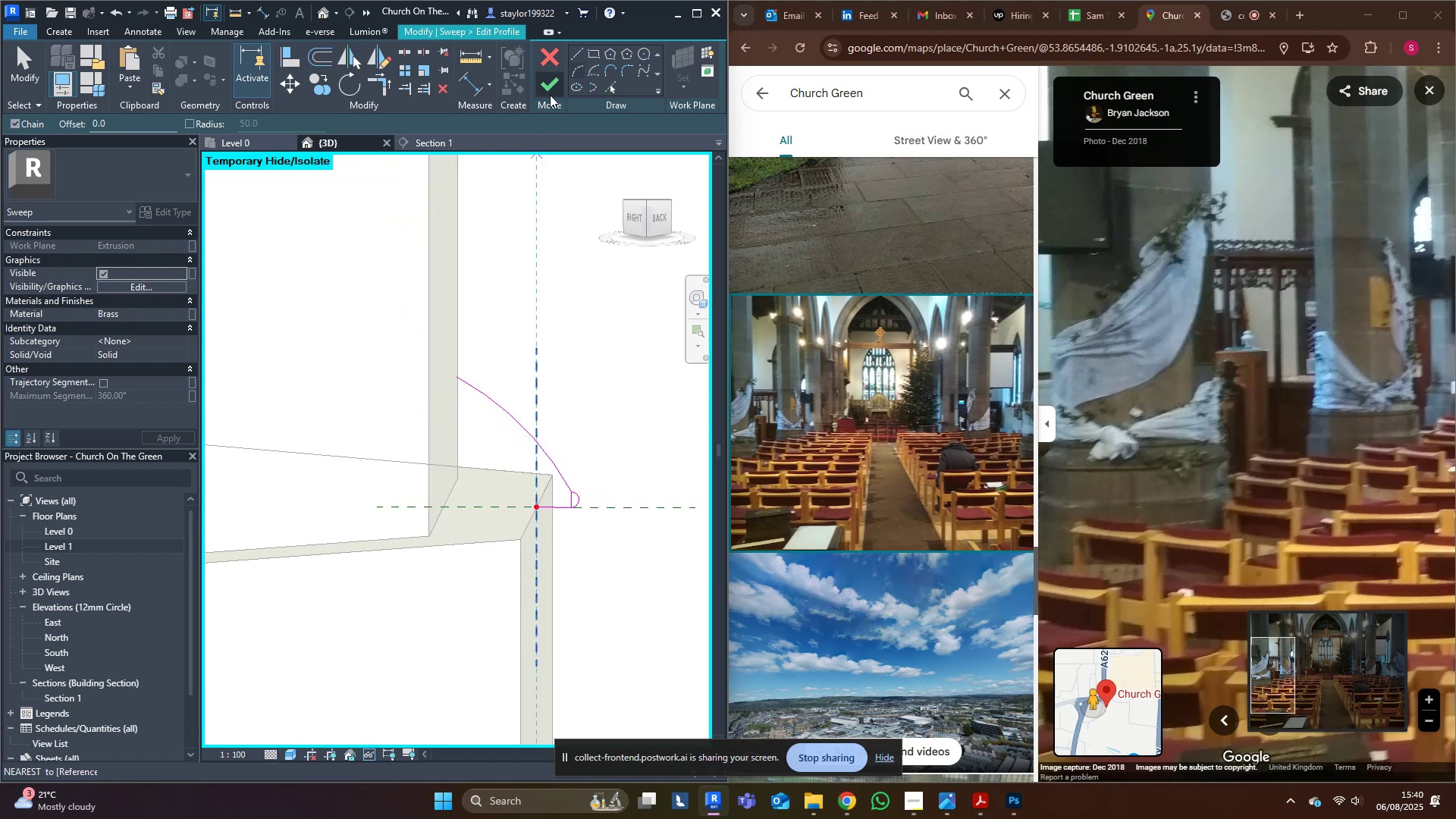 
left_click([582, 55])
 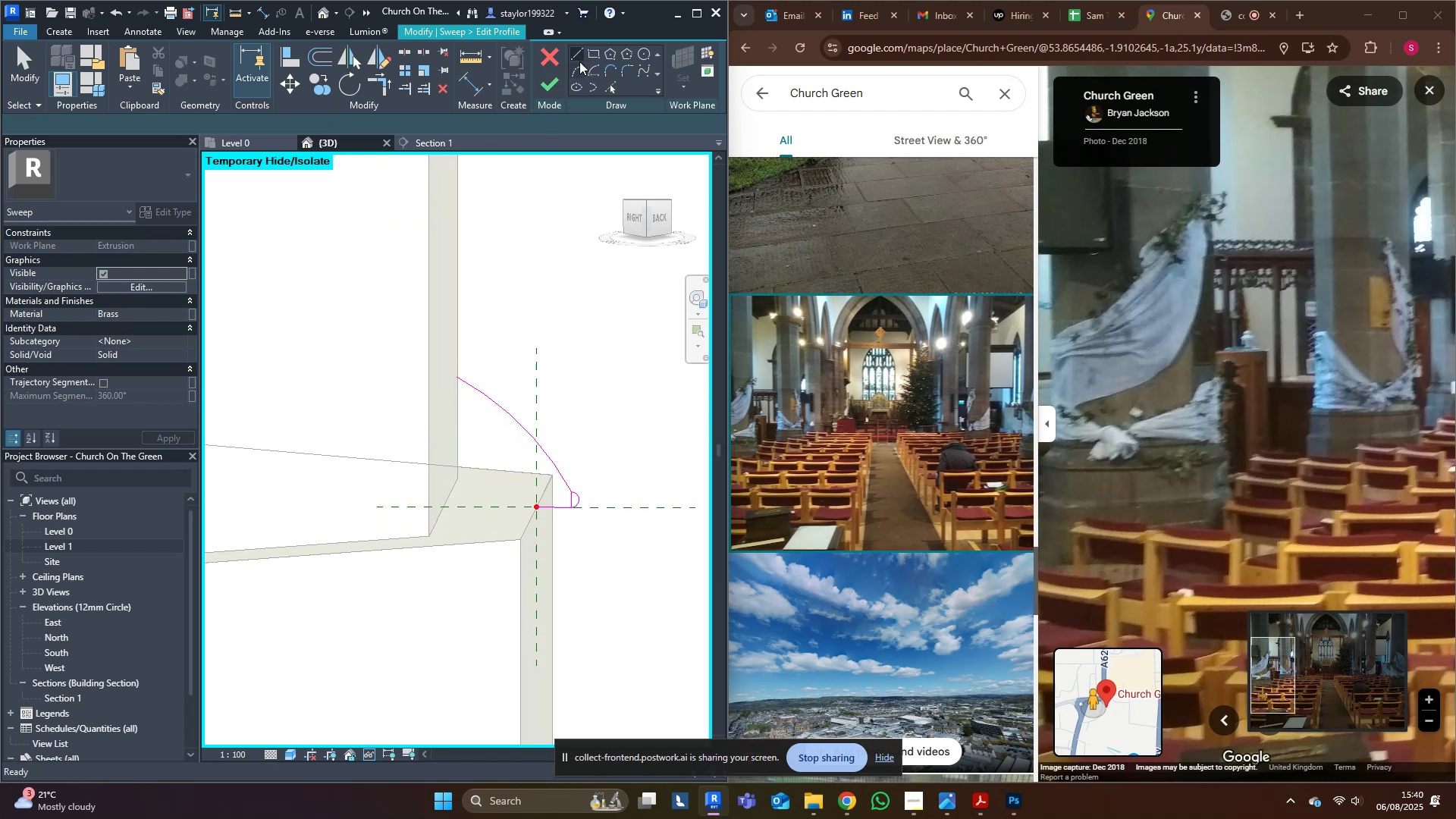 
hold_key(key=ShiftLeft, duration=1.07)
 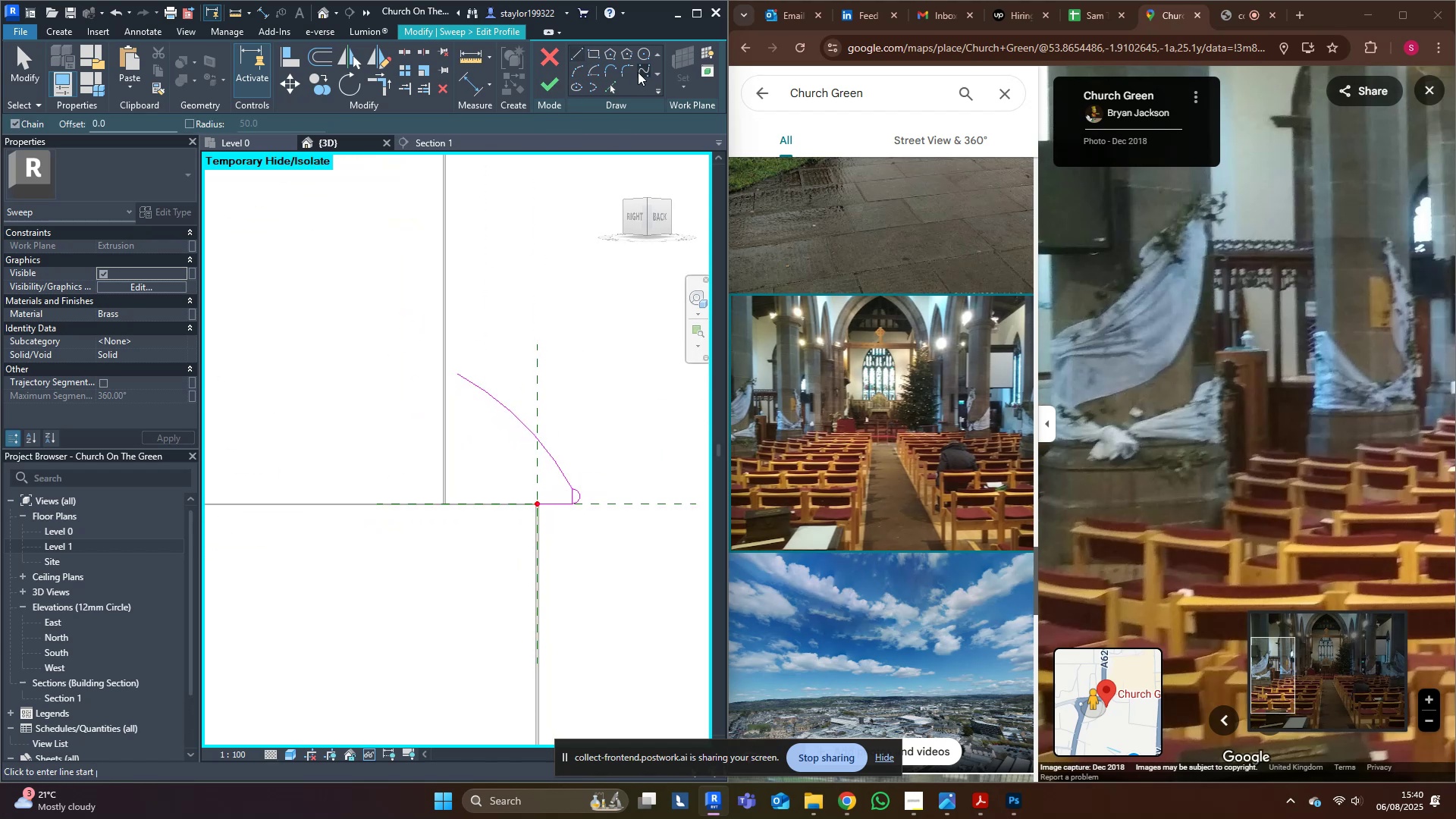 
left_click([610, 86])
 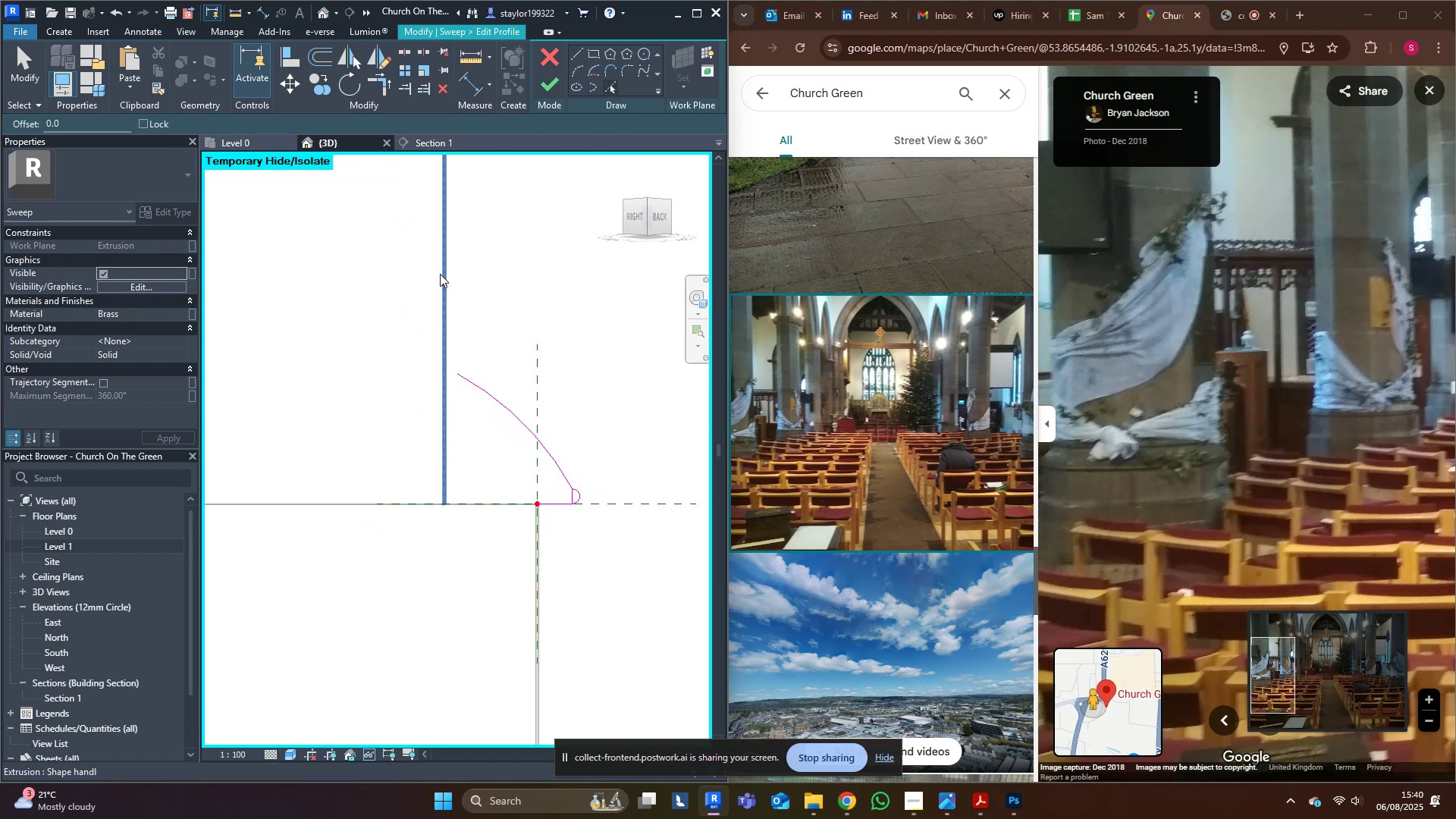 
left_click([440, 274])
 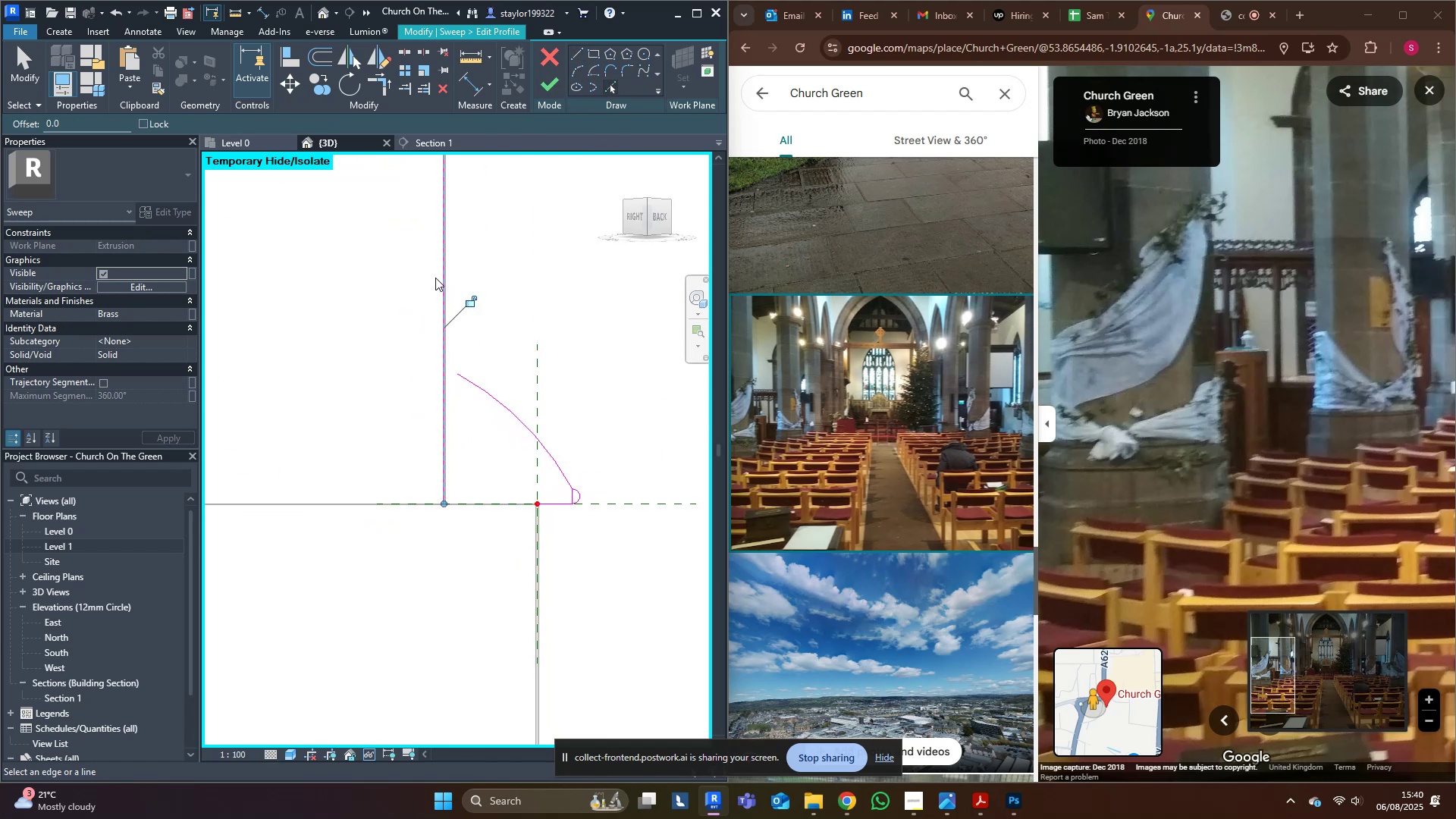 
type(md)
 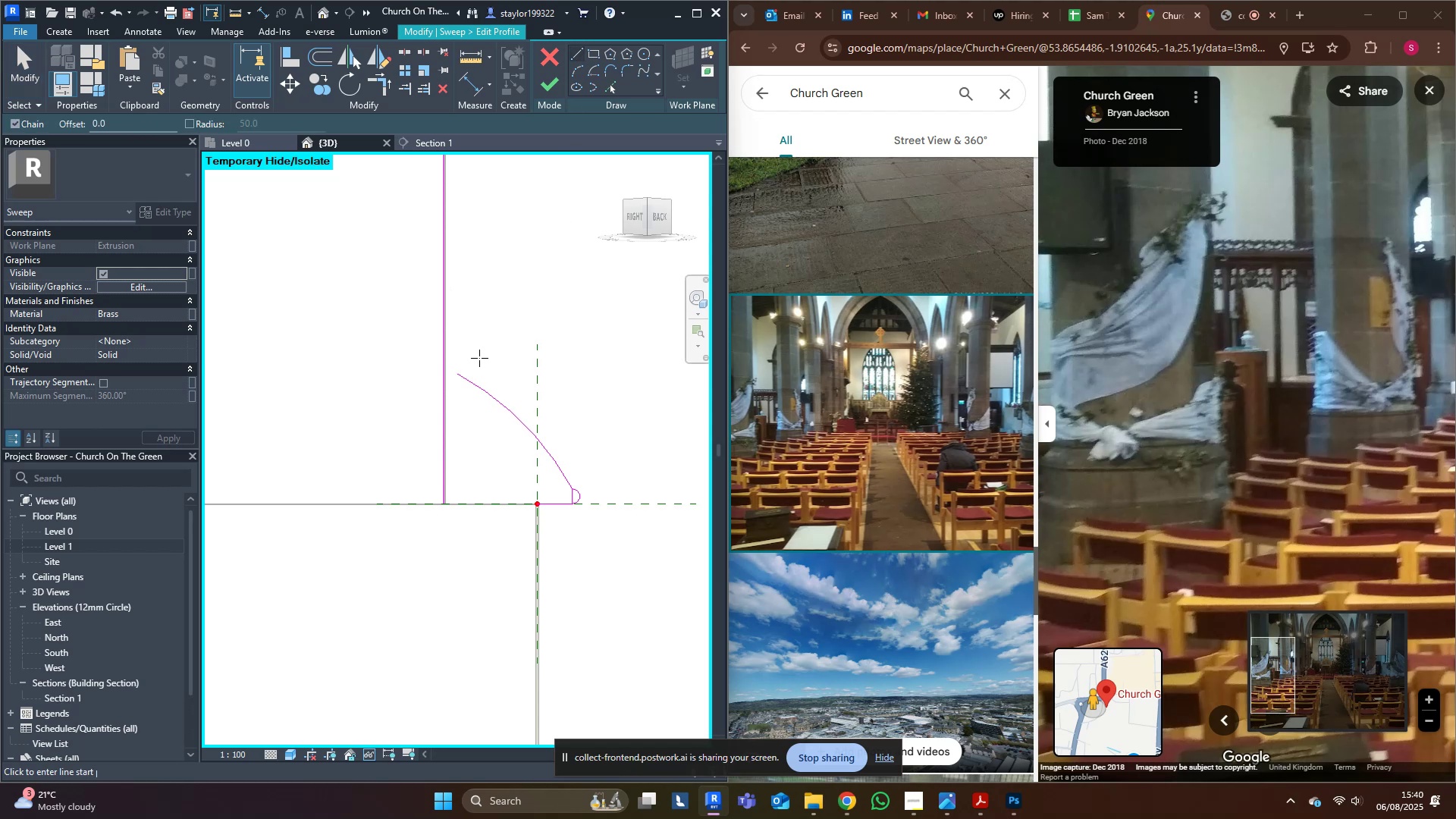 
left_click([444, 347])
 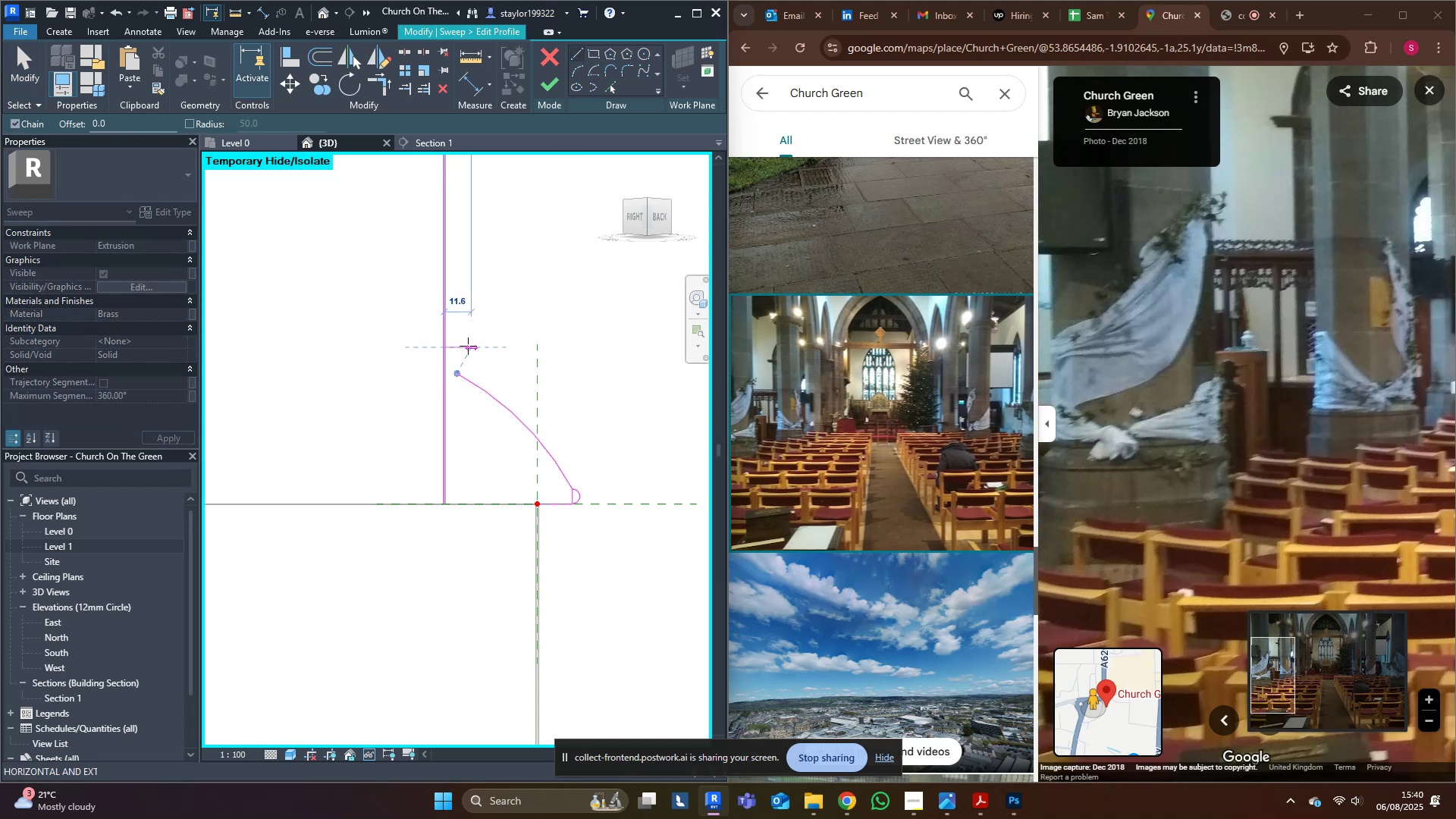 
left_click([469, 346])
 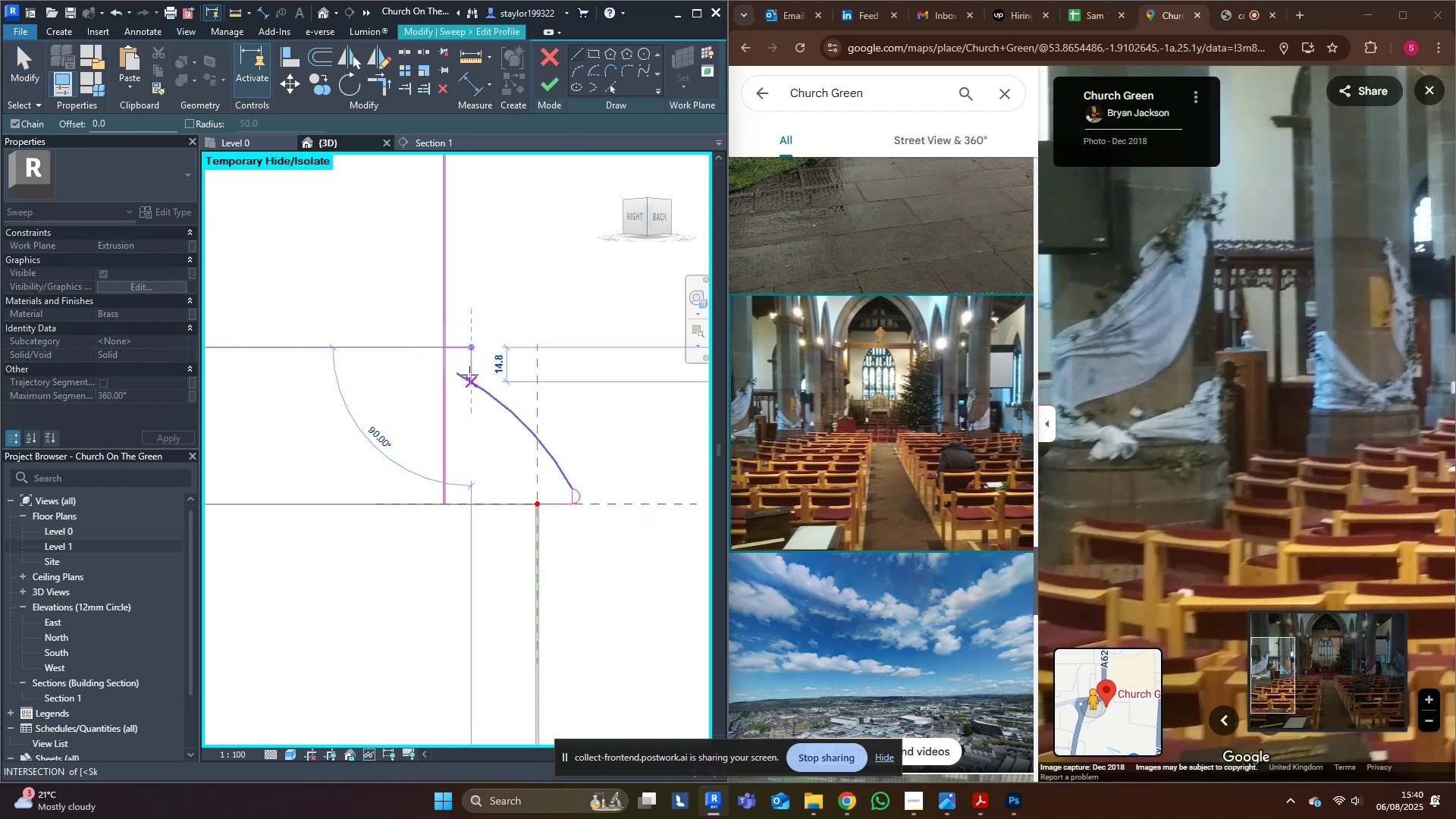 
left_click([469, 375])
 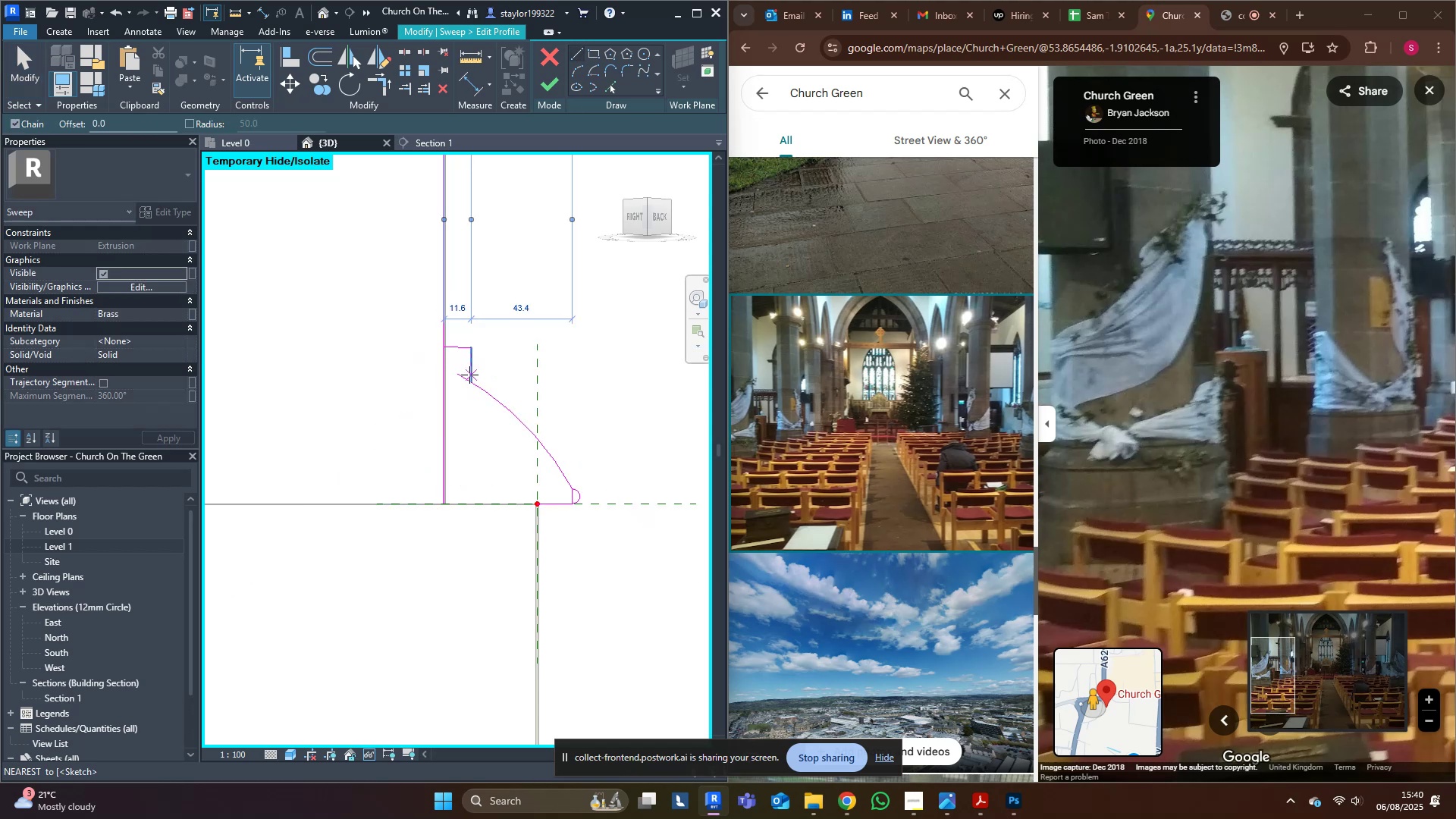 
key(Escape)
type(tr)
 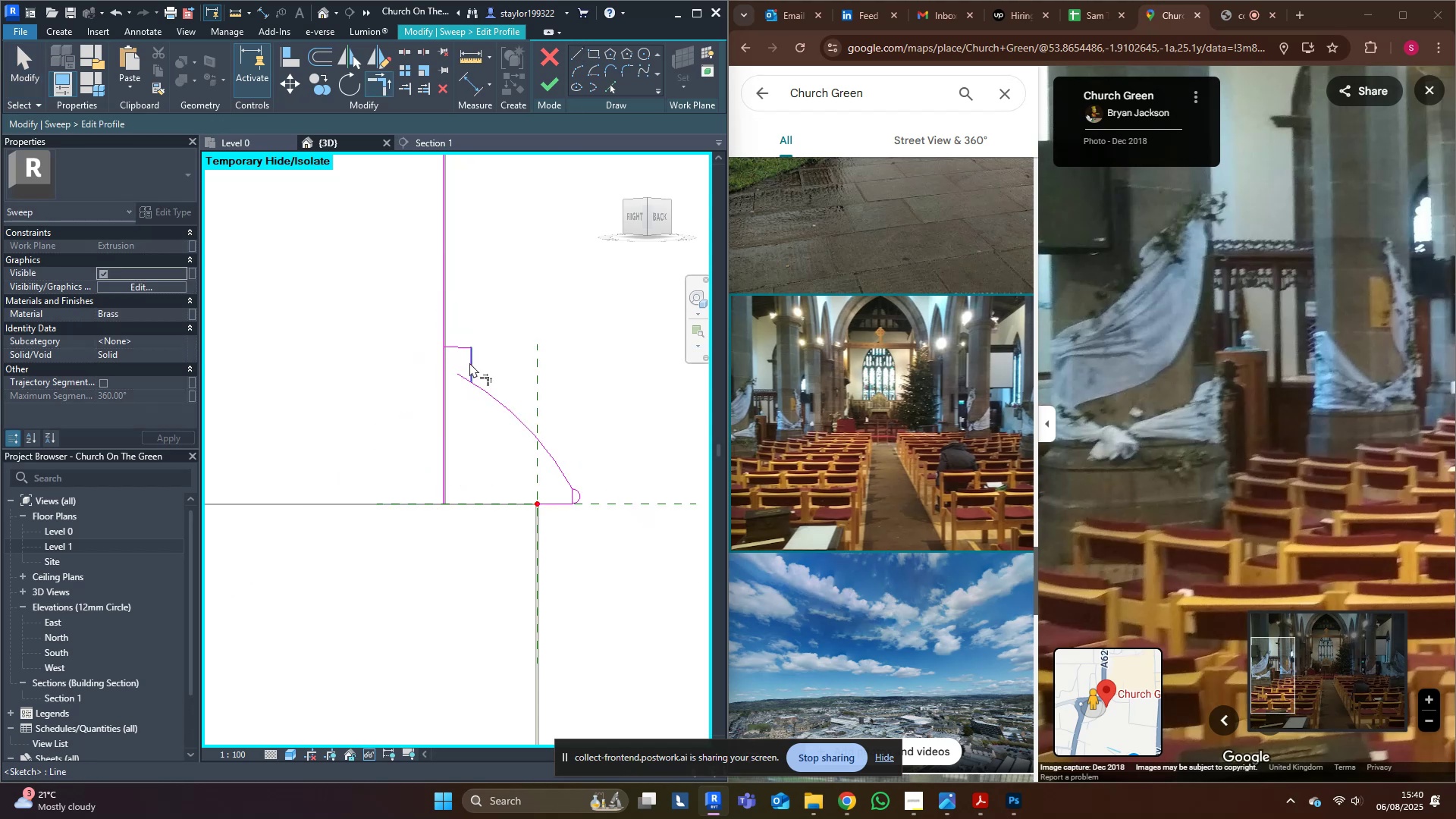 
left_click([469, 362])
 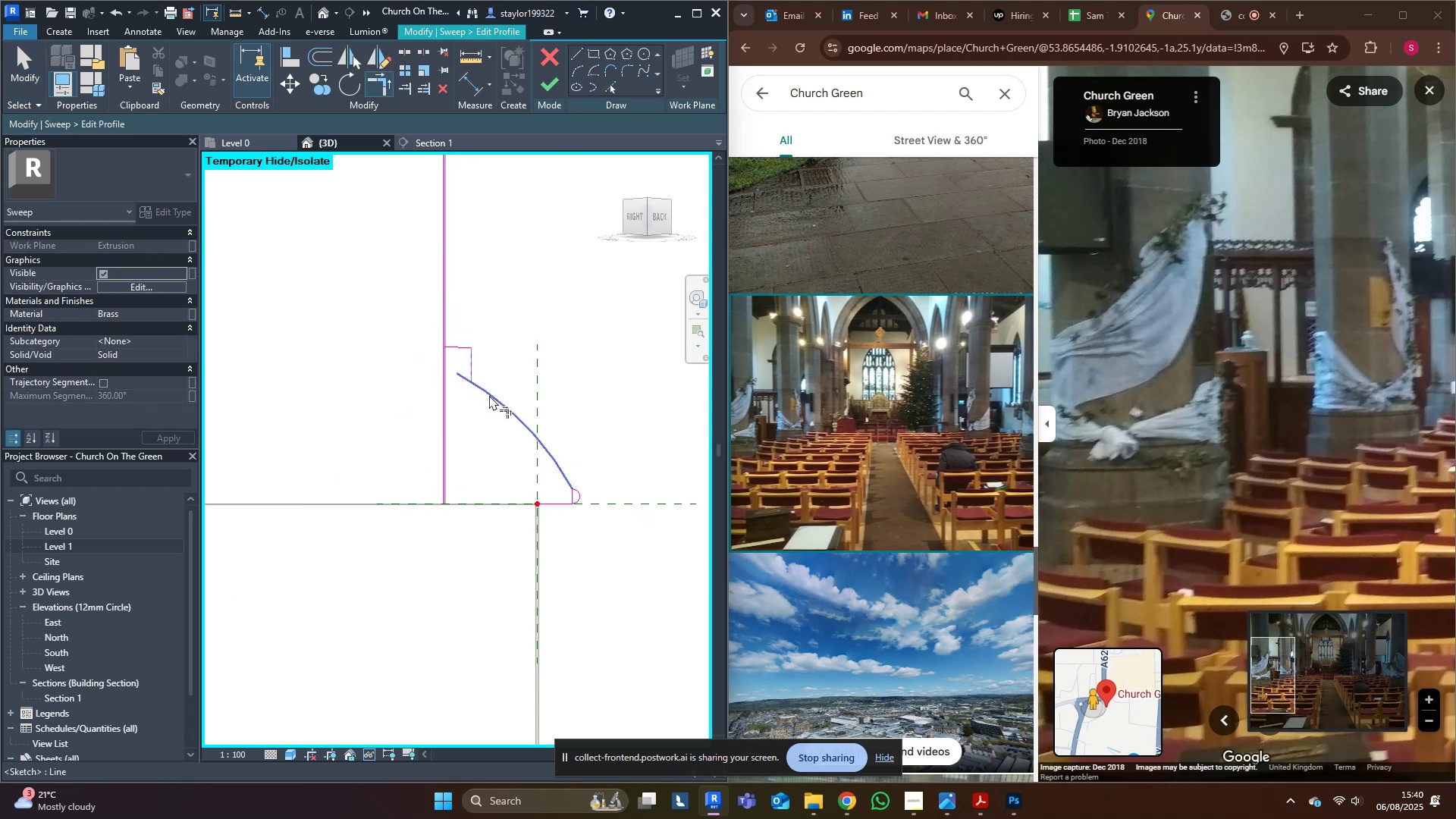 
left_click([489, 395])
 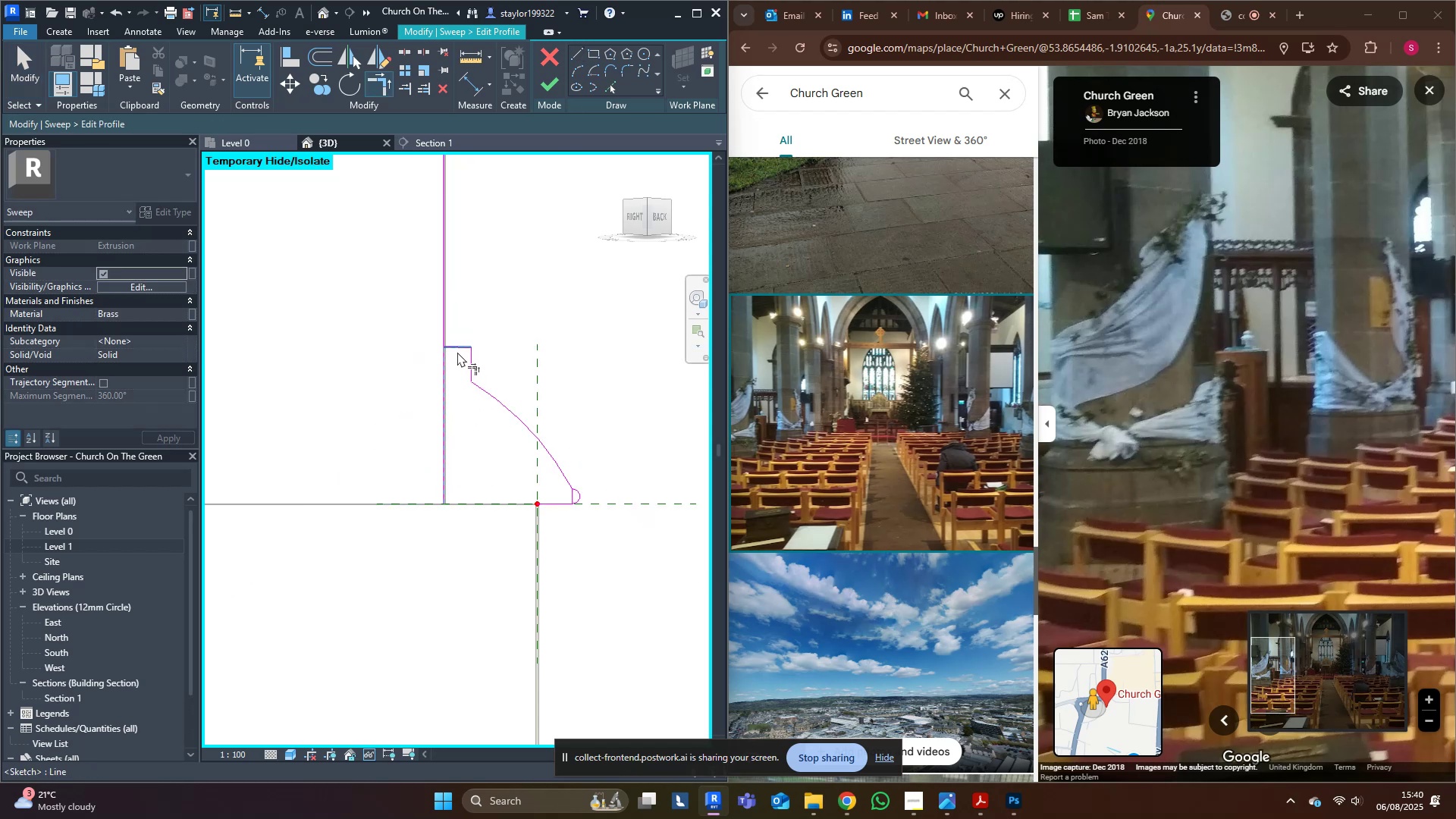 
double_click([447, 386])
 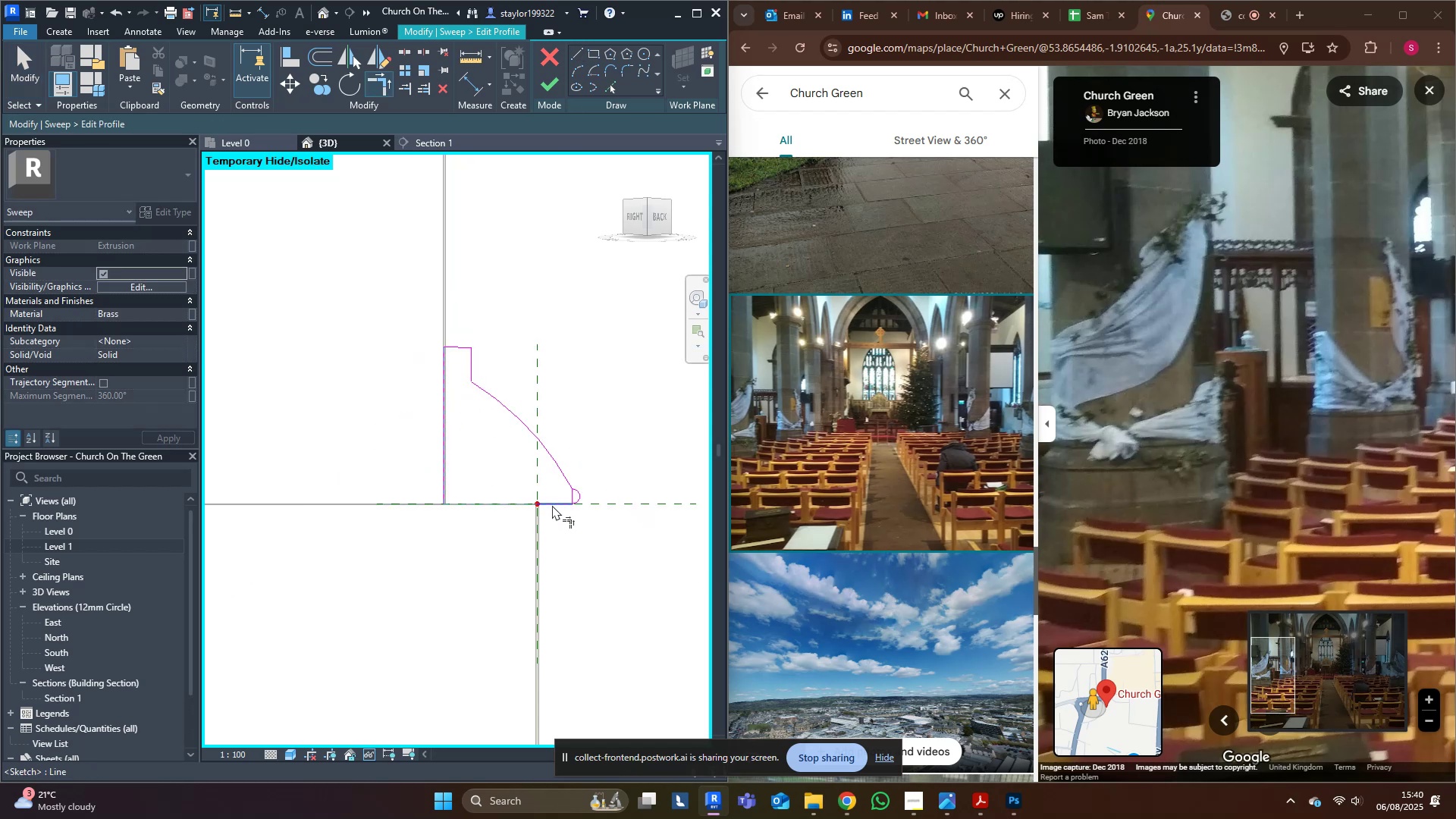 
left_click([556, 500])
 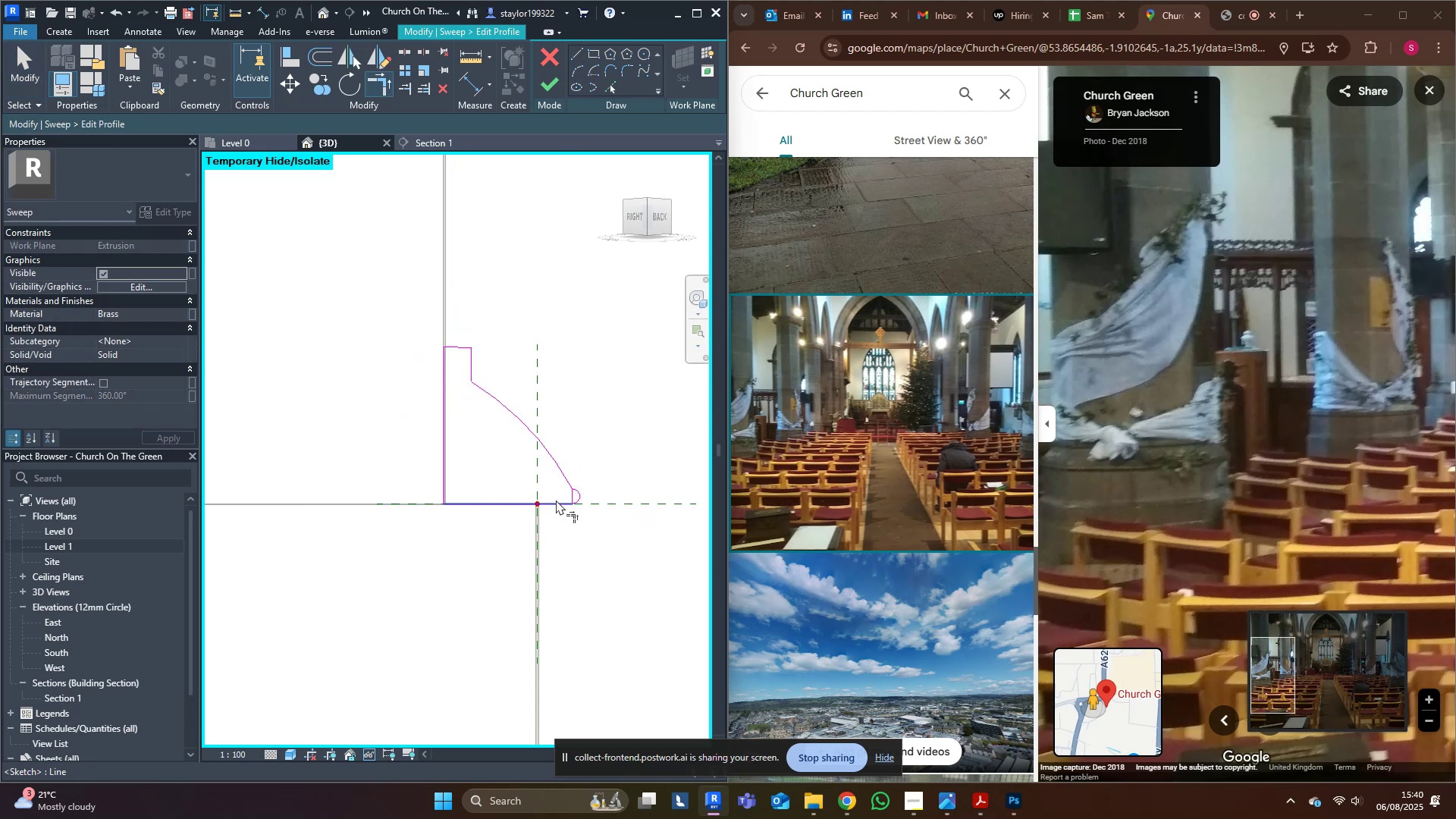 
type(md)
 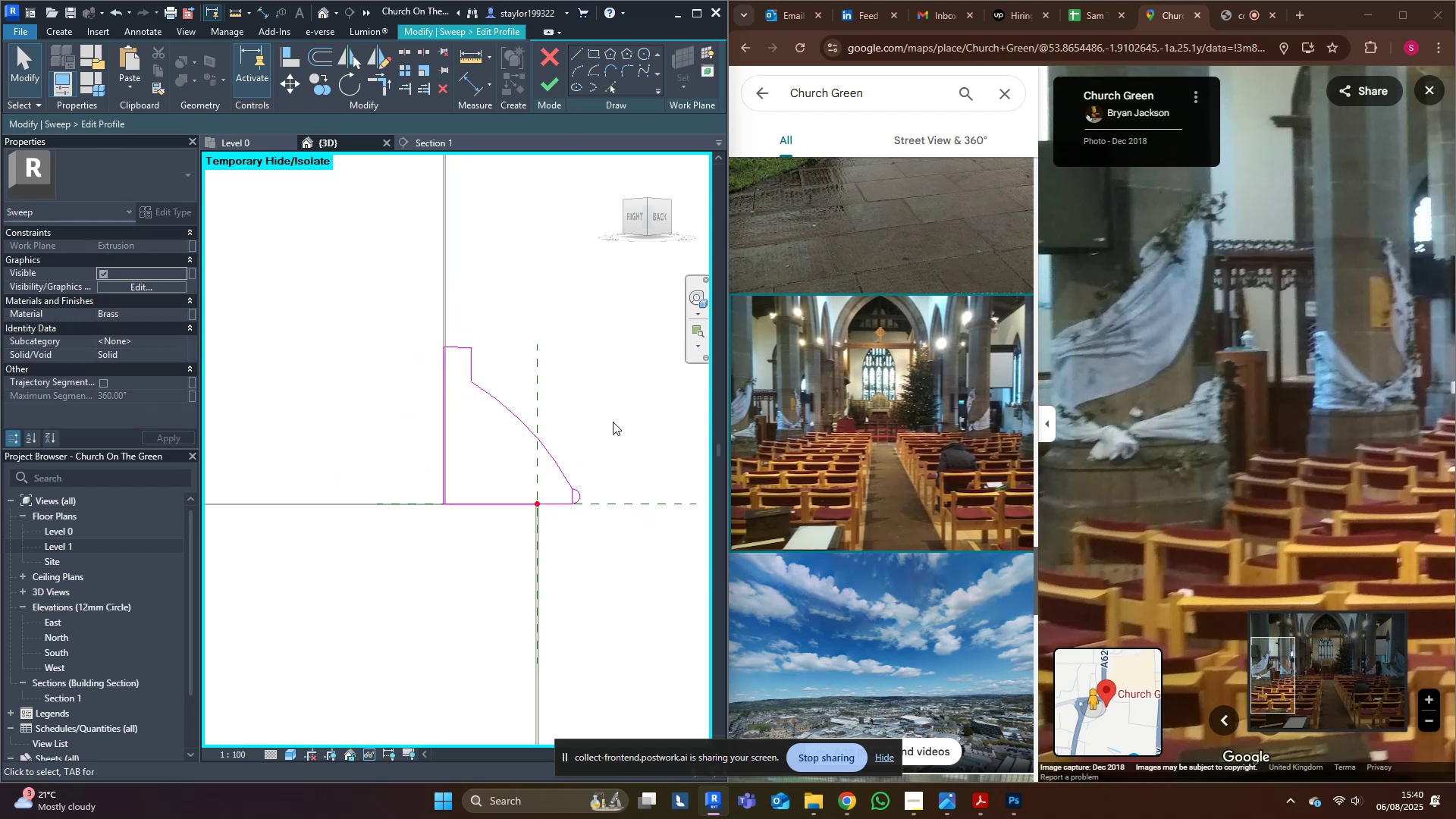 
left_click([627, 400])
 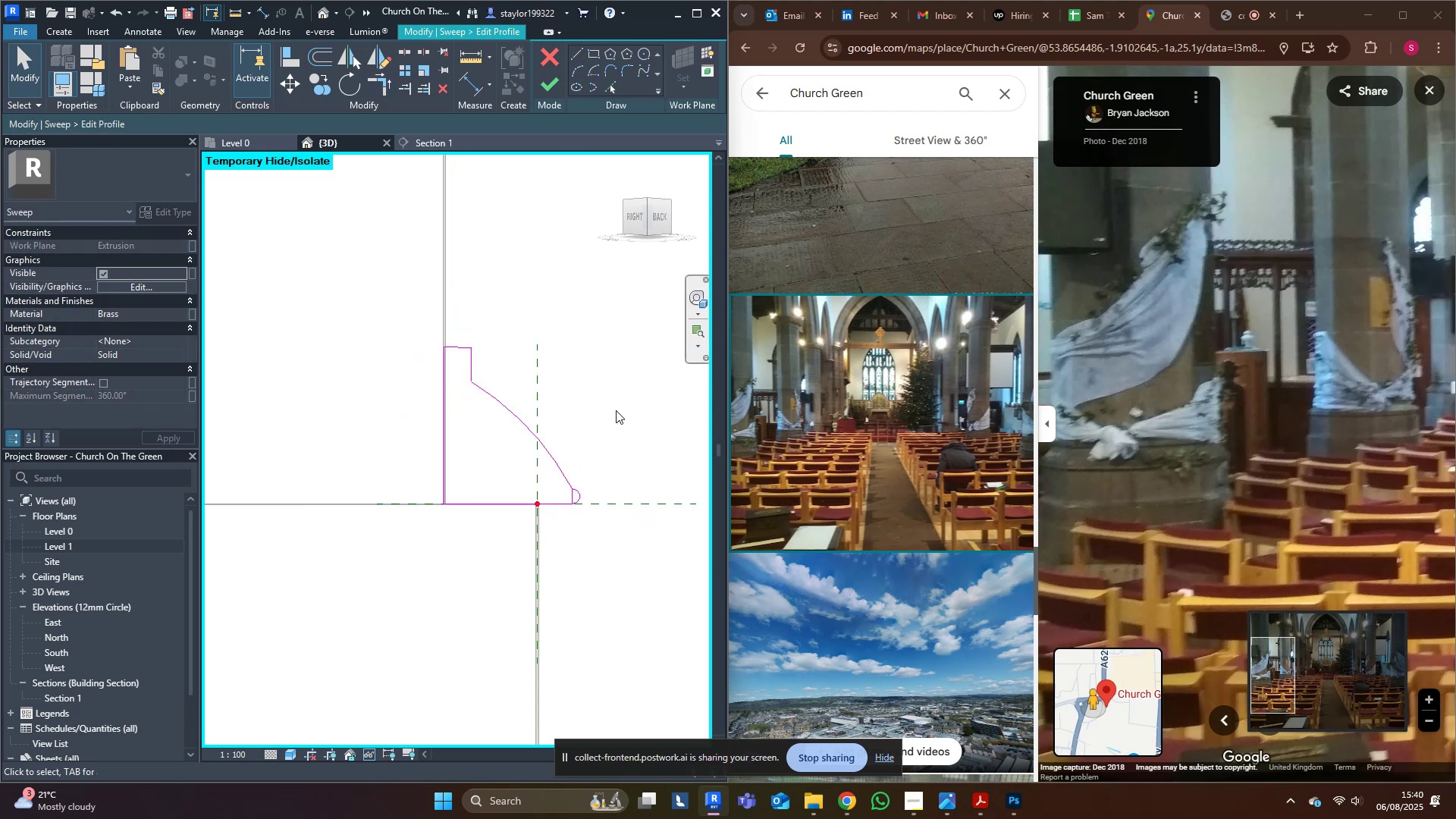 
scroll: coordinate [603, 422], scroll_direction: up, amount: 1.0
 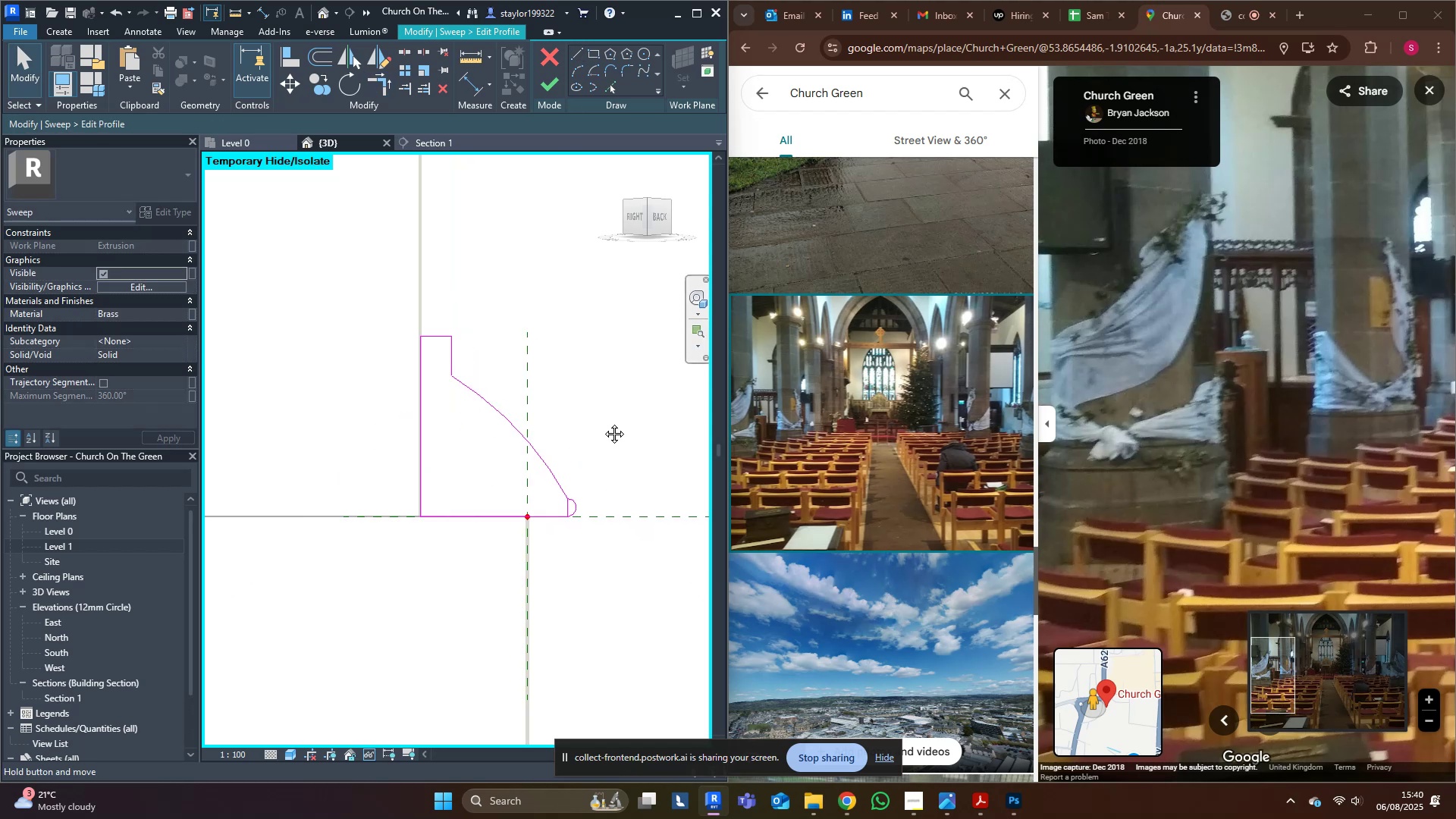 
middle_click([603, 422])
 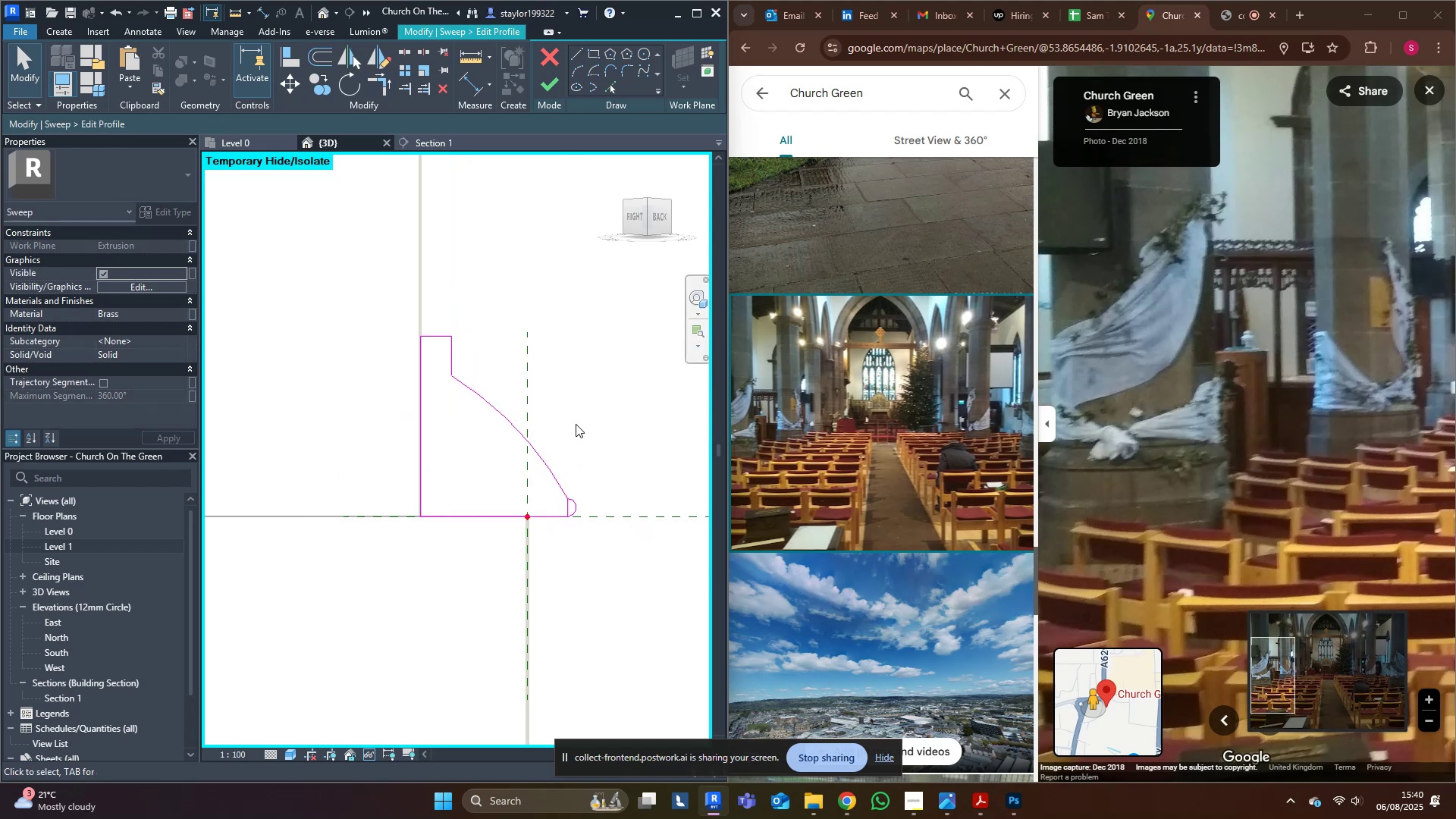 
left_click_drag(start_coordinate=[557, 429], to_coordinate=[622, 544])
 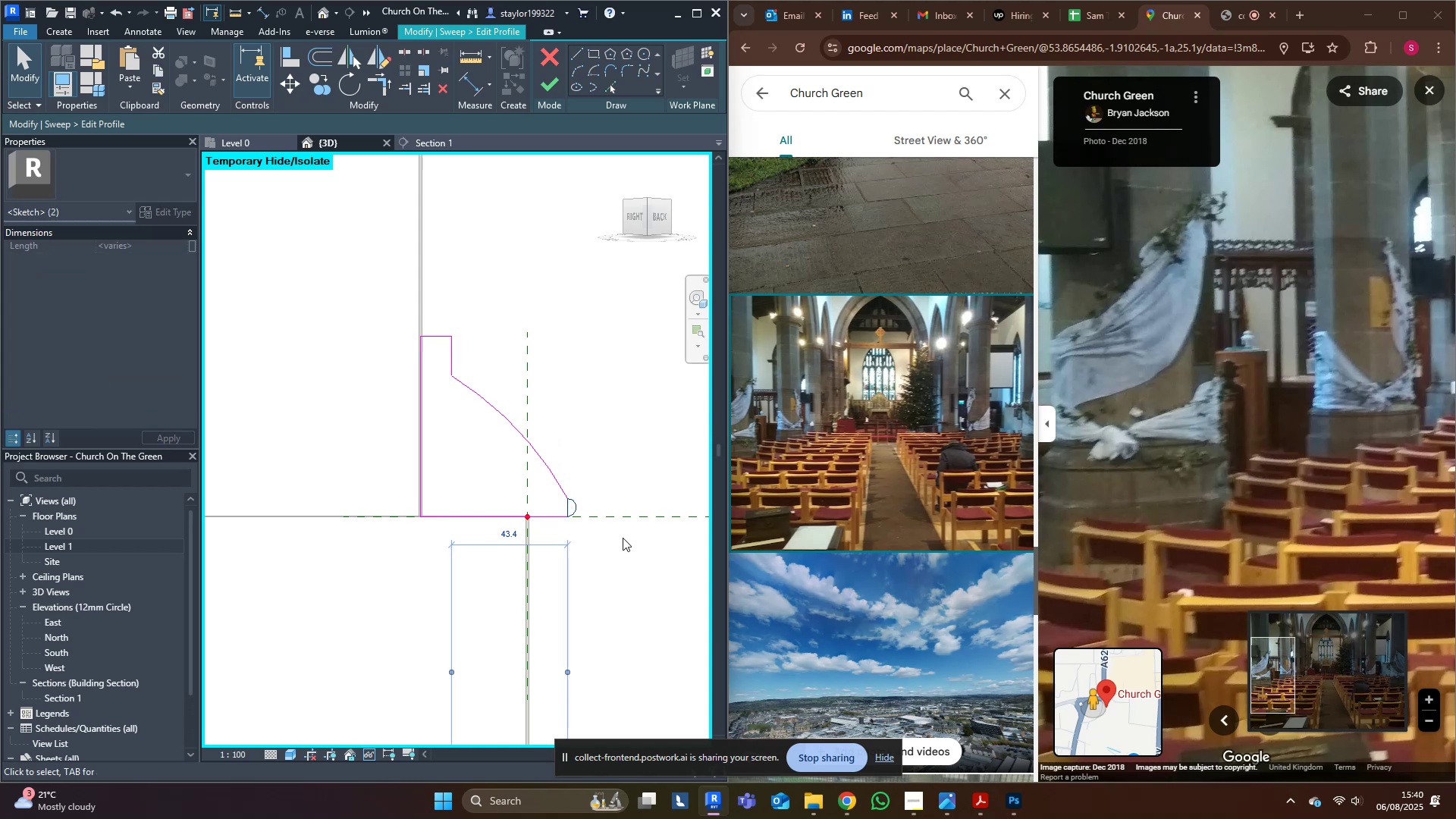 
key(M)
 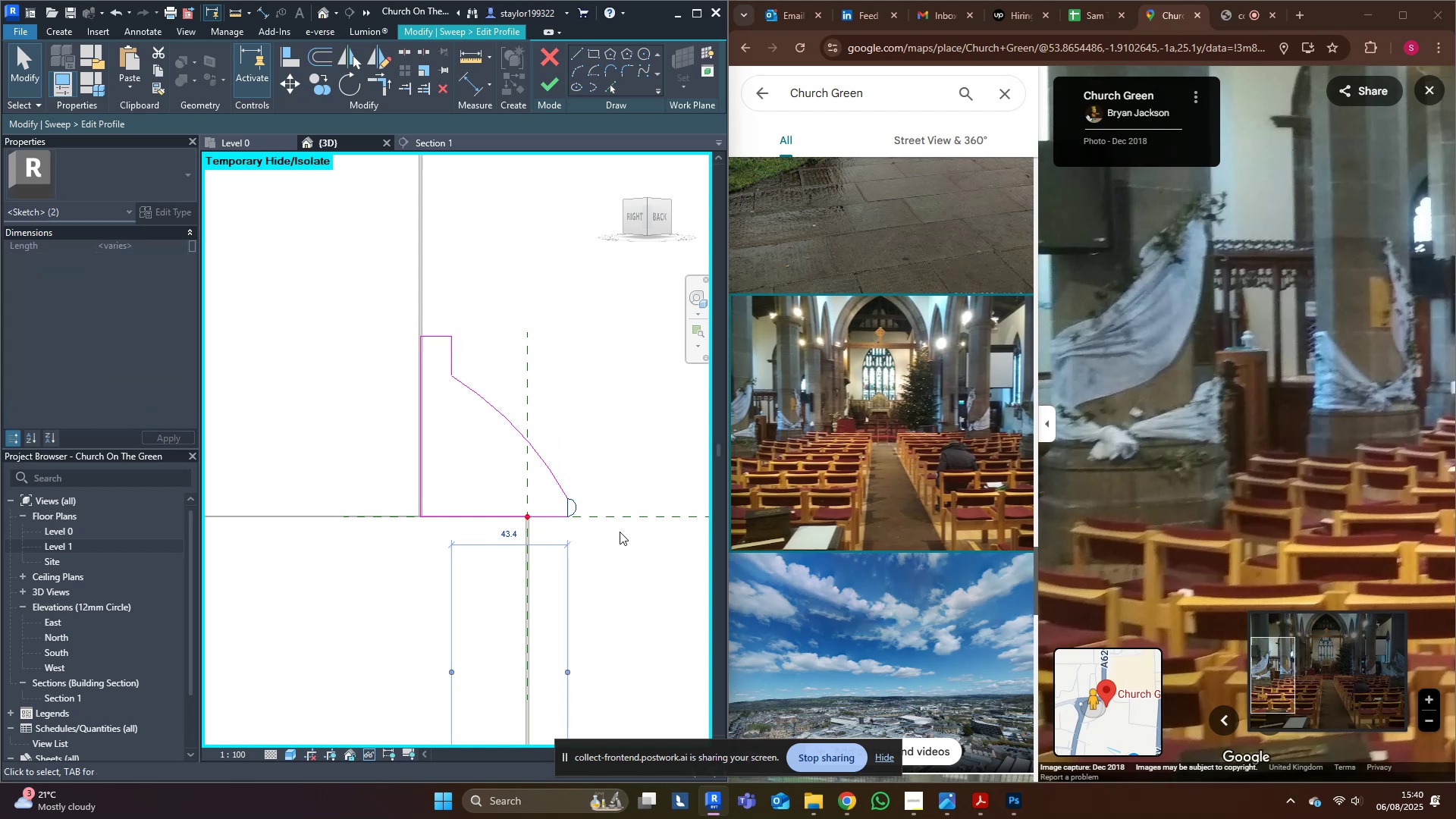 
left_click([568, 516])
 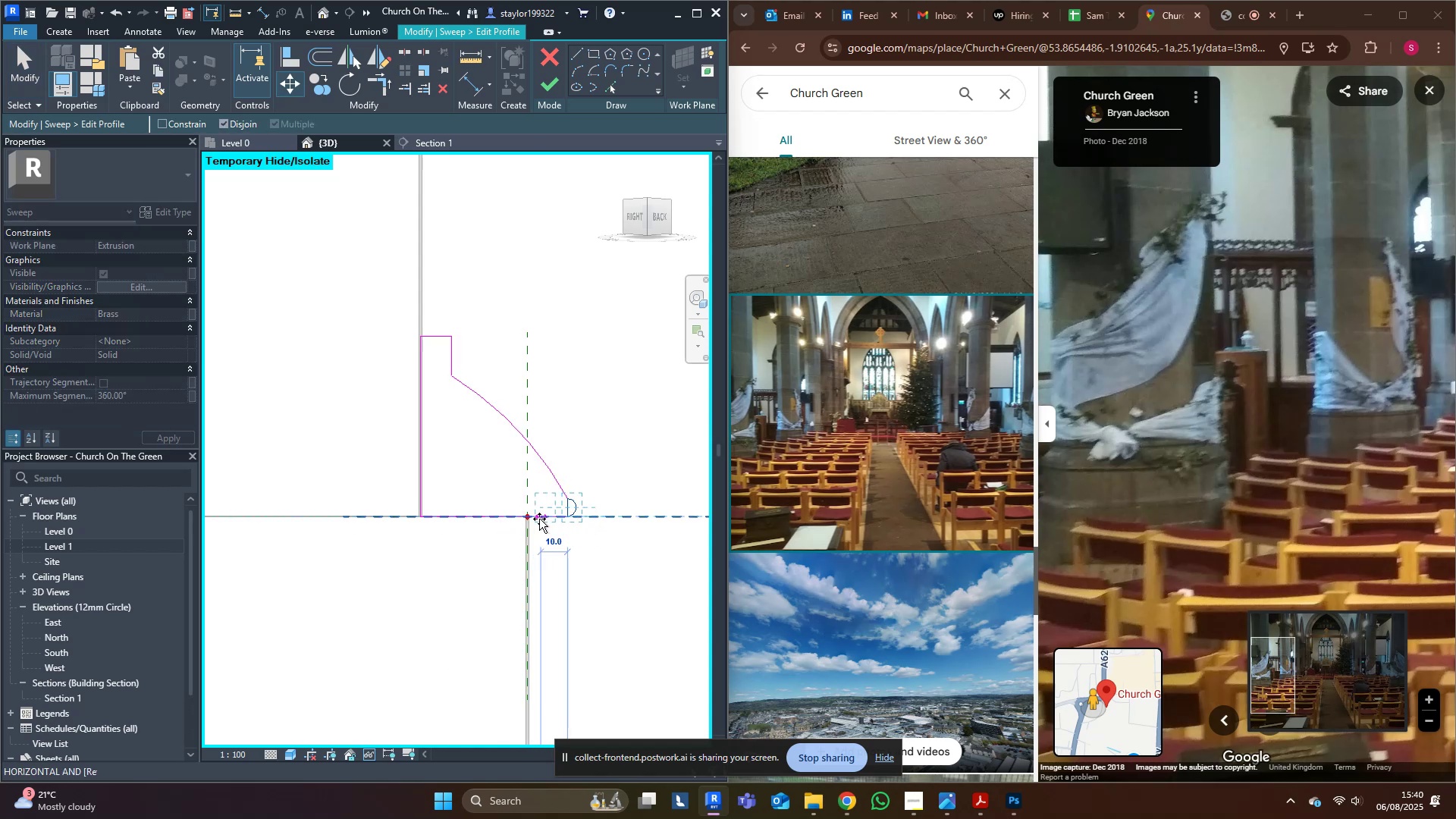 
type(10)
 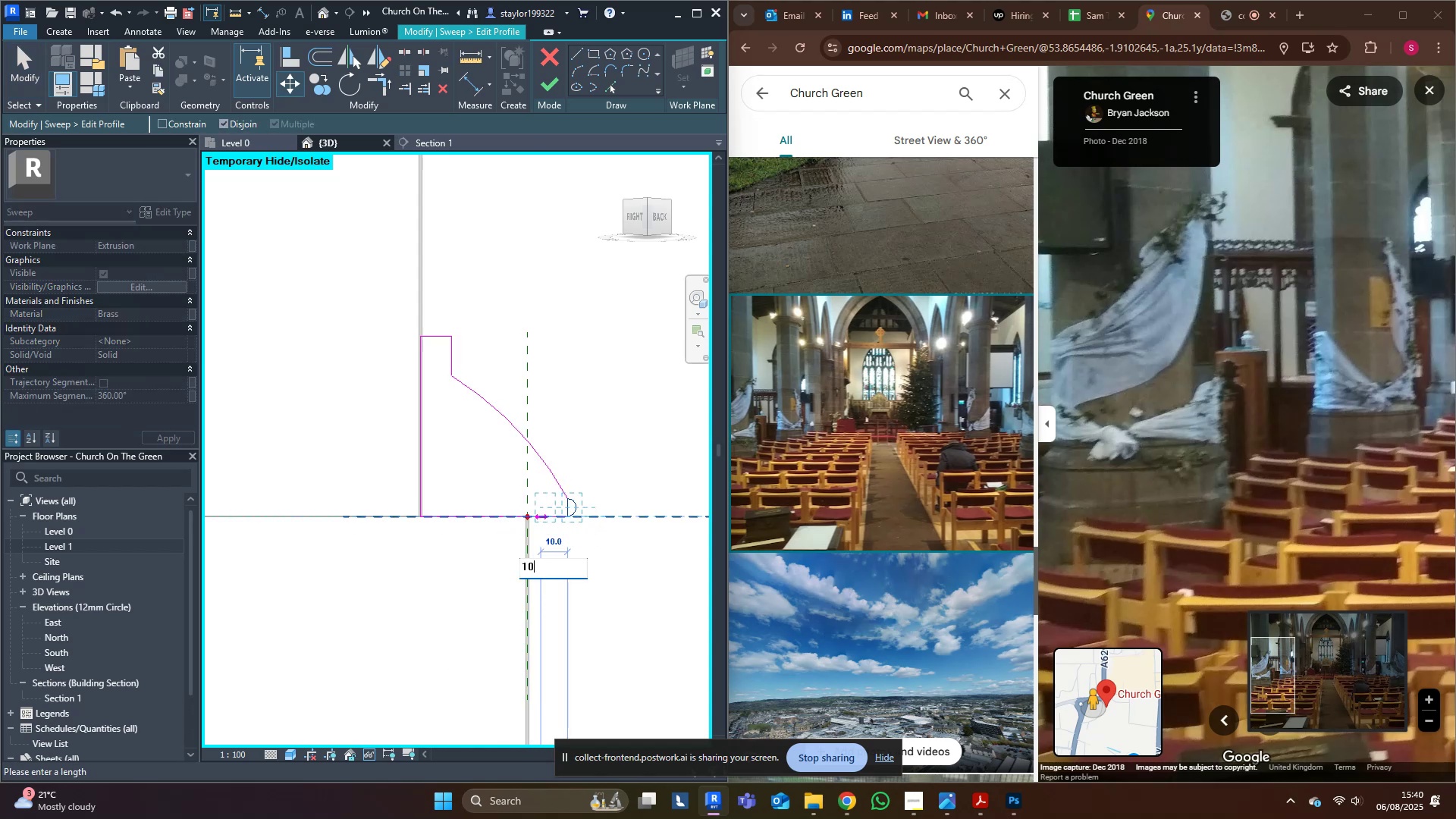 
key(Enter)
 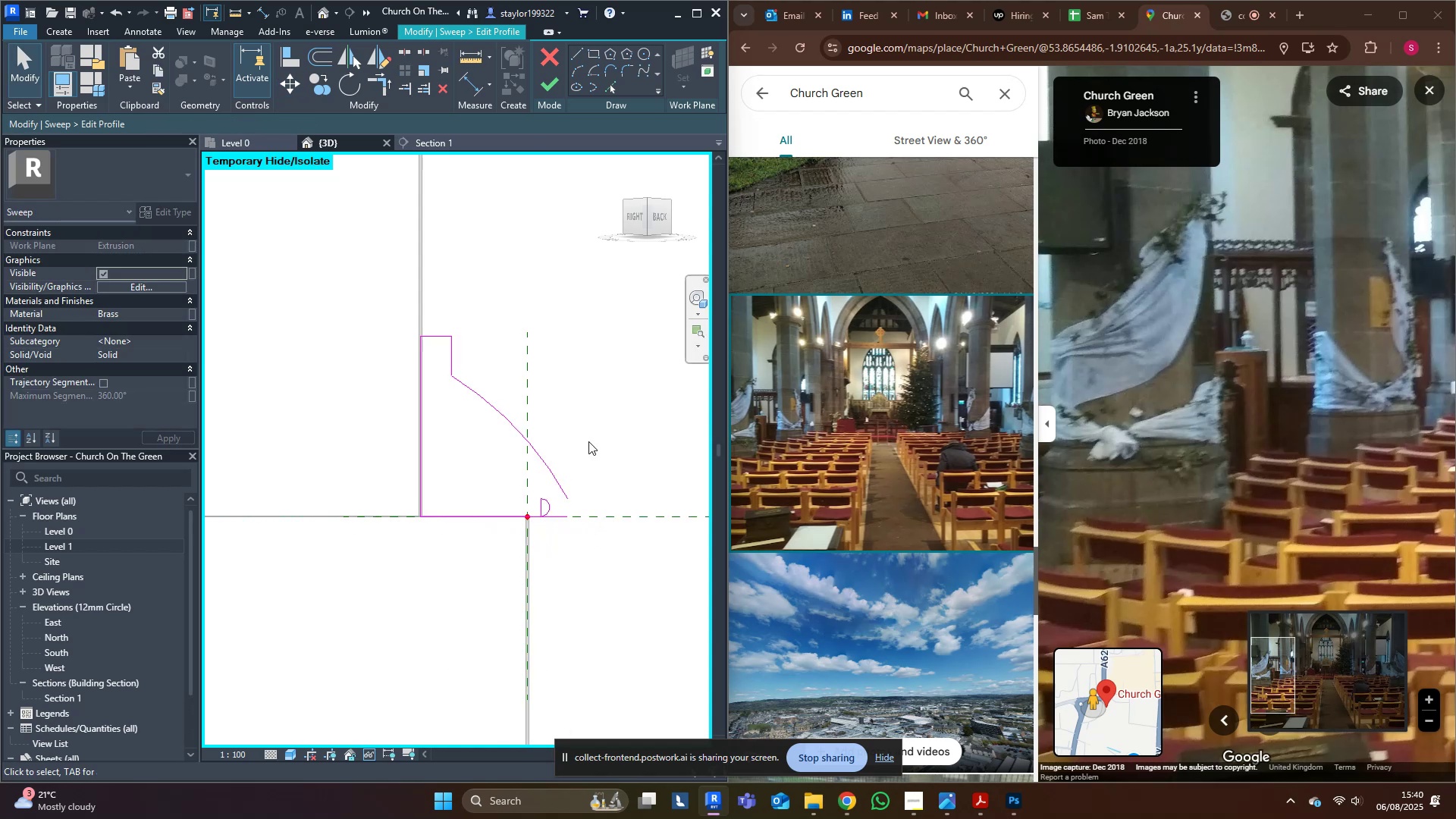 
double_click([560, 471])
 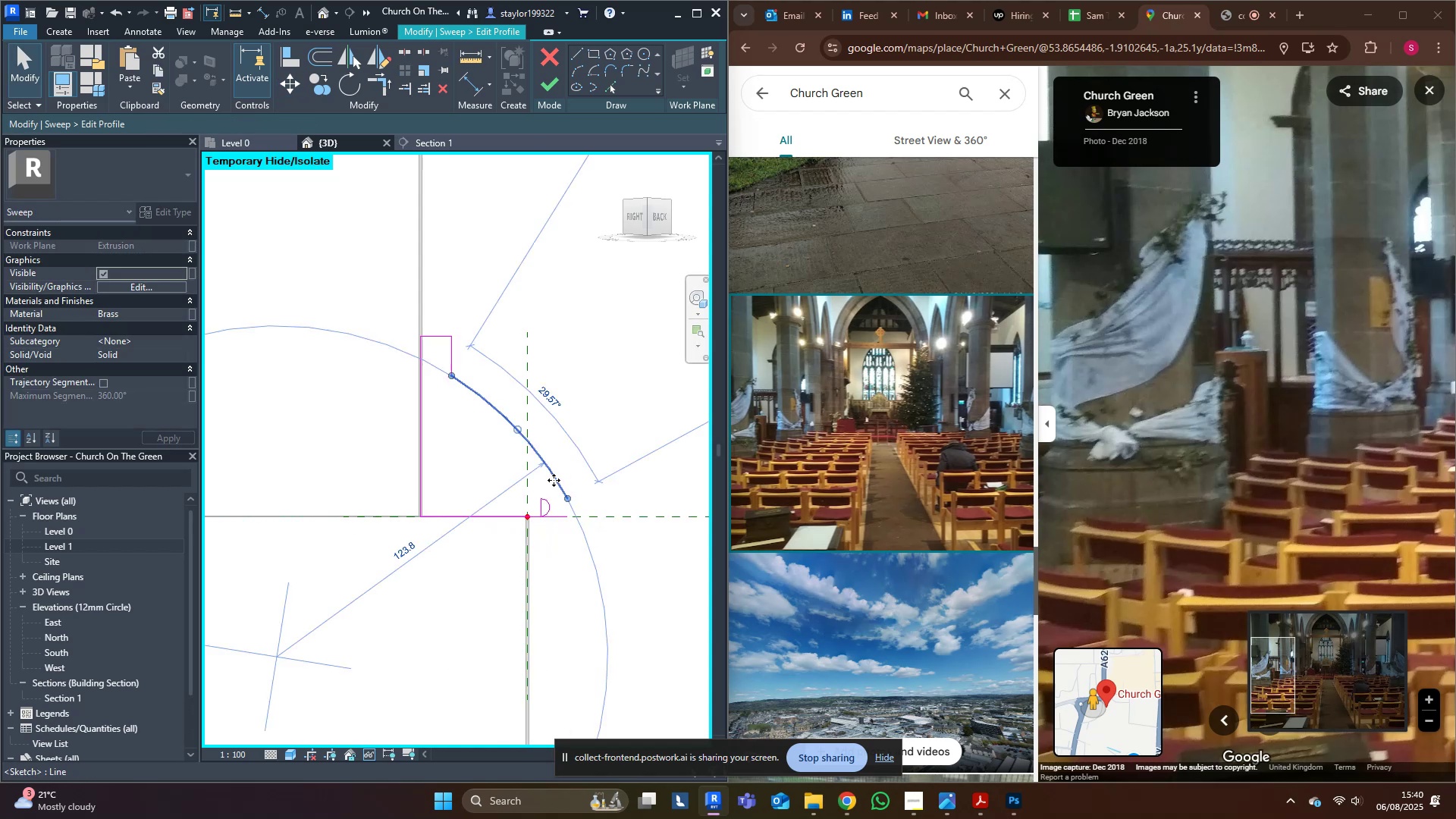 
key(Delete)
 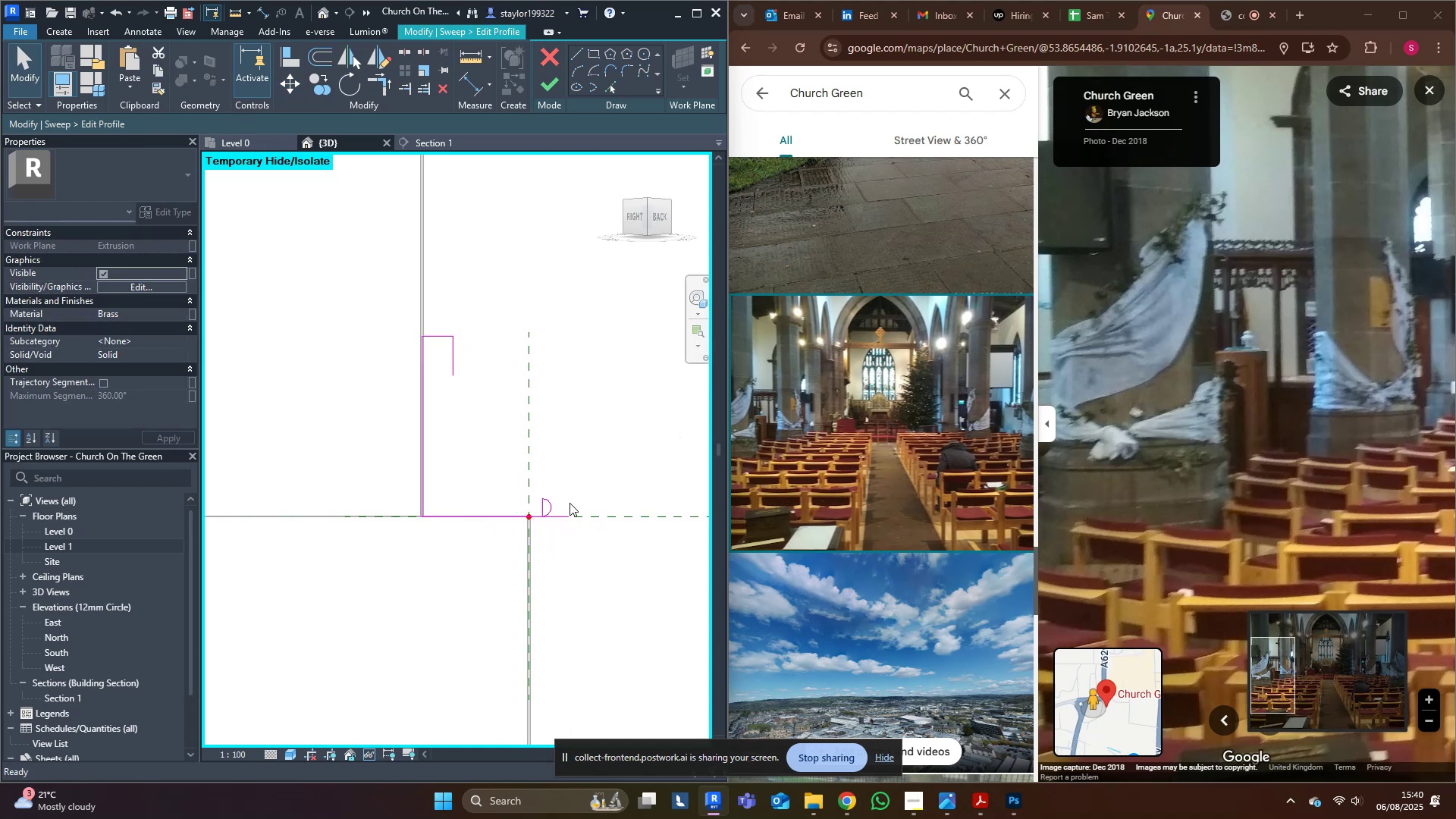 
scroll: coordinate [551, 510], scroll_direction: up, amount: 4.0
 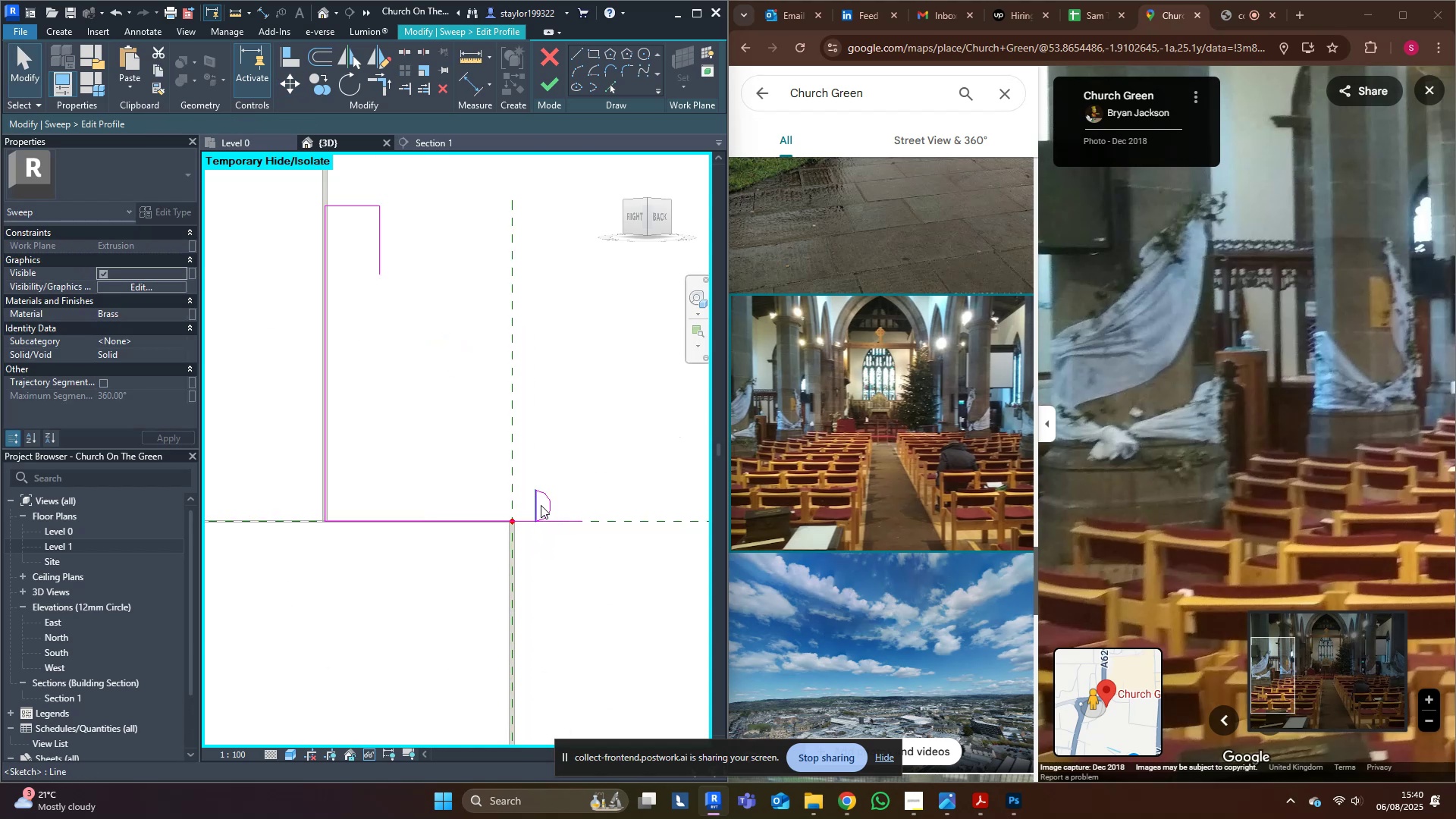 
left_click([538, 503])
 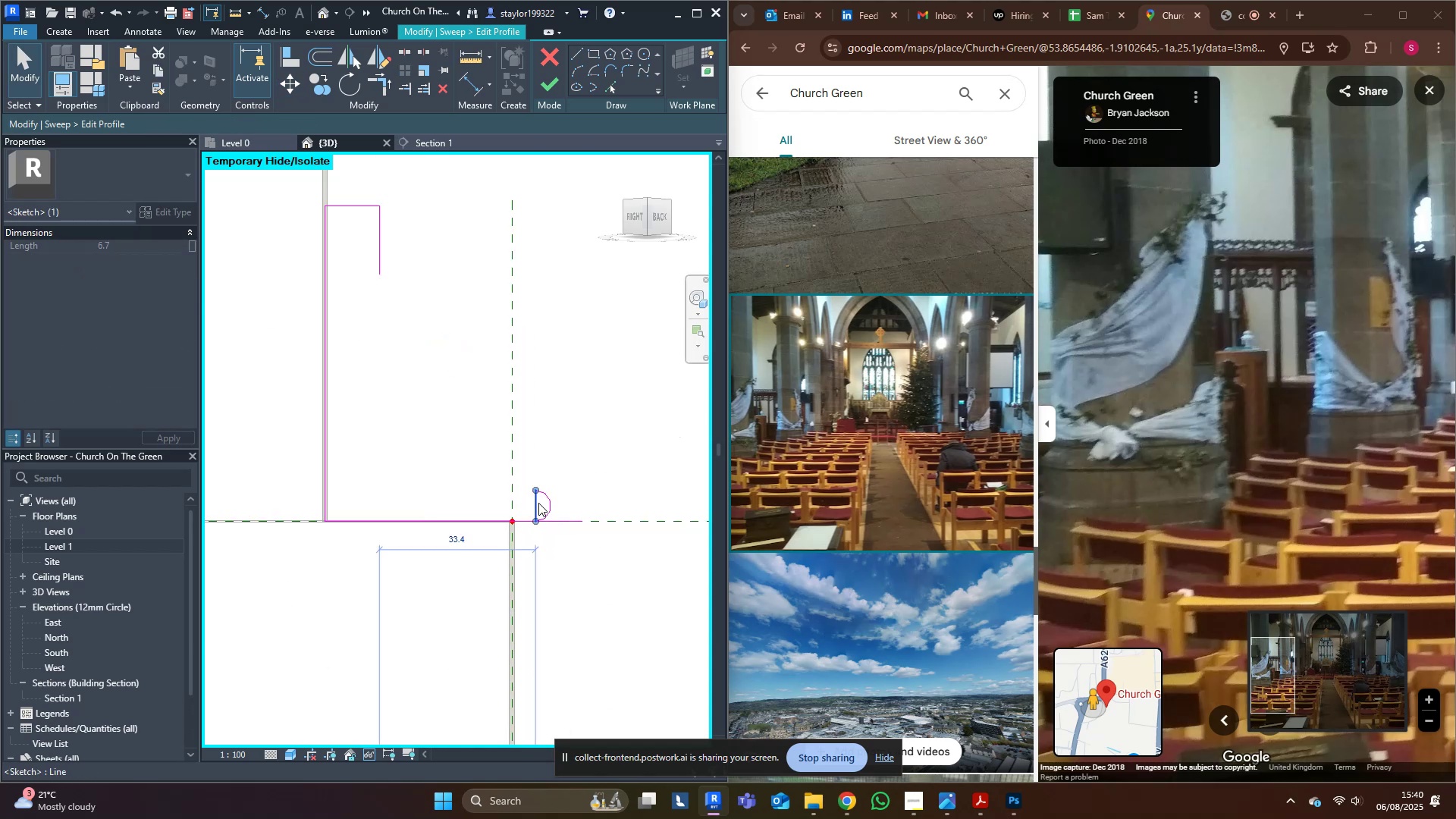 
key(Delete)
 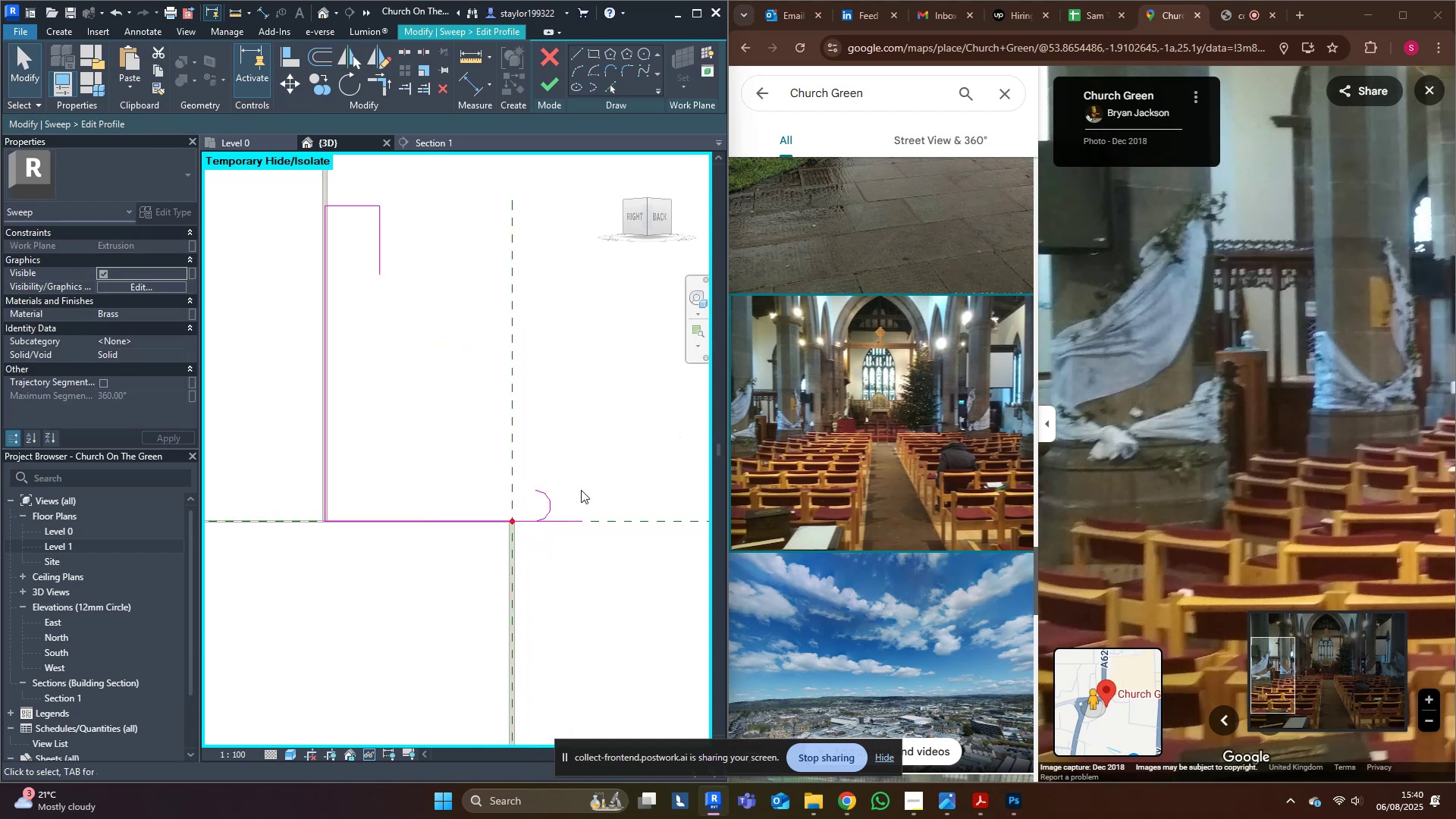 
double_click([601, 488])
 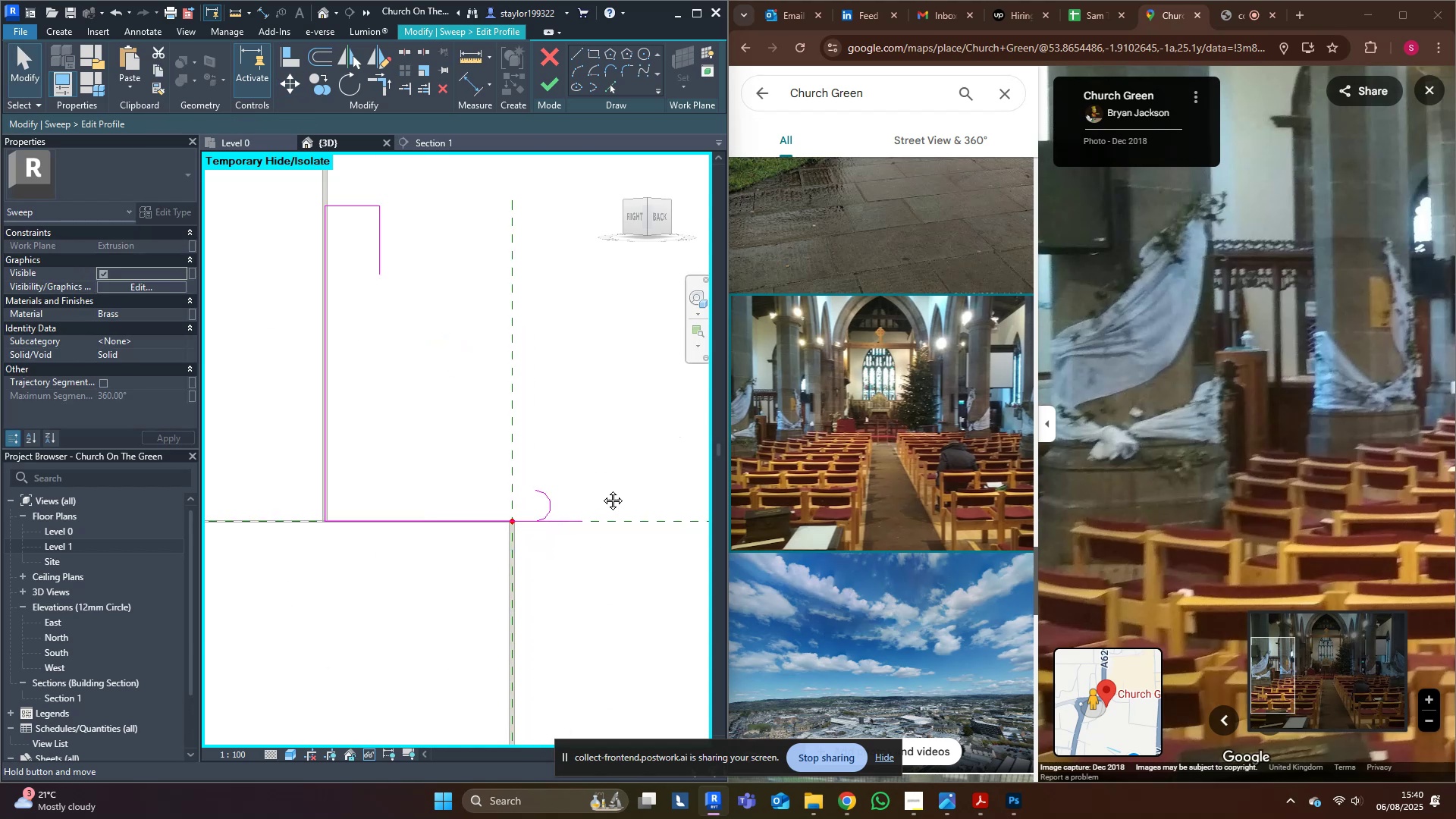 
middle_click([601, 489])
 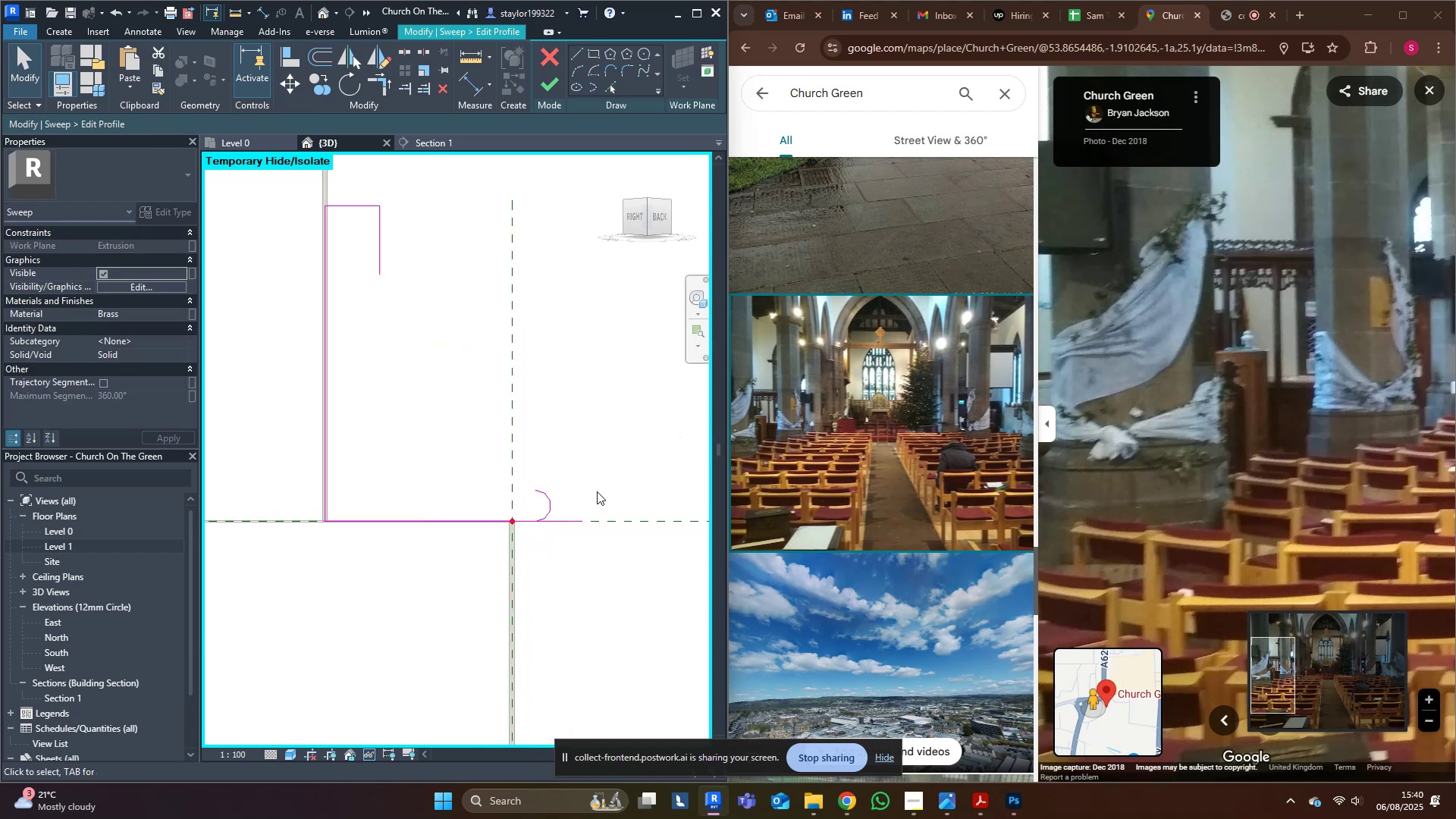 
hold_key(key=T, duration=11.31)
 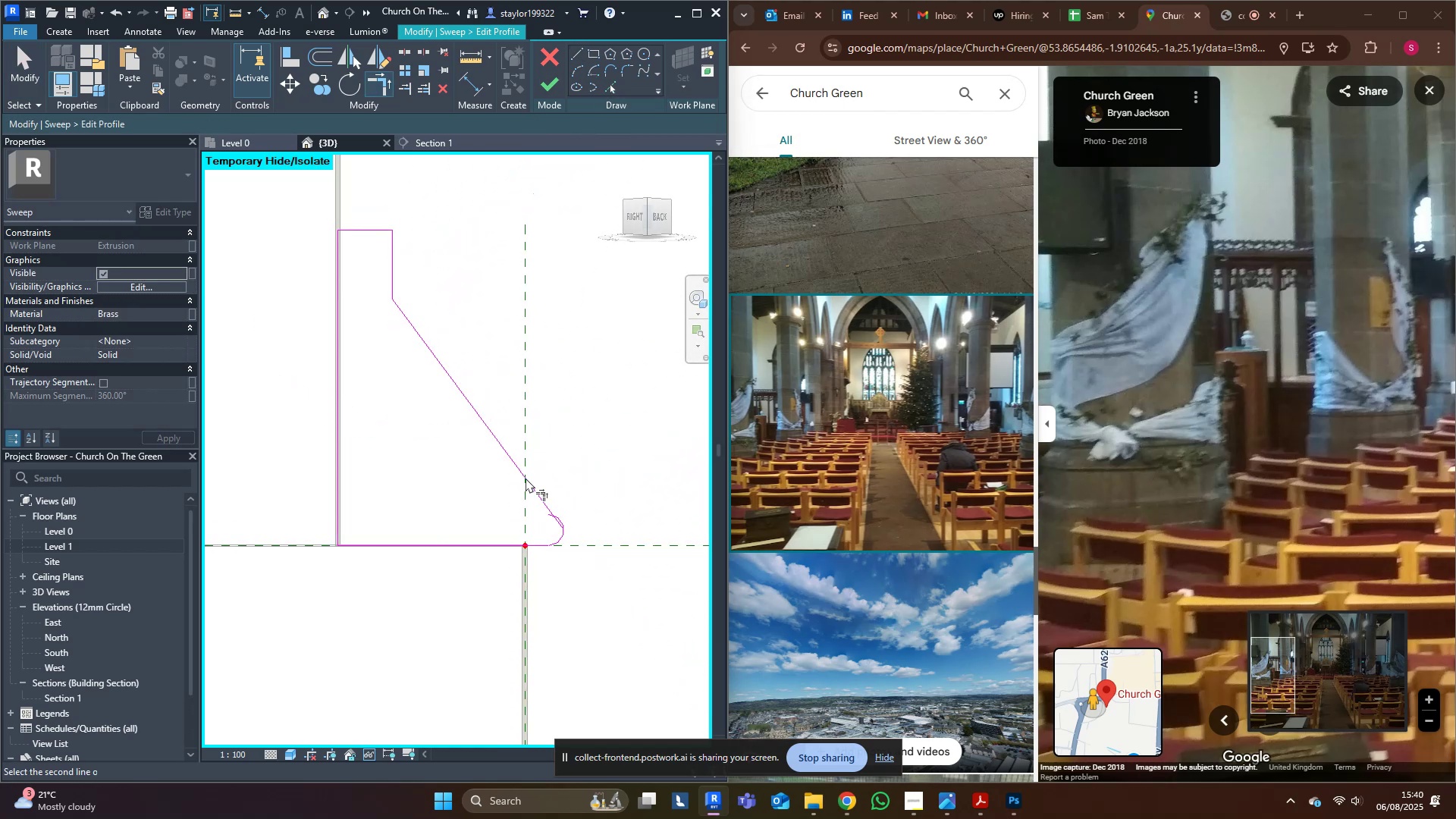 
key(R)
 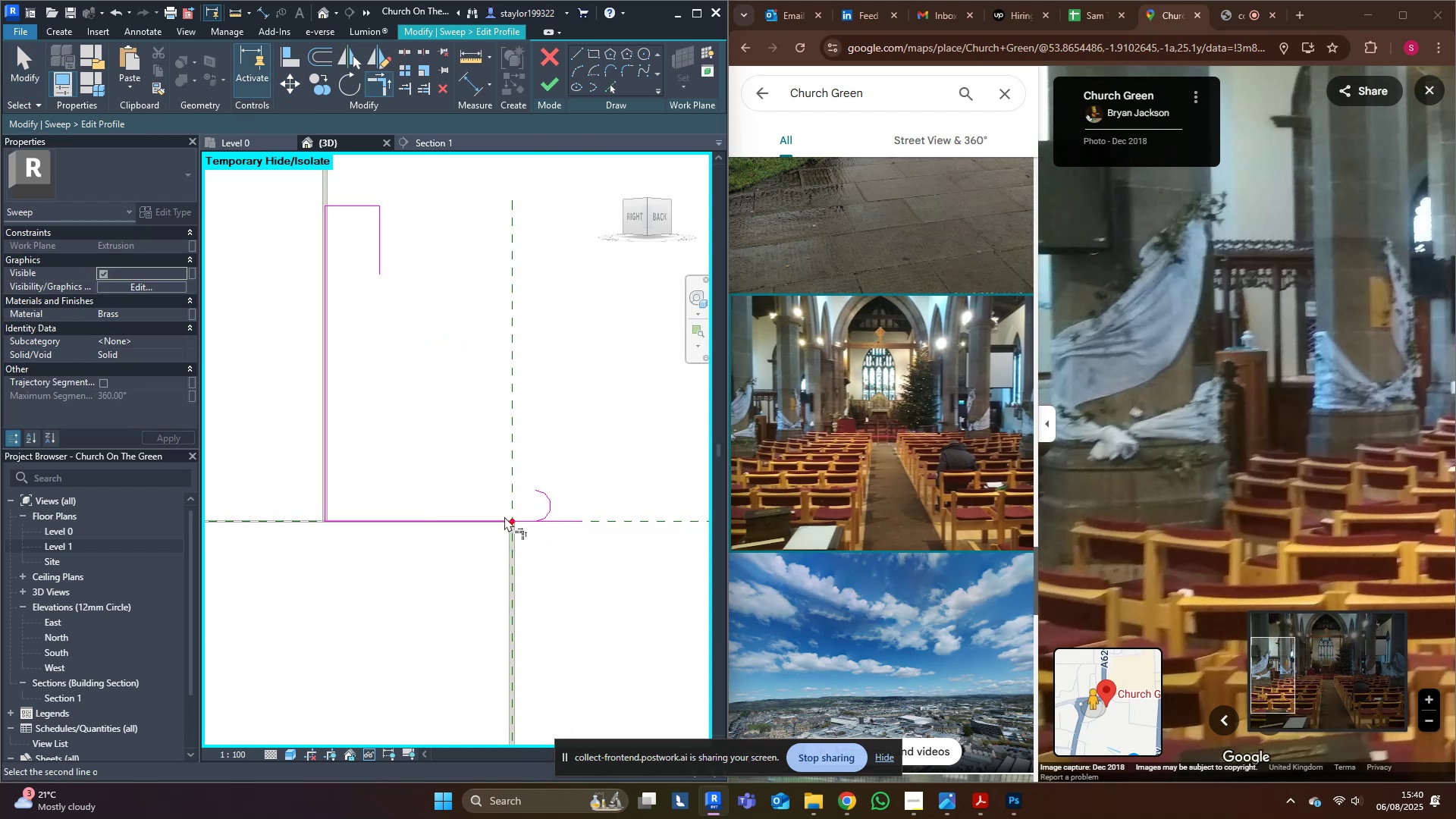 
double_click([483, 517])
 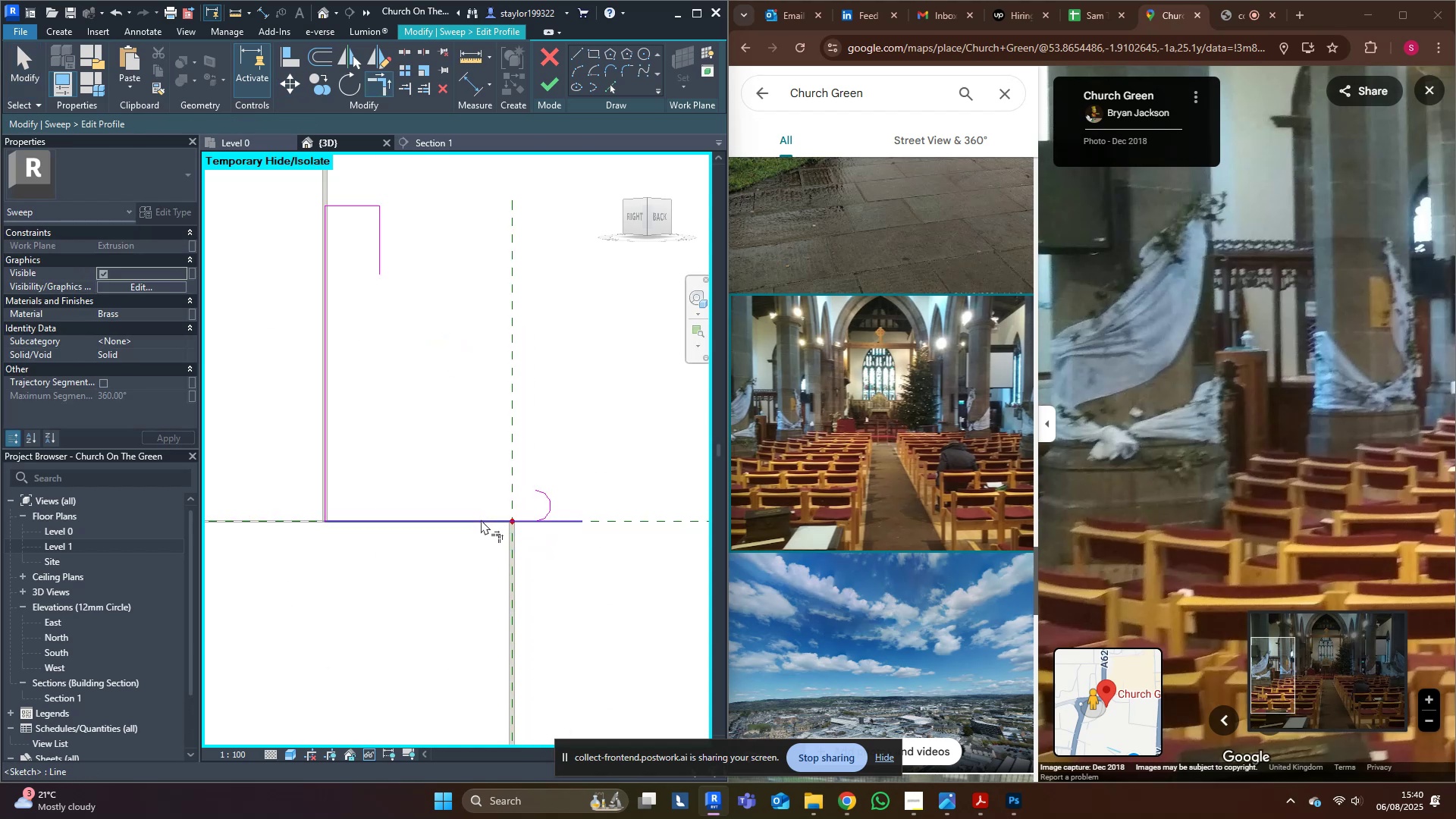 
triple_click([480, 520])
 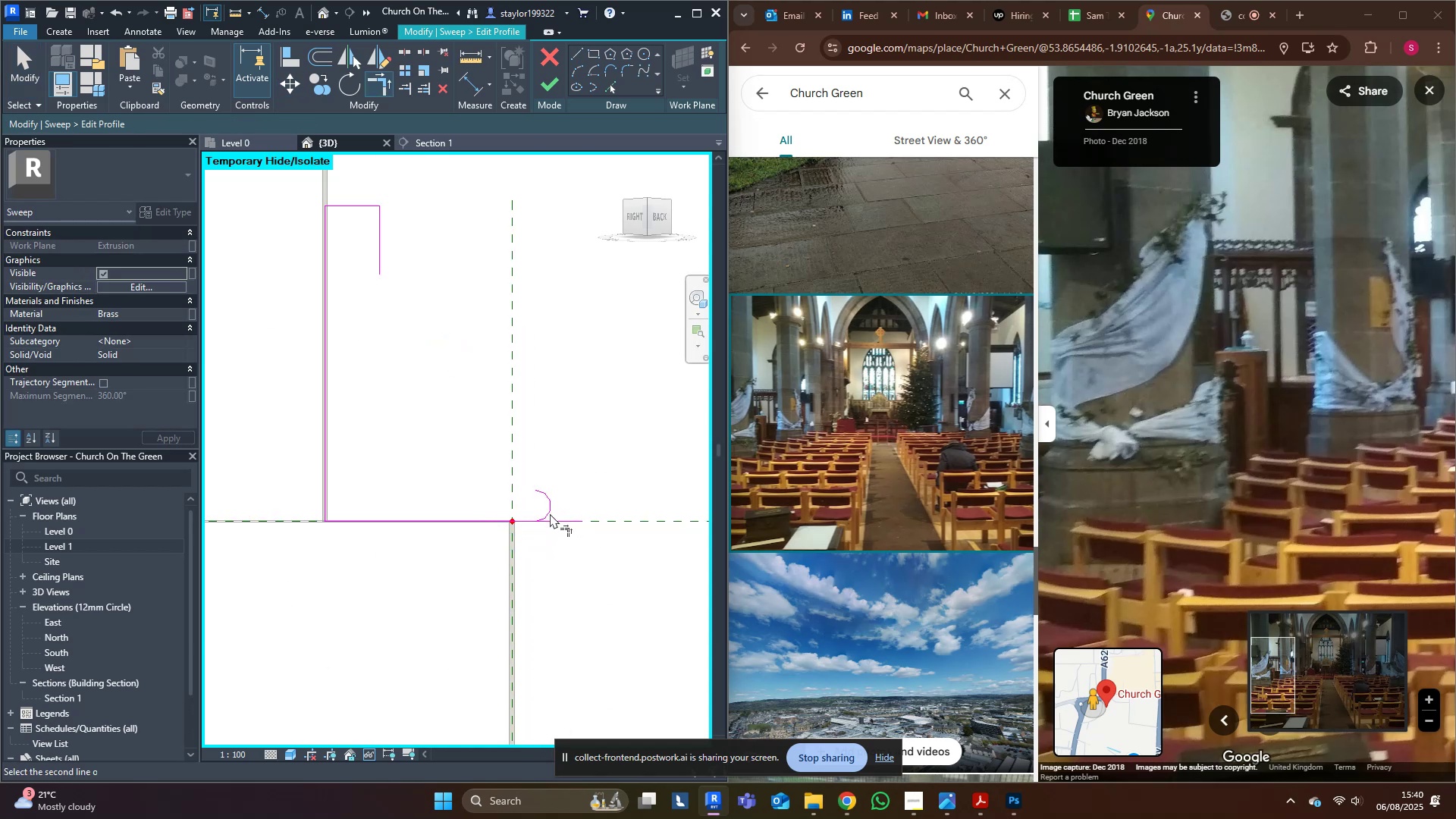 
left_click([549, 513])
 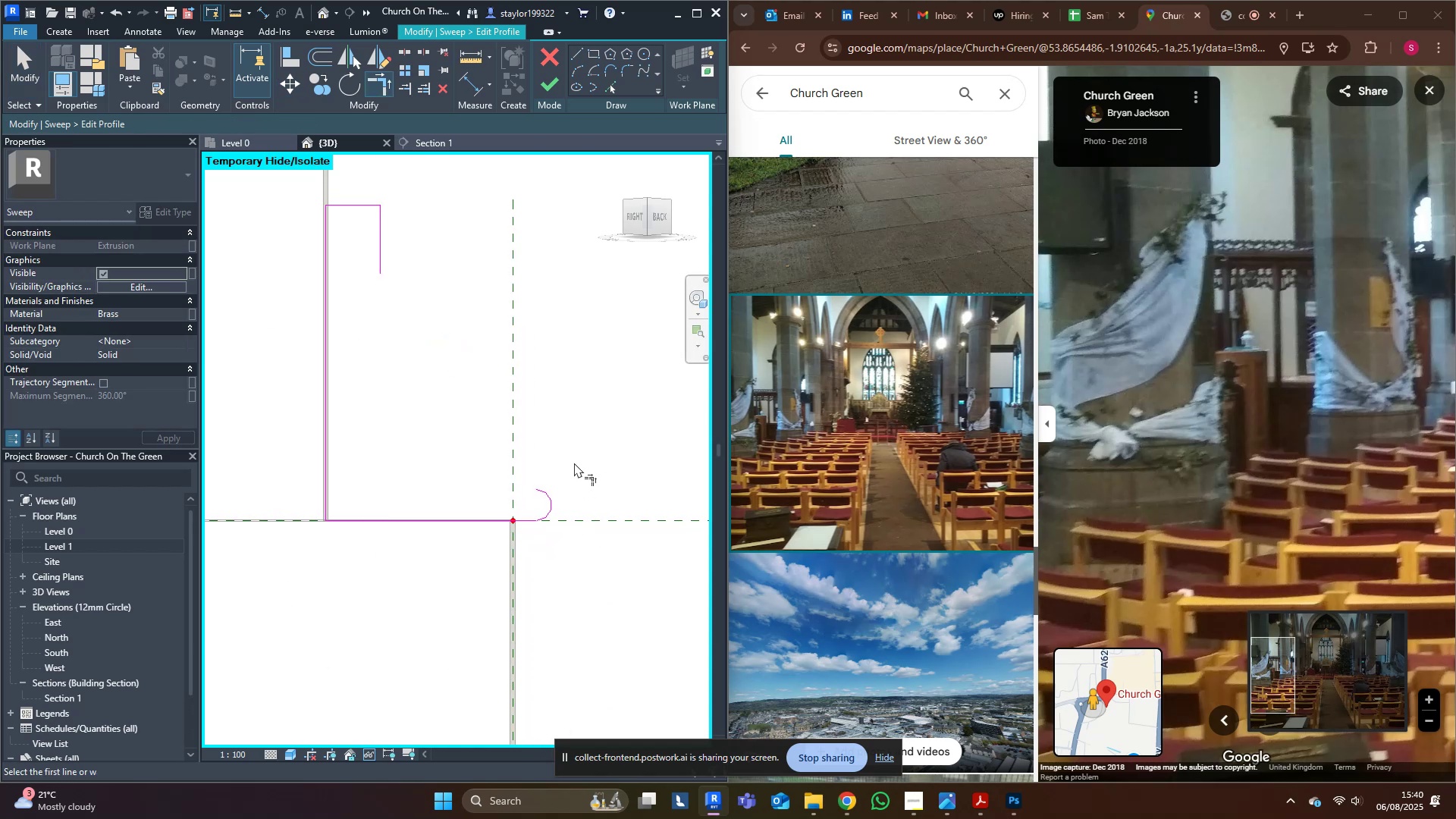 
type(md)
 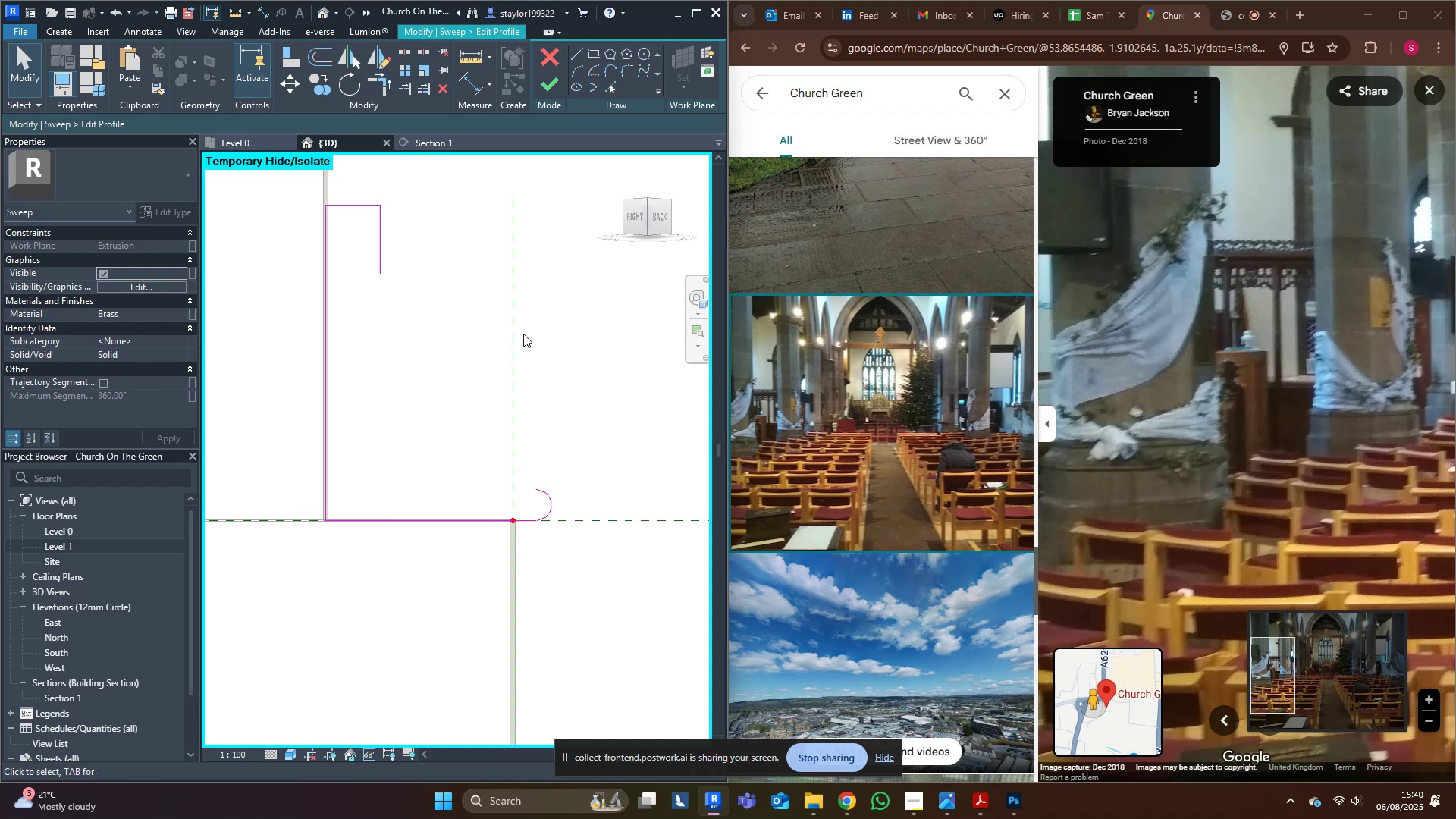 
left_click([554, 330])
 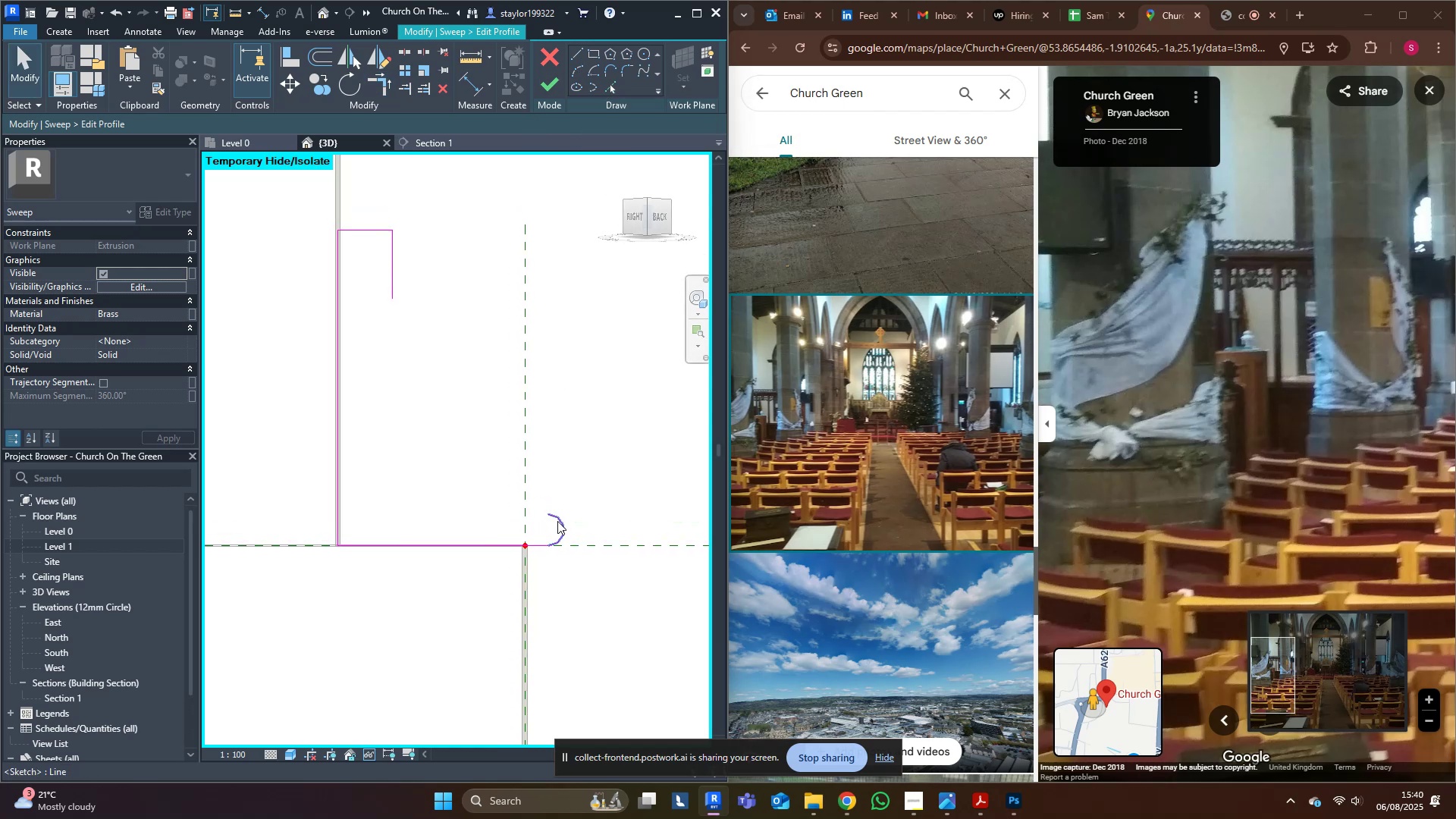 
double_click([579, 54])
 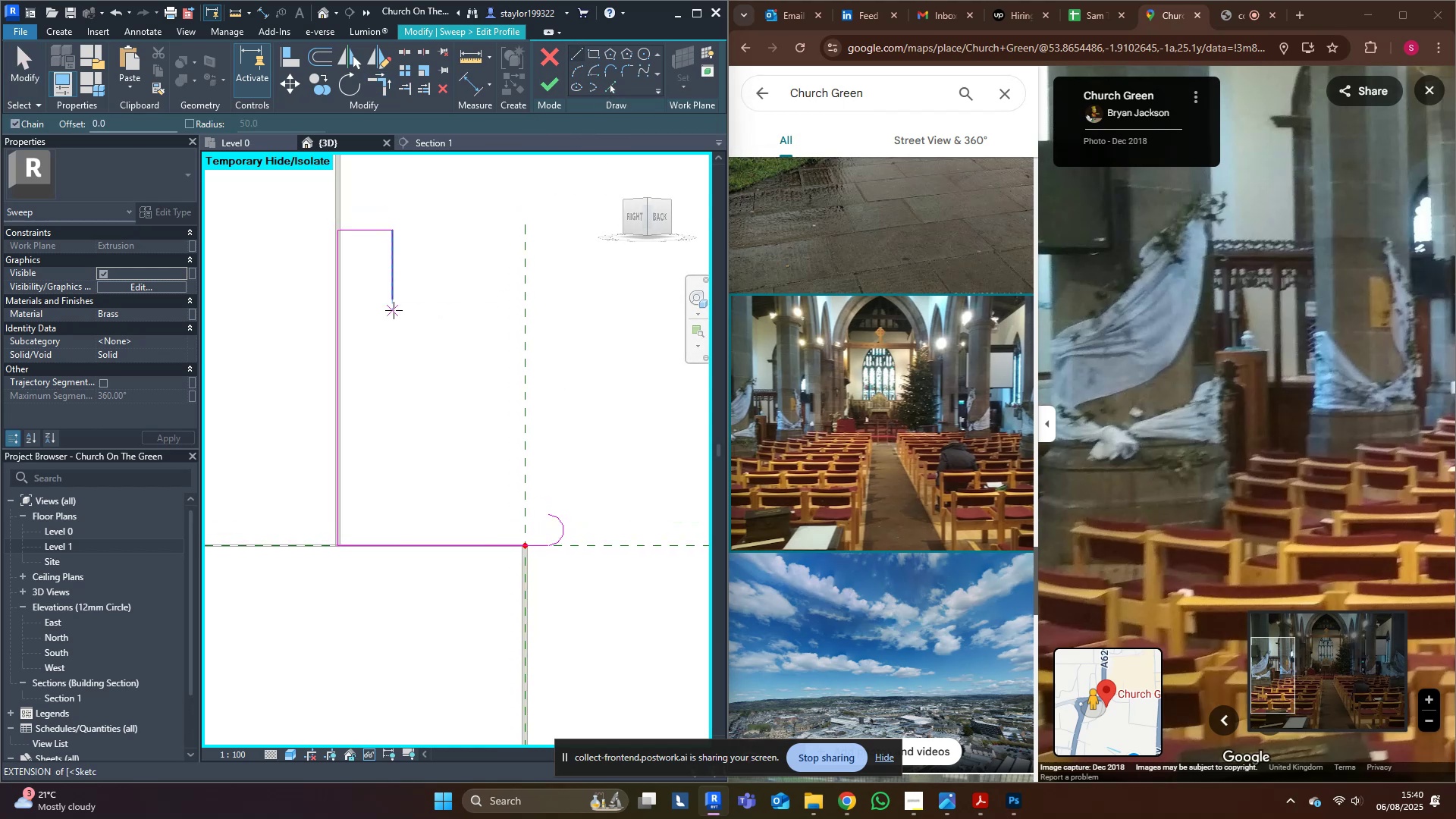 
left_click([393, 302])
 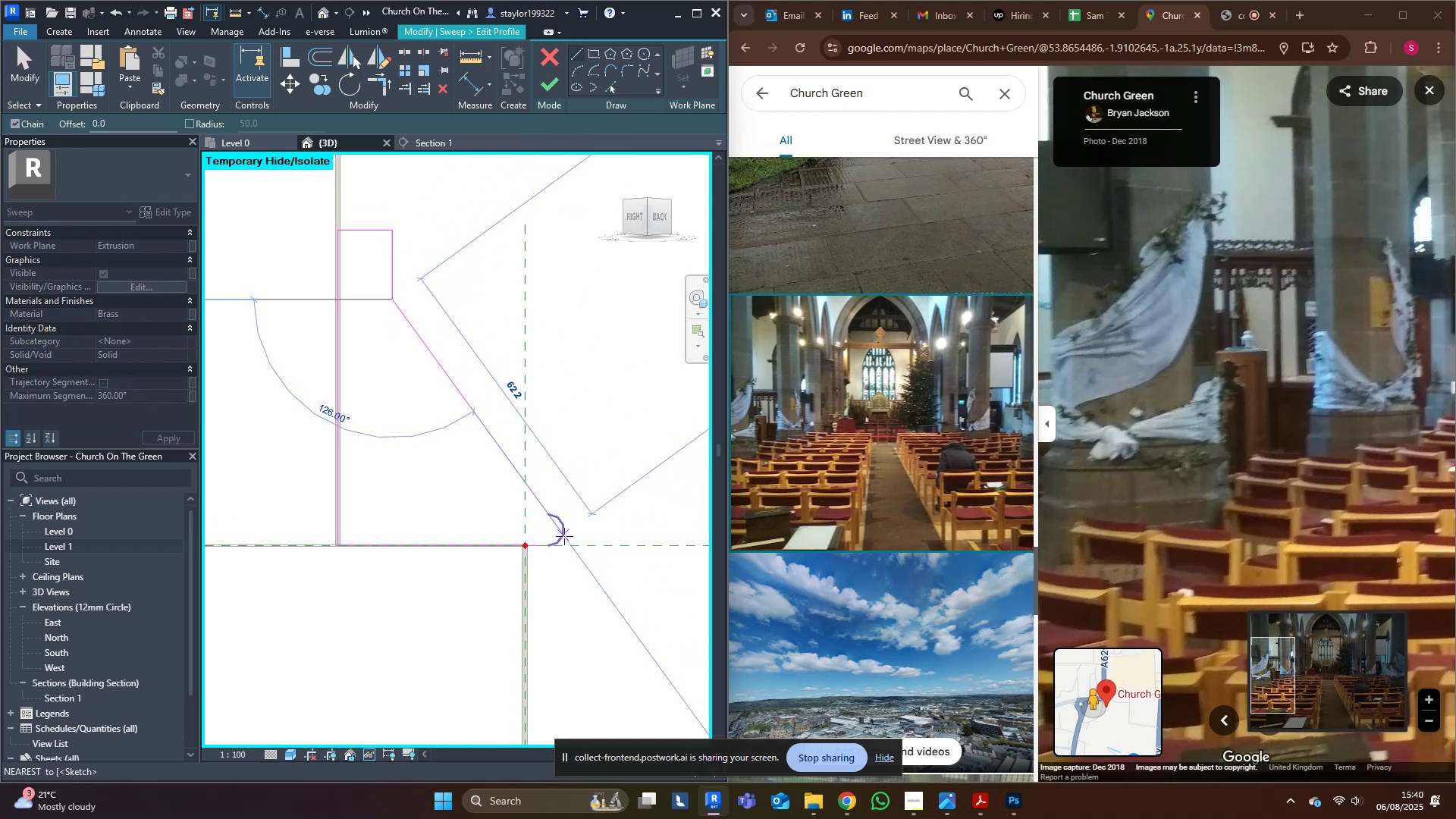 
left_click([564, 533])
 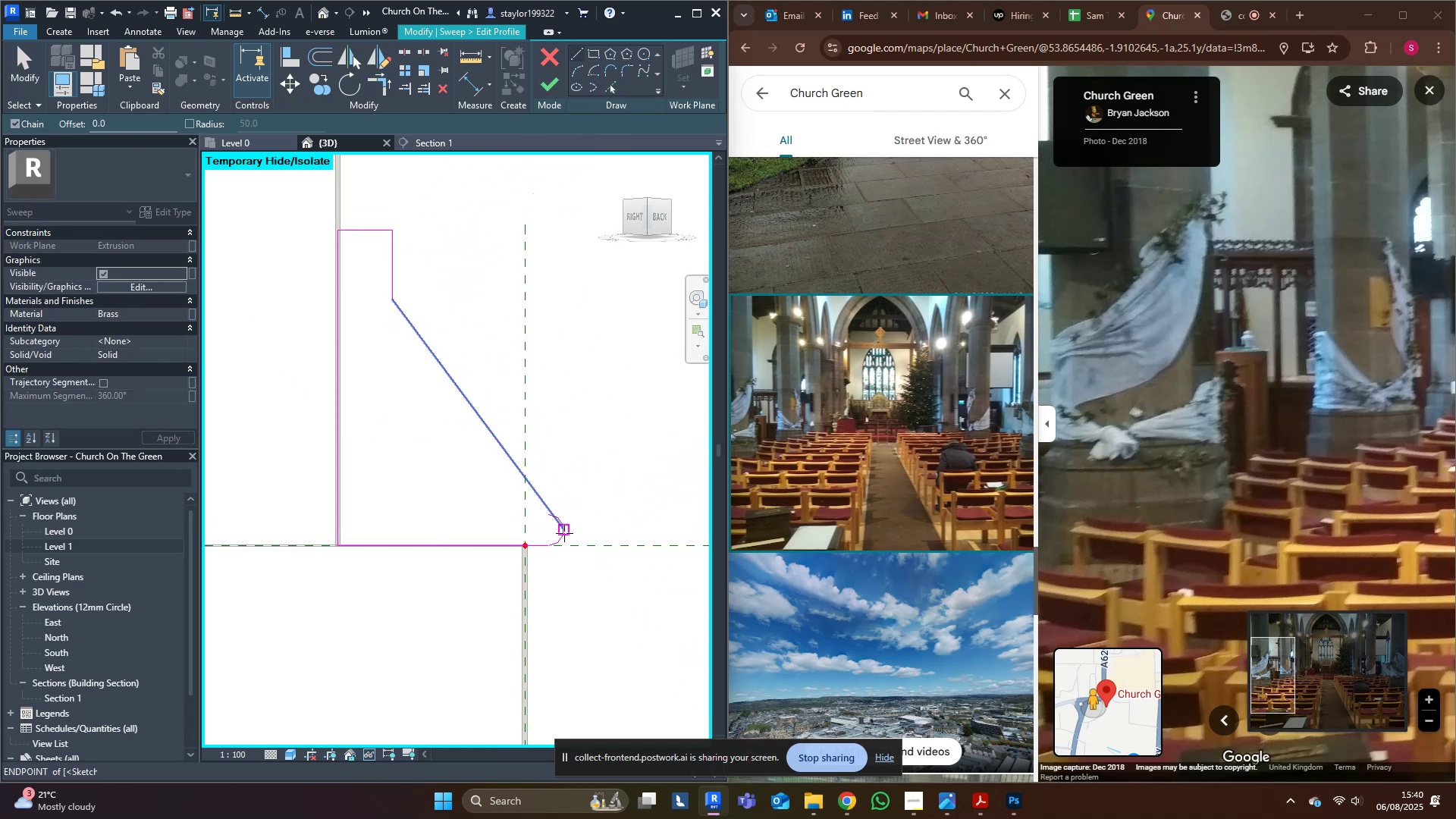 
key(Escape)
 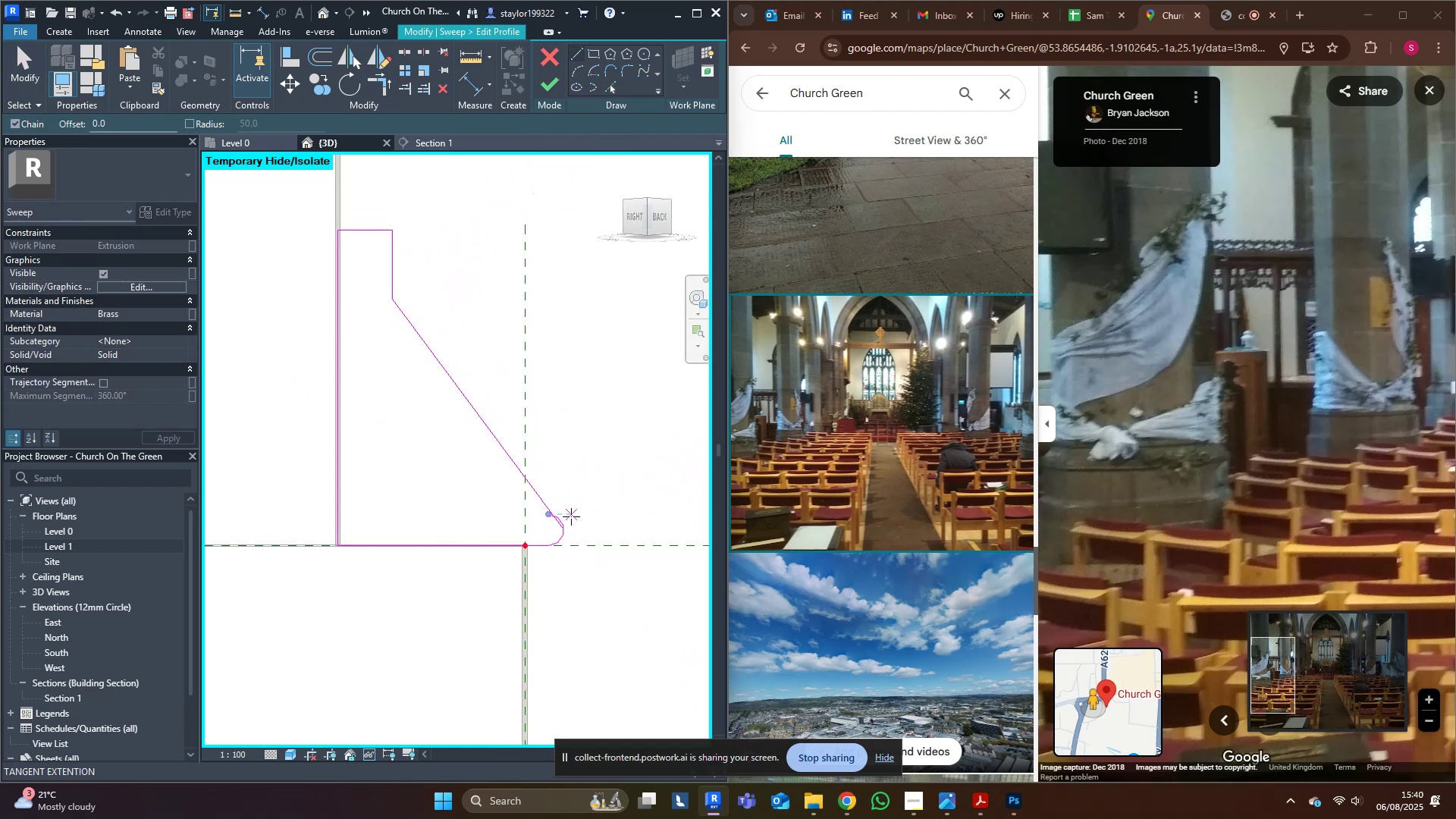 
middle_click([571, 516])
 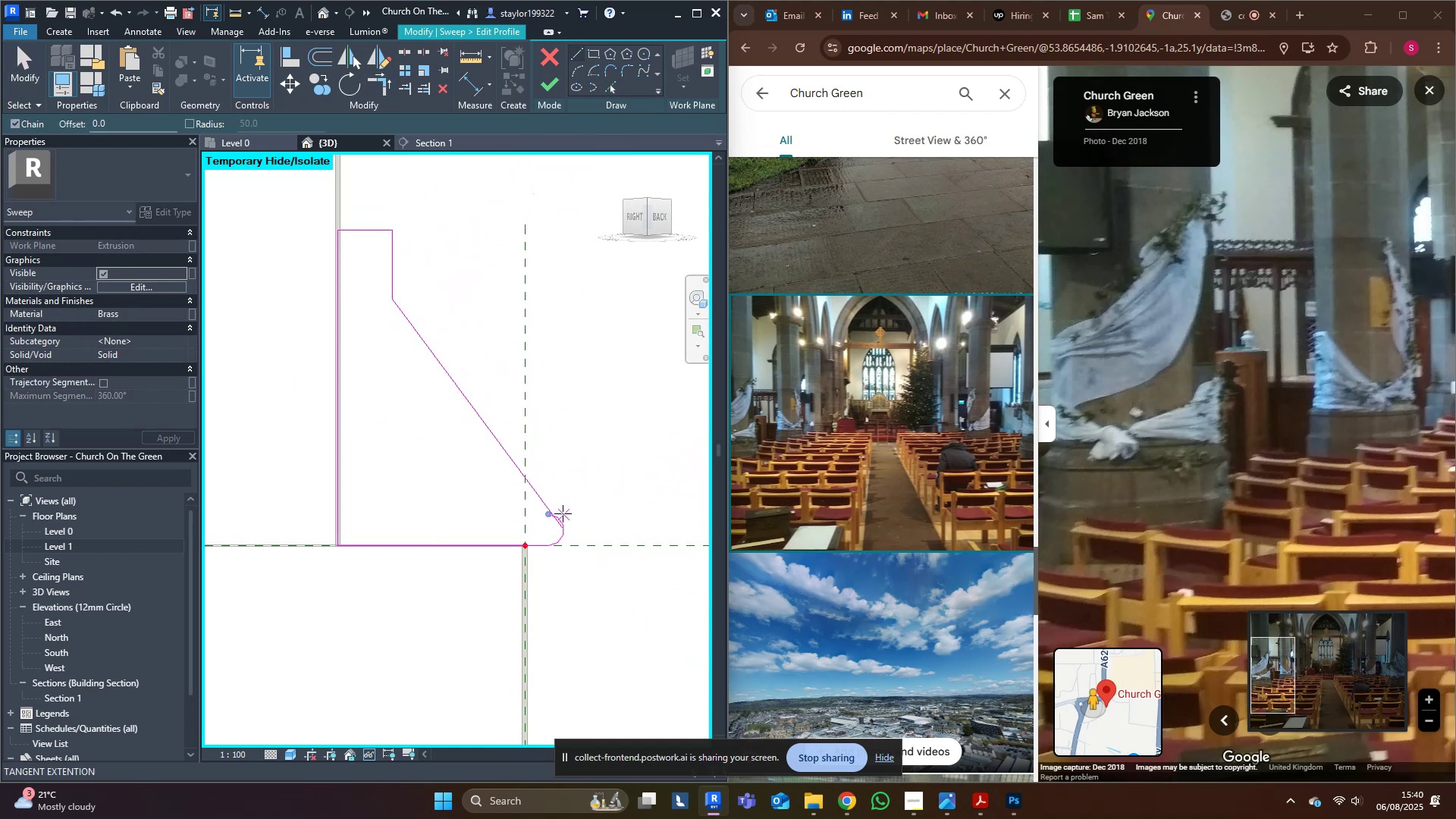 
key(R)
 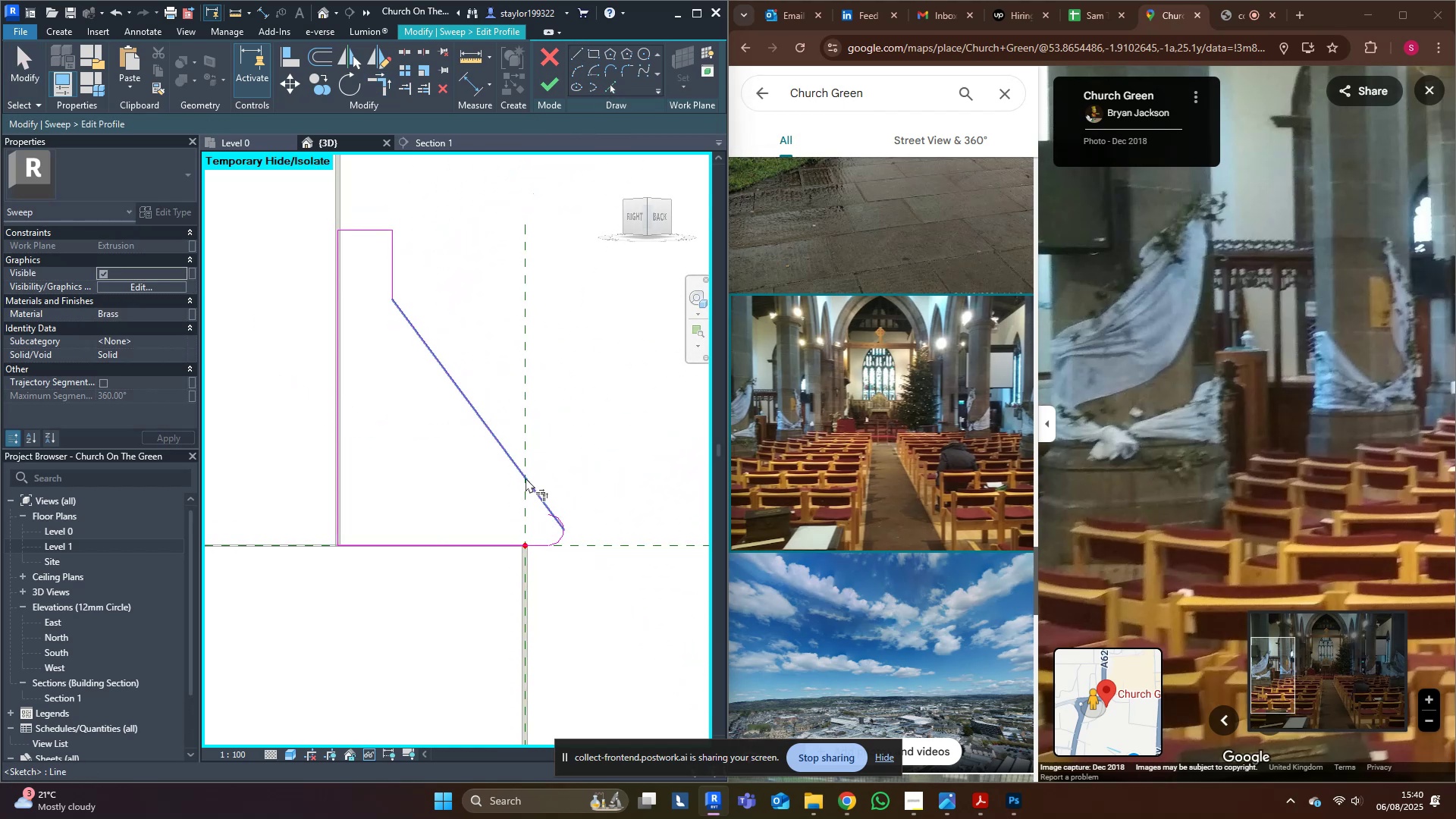 
left_click([526, 478])
 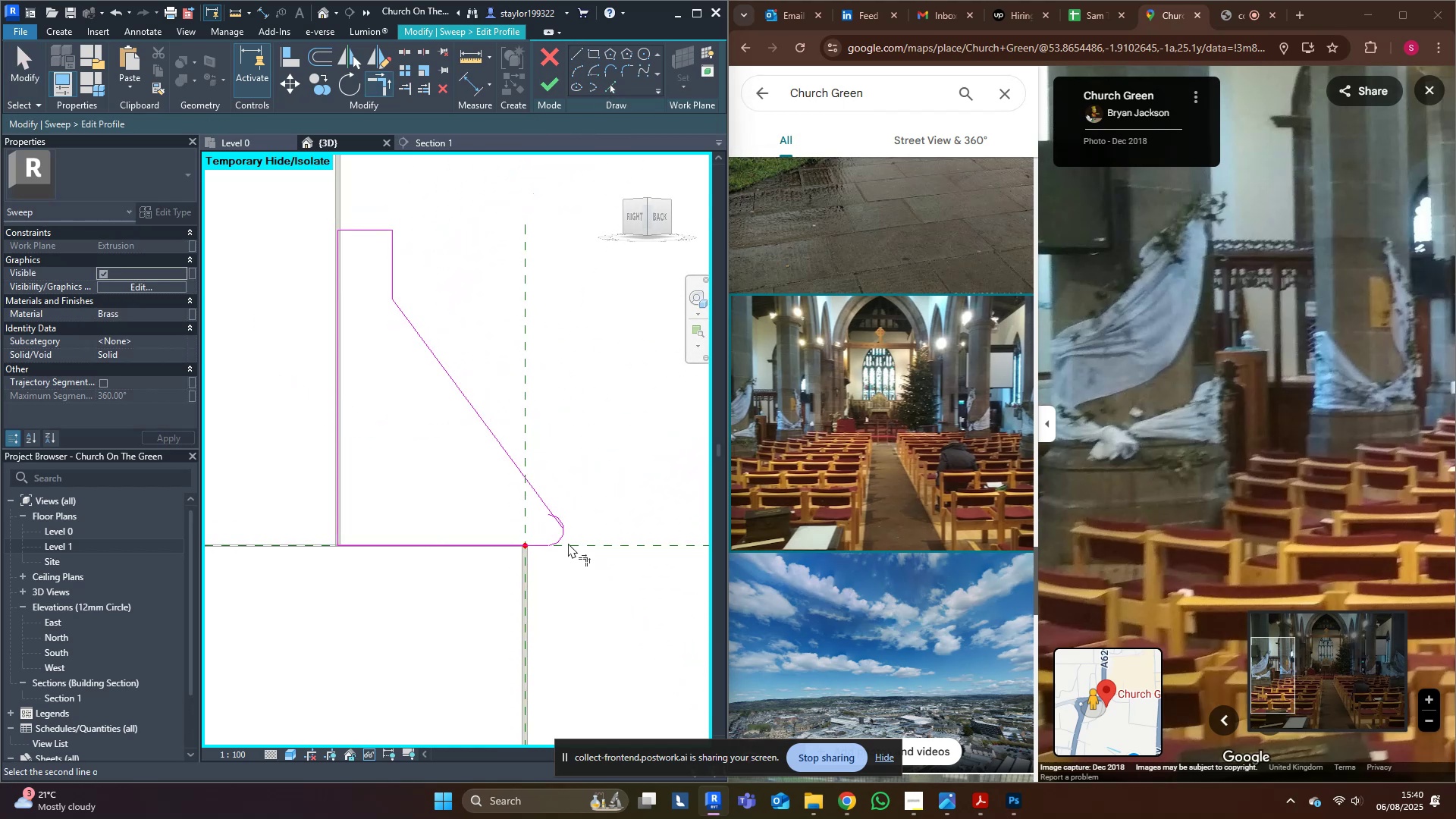 
left_click([560, 538])
 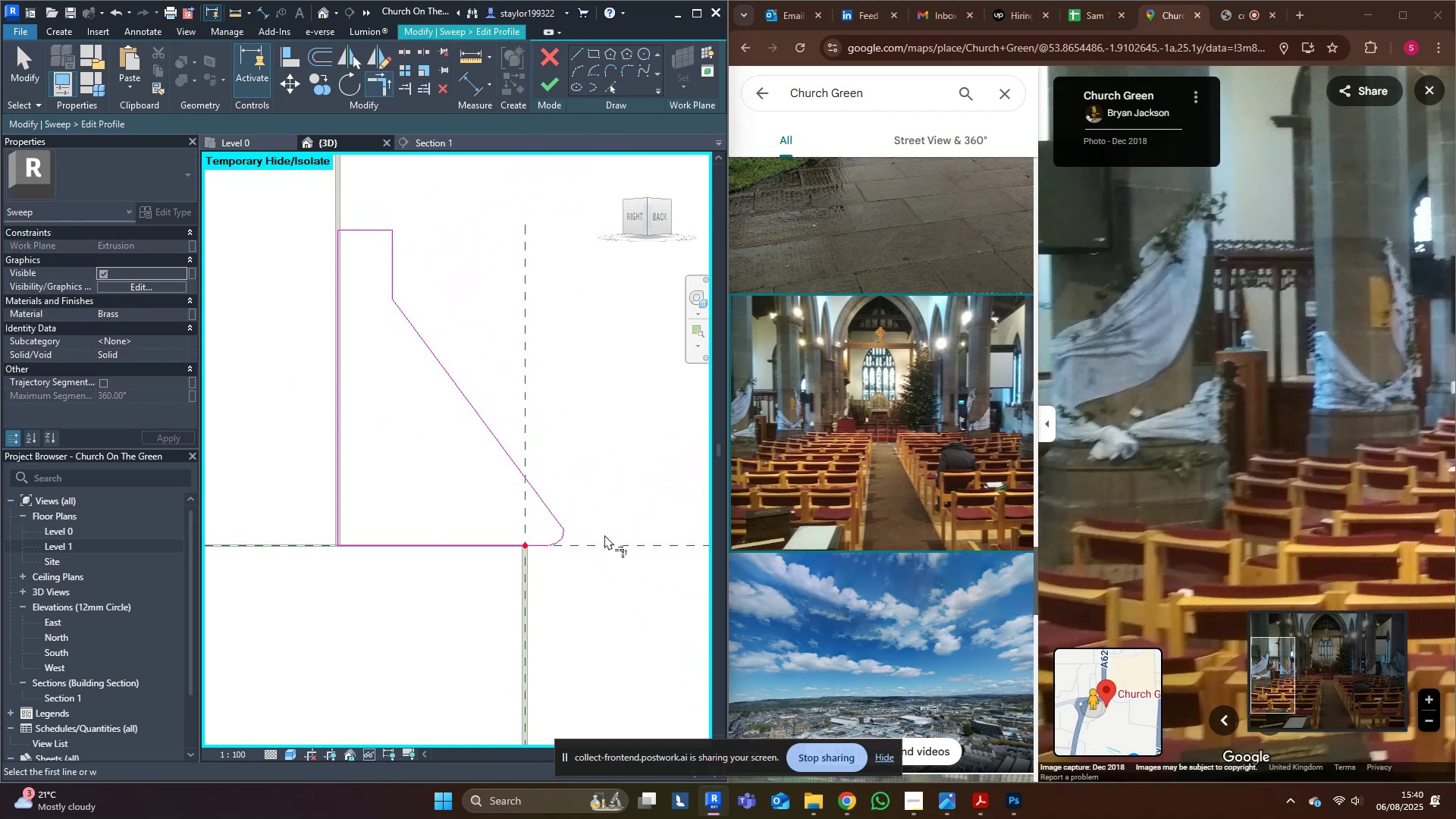 
scroll: coordinate [626, 526], scroll_direction: up, amount: 1.0
 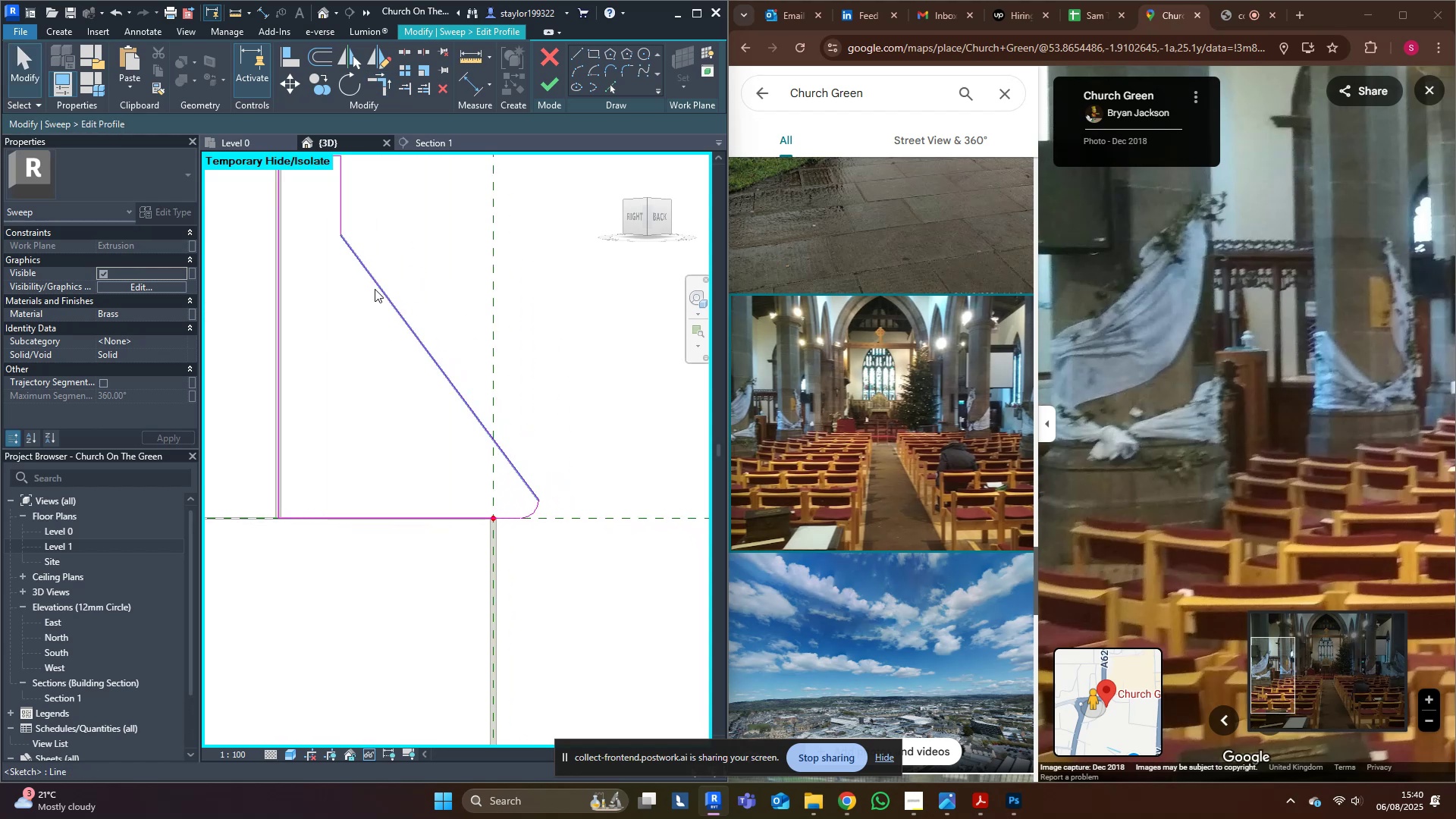 
key(M)
 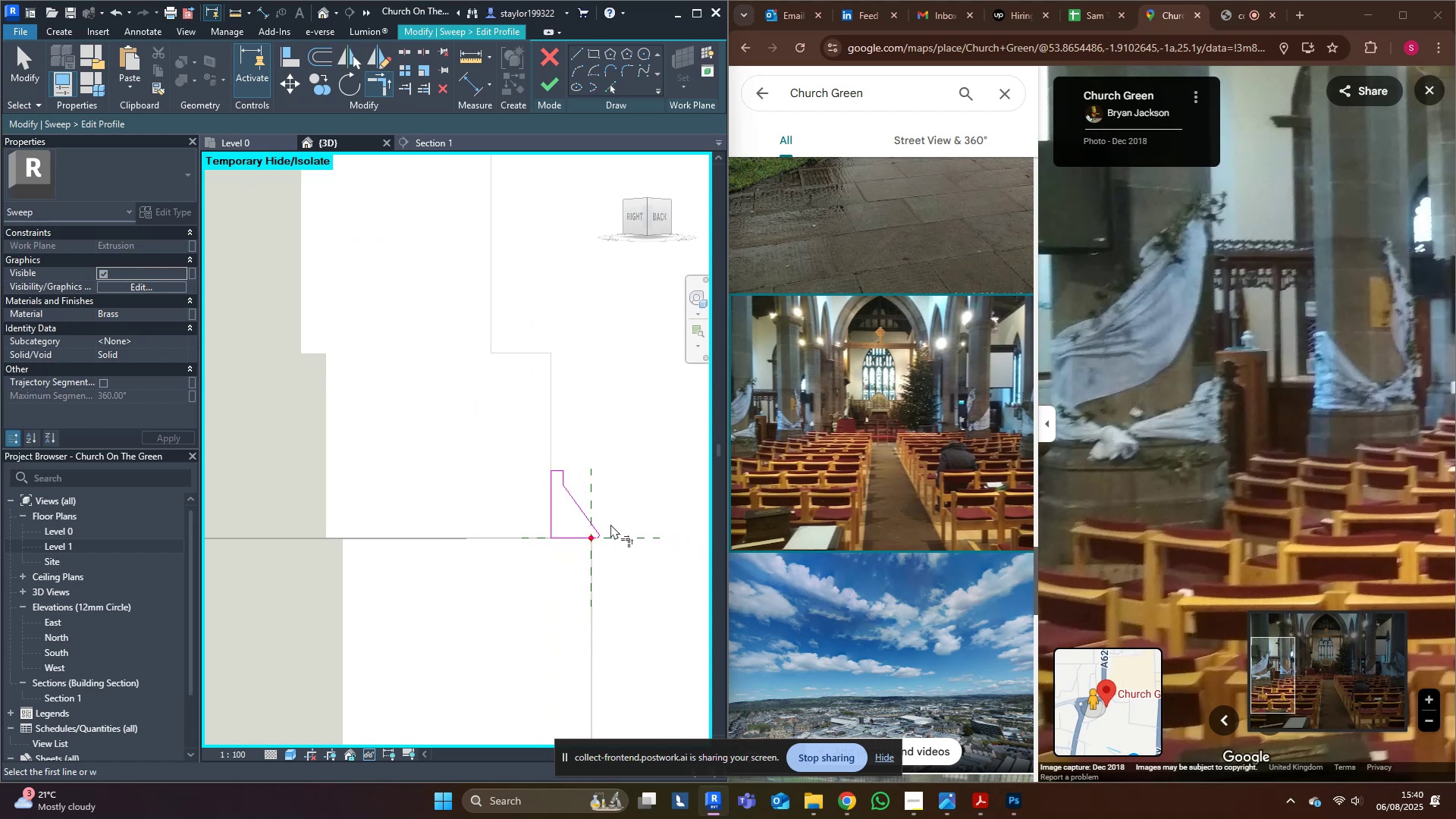 
hold_key(key=D, duration=10.36)
 